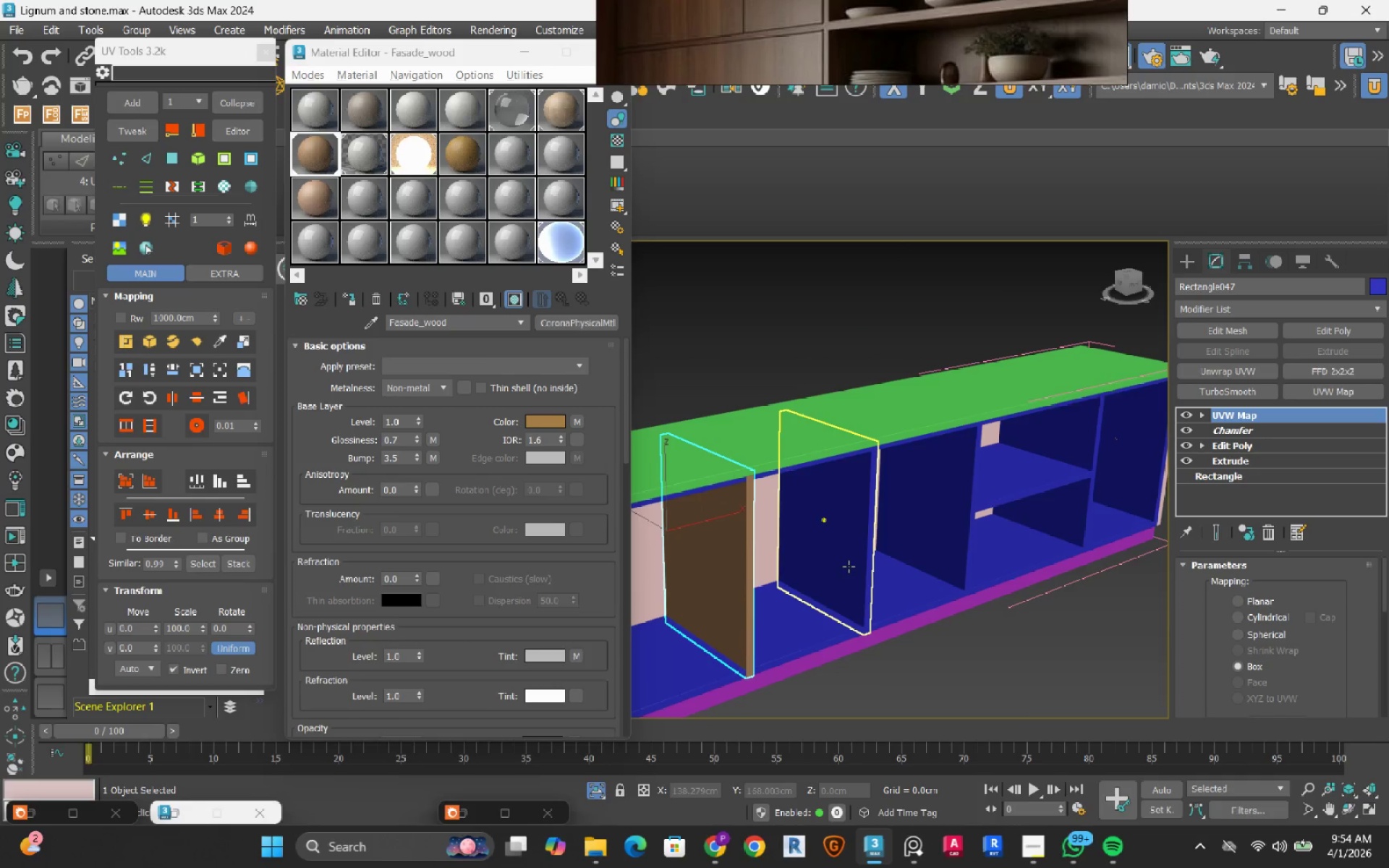 
left_click([849, 566])
 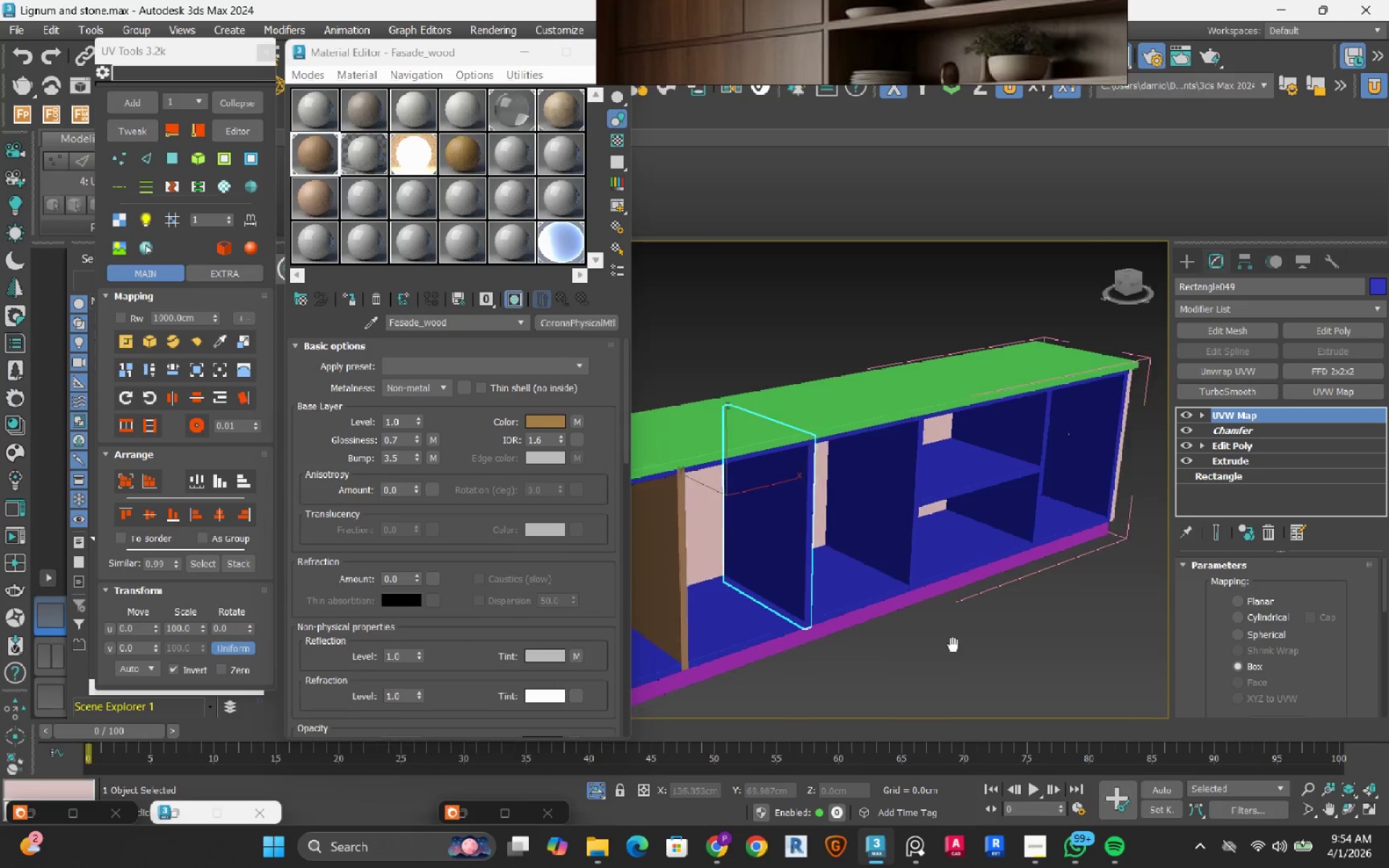 
wait(6.01)
 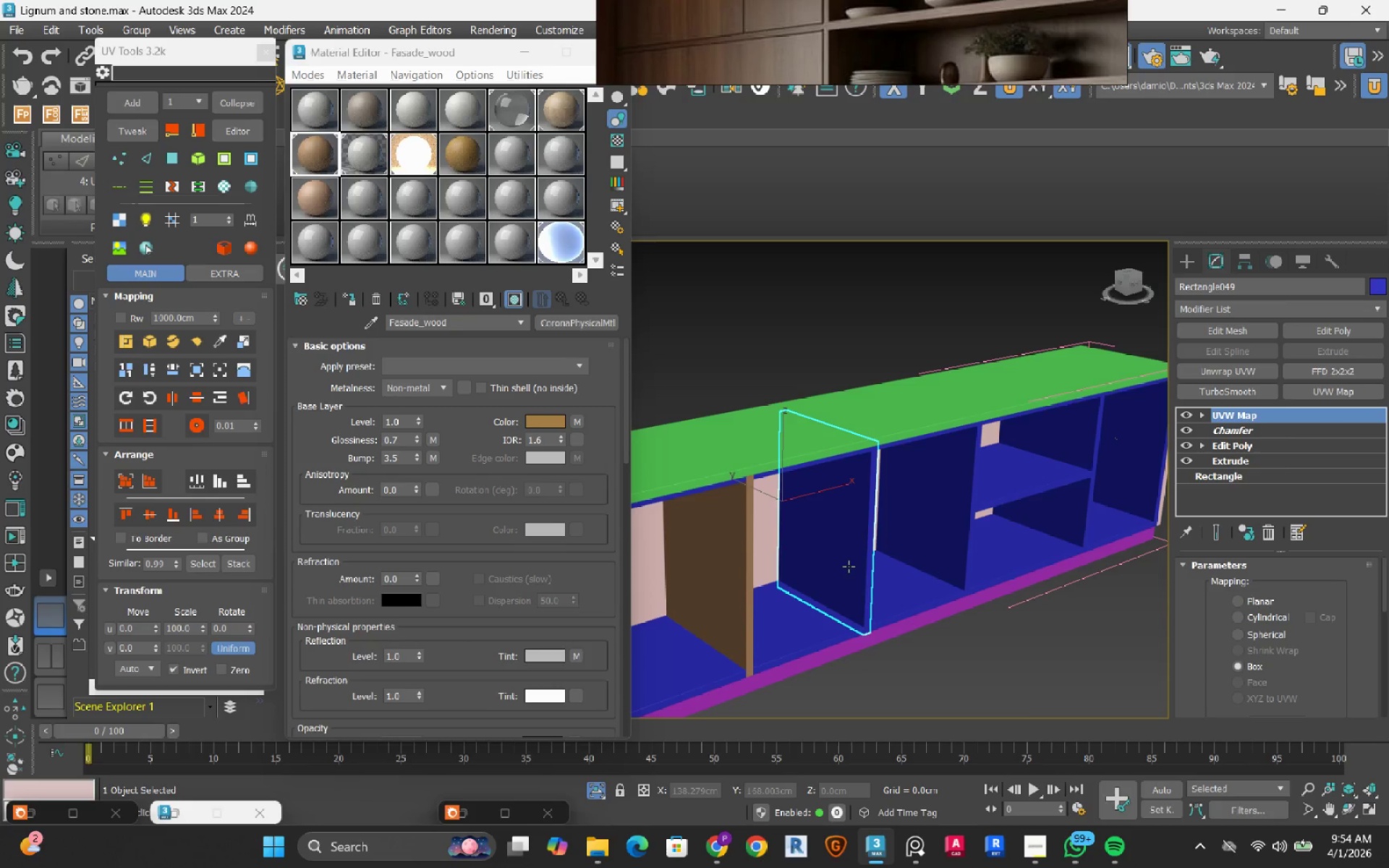 
left_click([341, 298])
 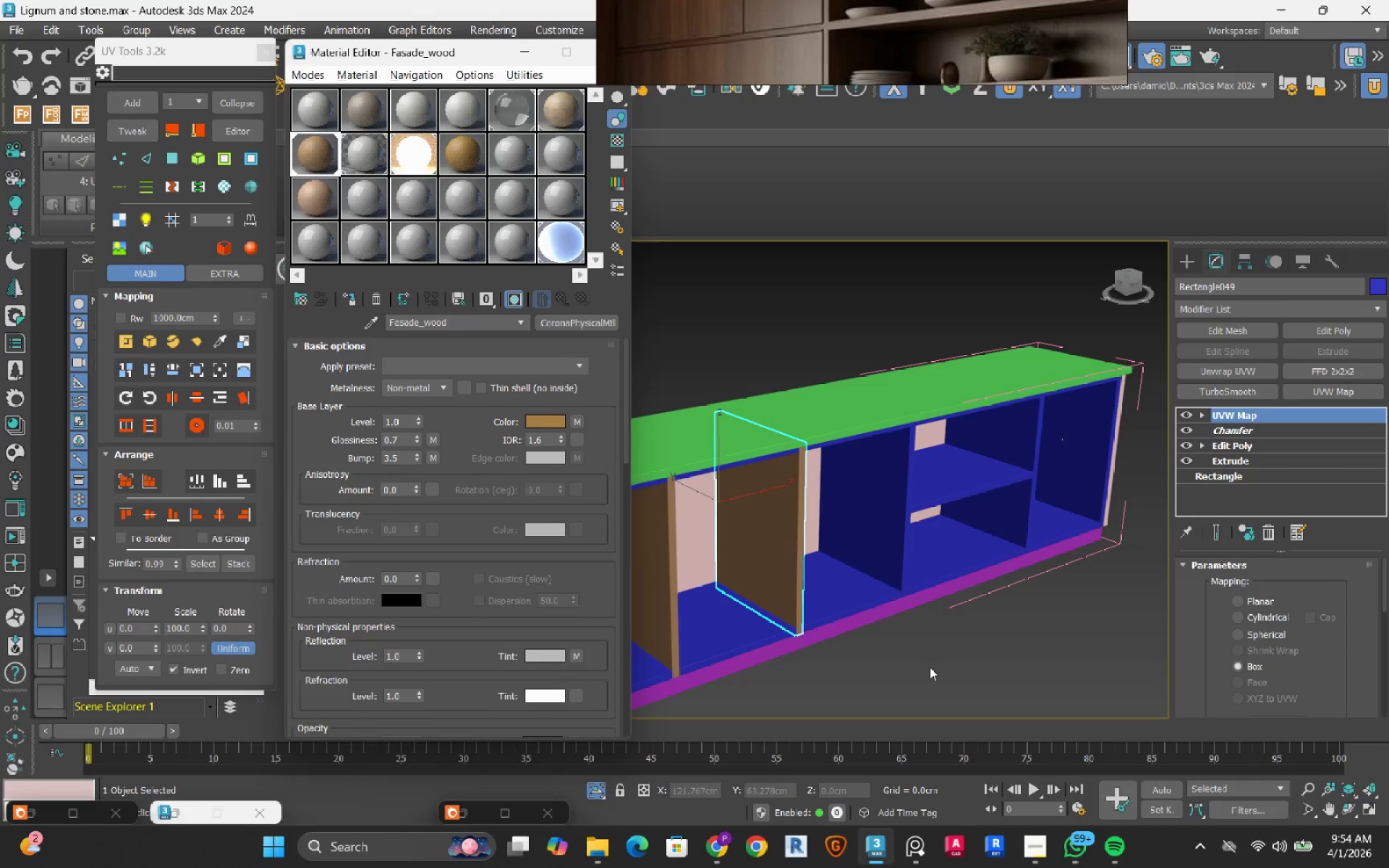 
left_click([930, 667])
 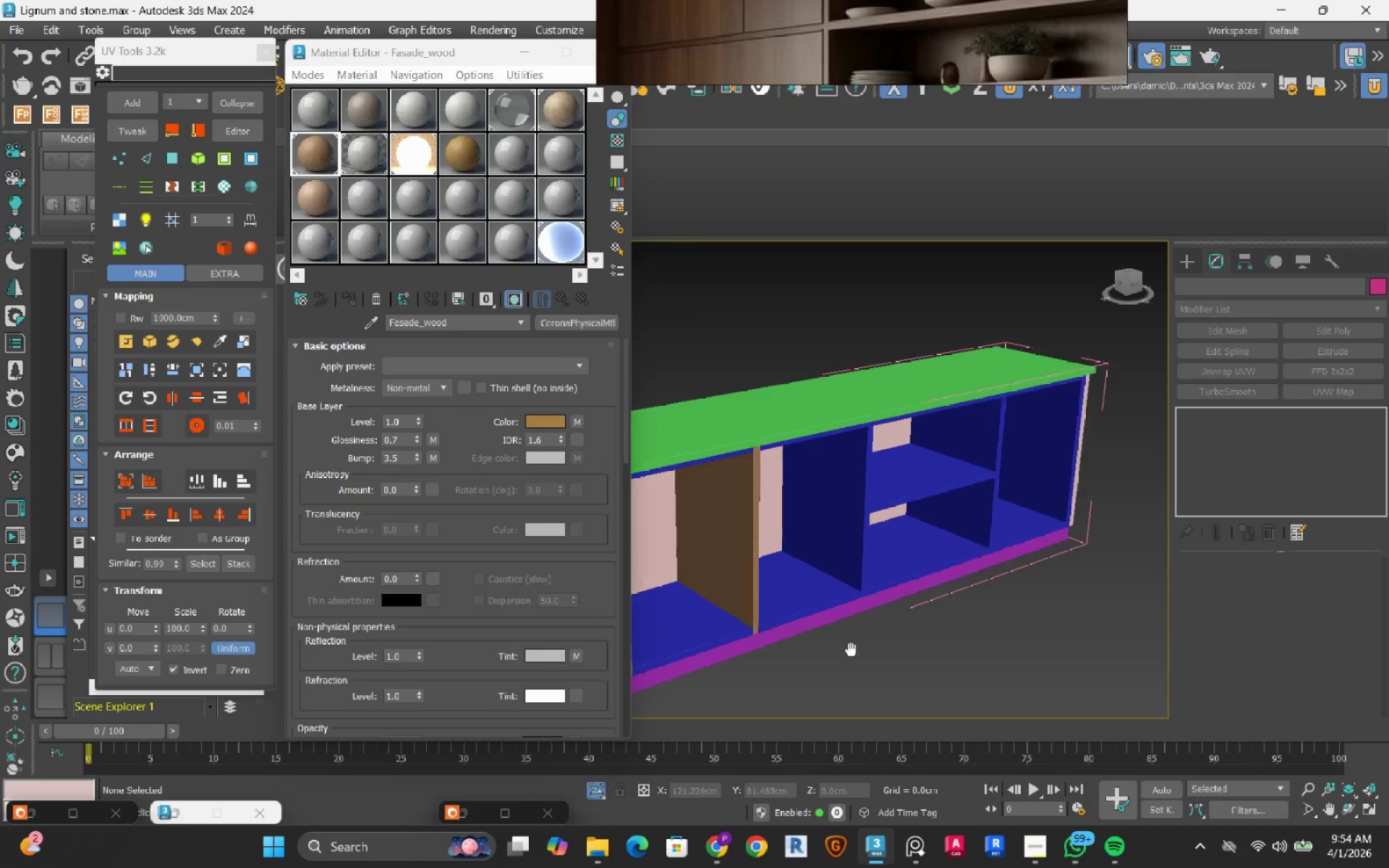 
scroll: coordinate [831, 569], scroll_direction: up, amount: 1.0
 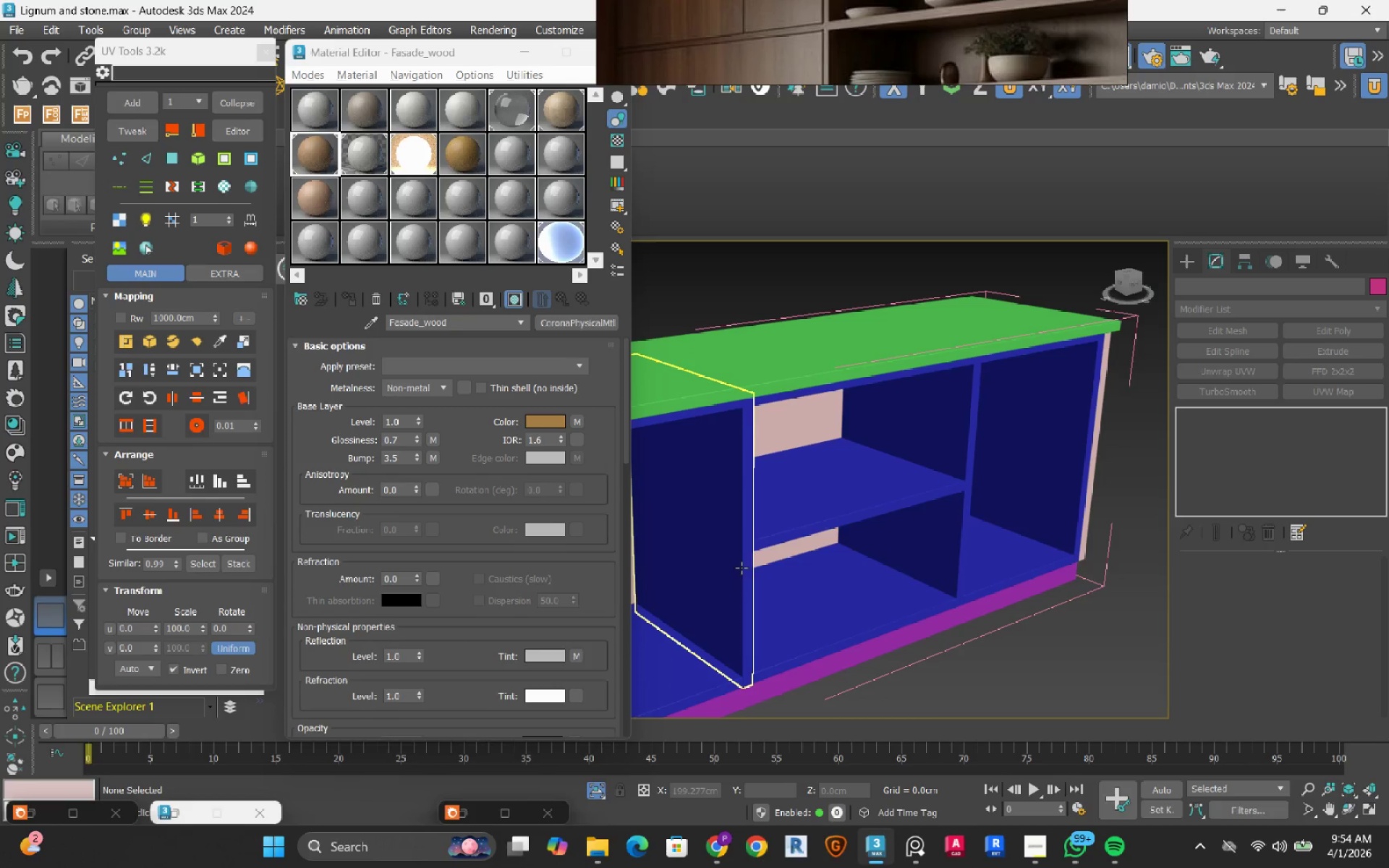 
scroll: coordinate [733, 594], scroll_direction: down, amount: 1.0
 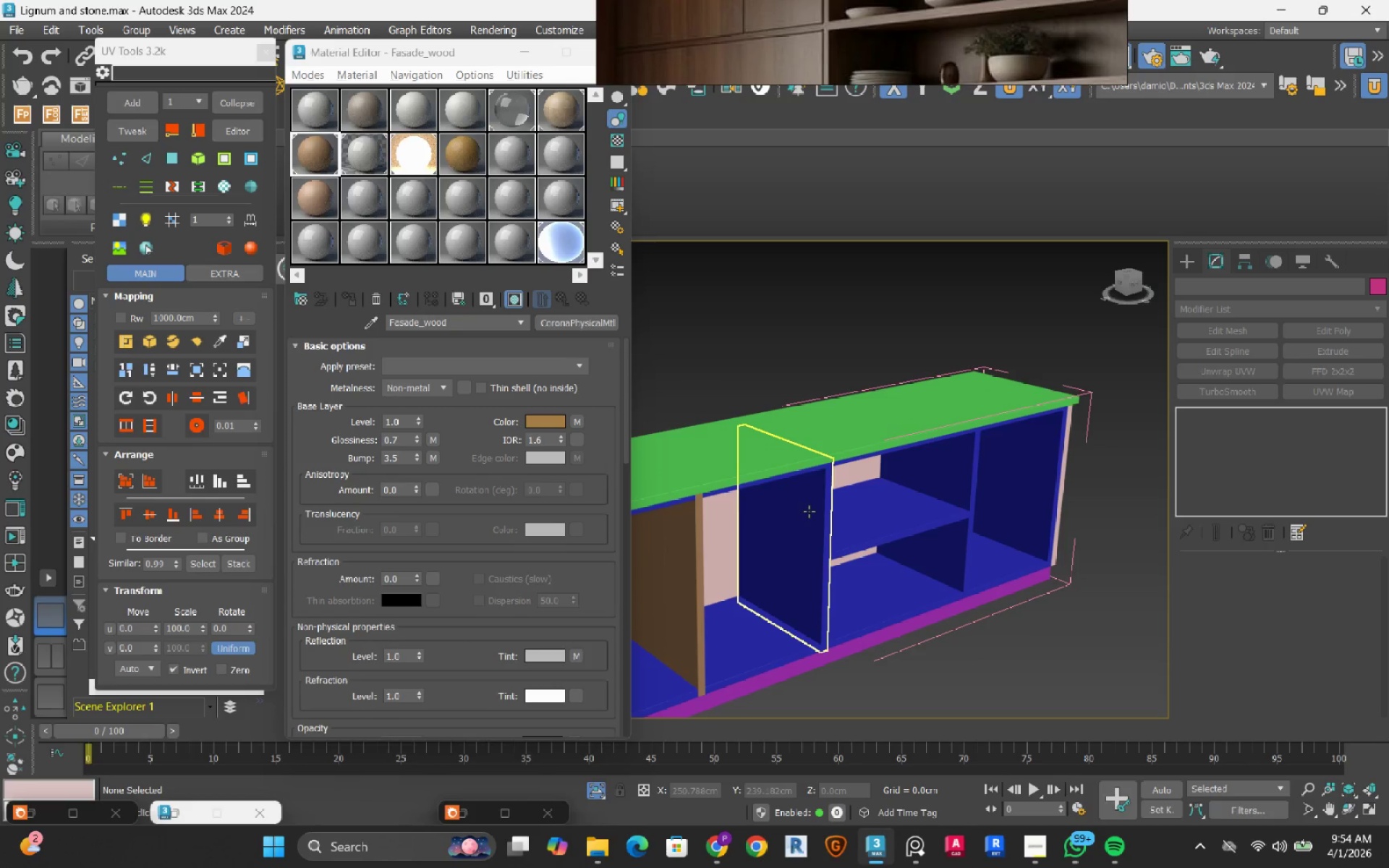 
left_click([809, 511])
 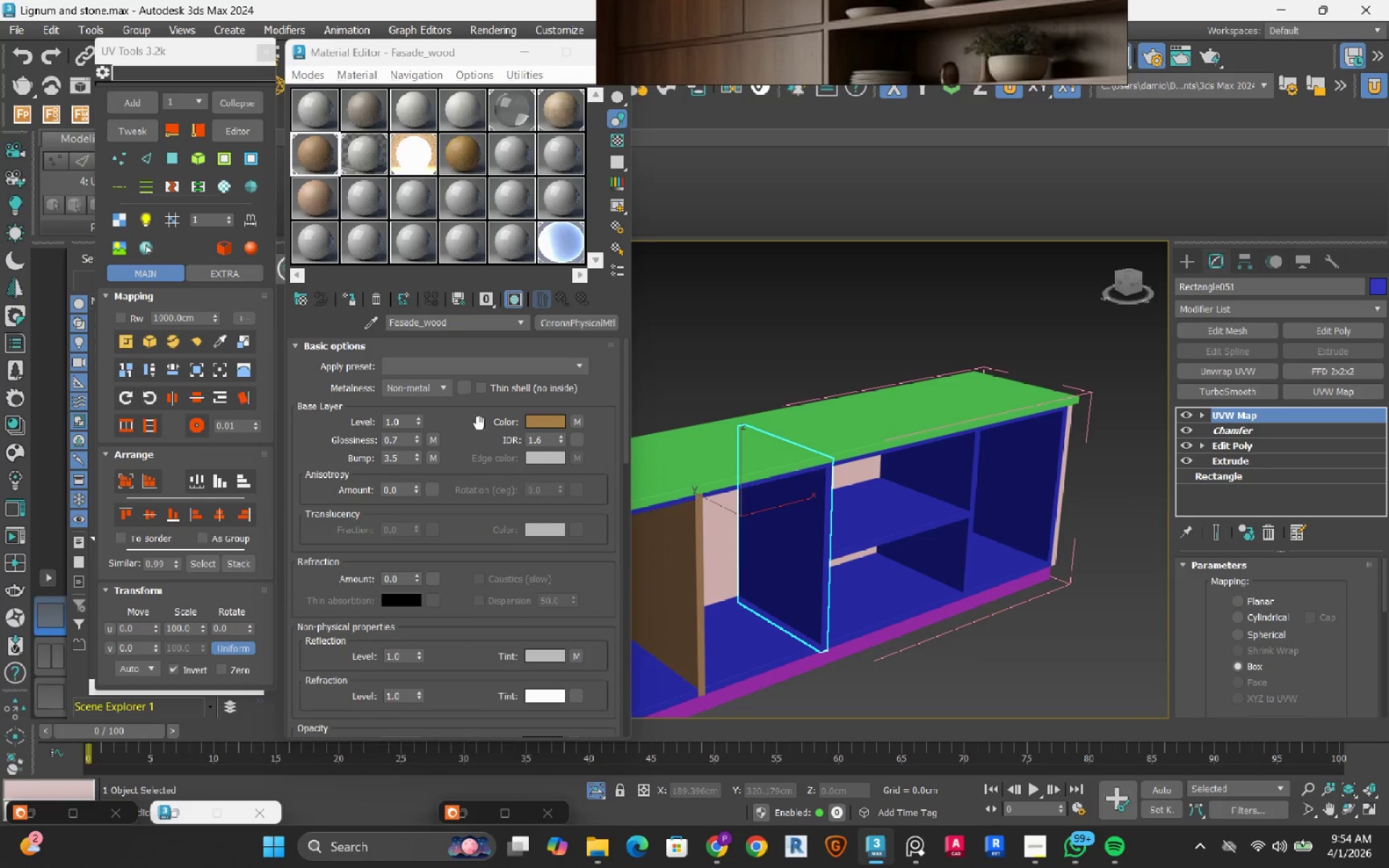 
left_click([349, 302])
 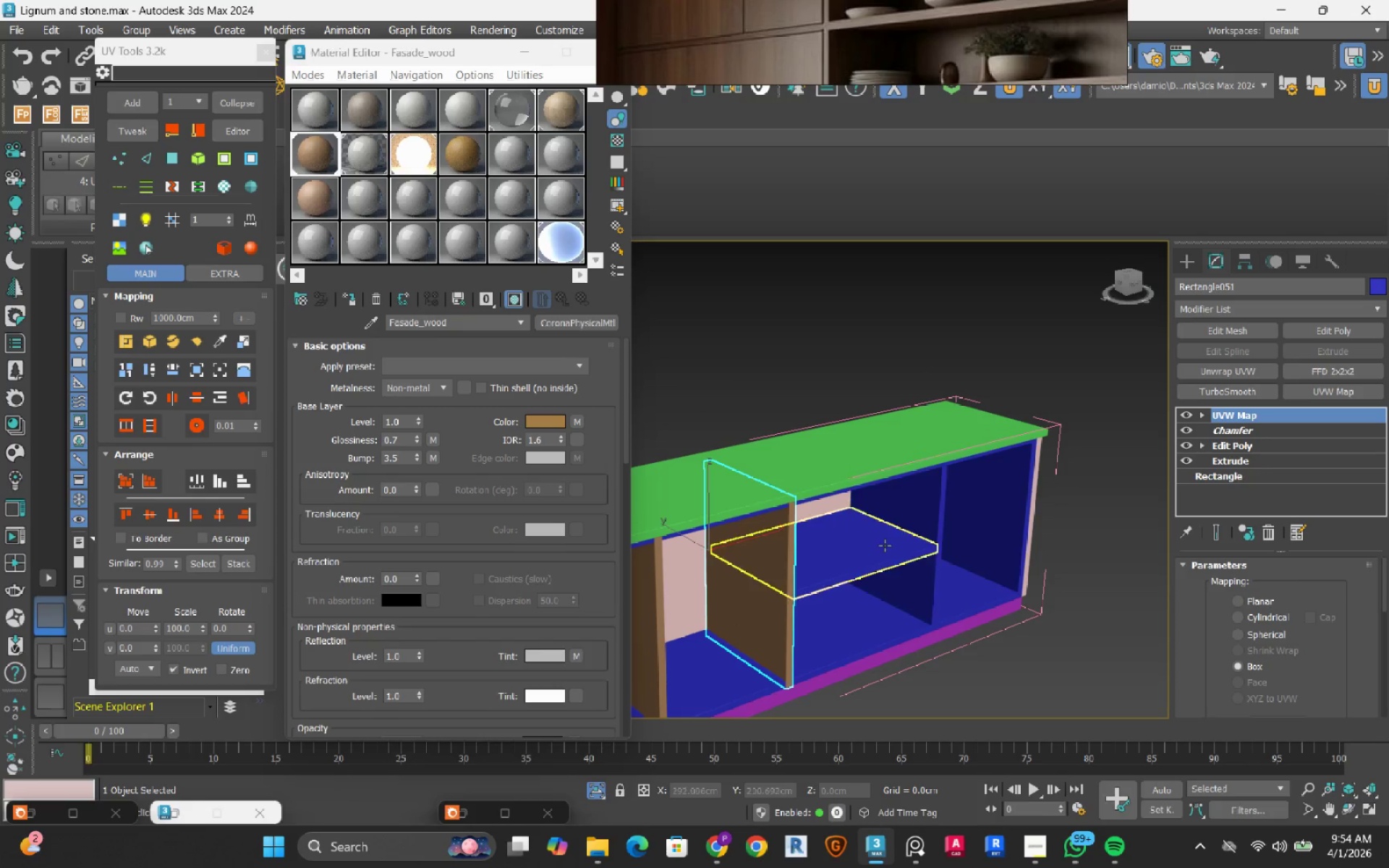 
left_click([883, 549])
 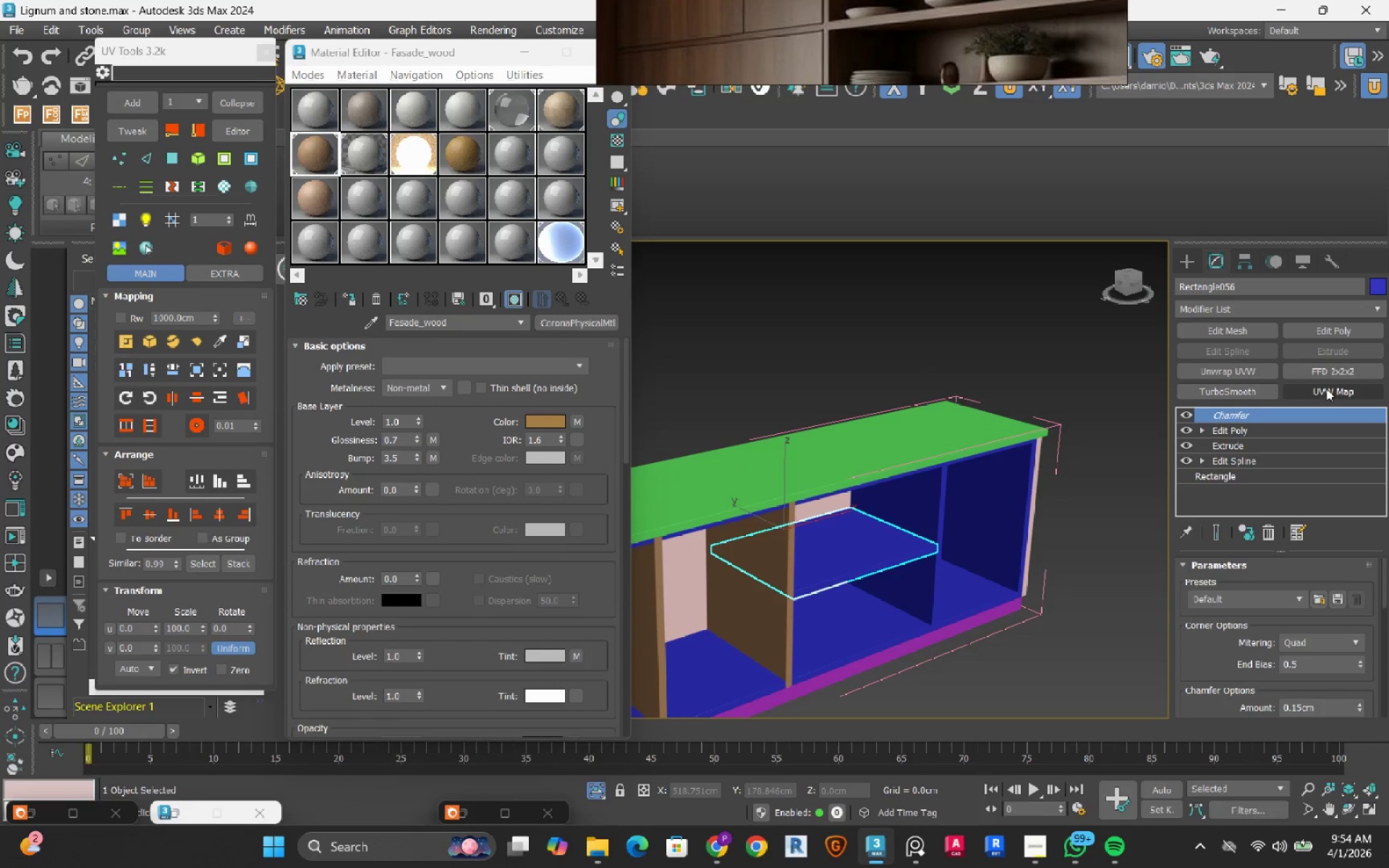 
left_click([1326, 388])
 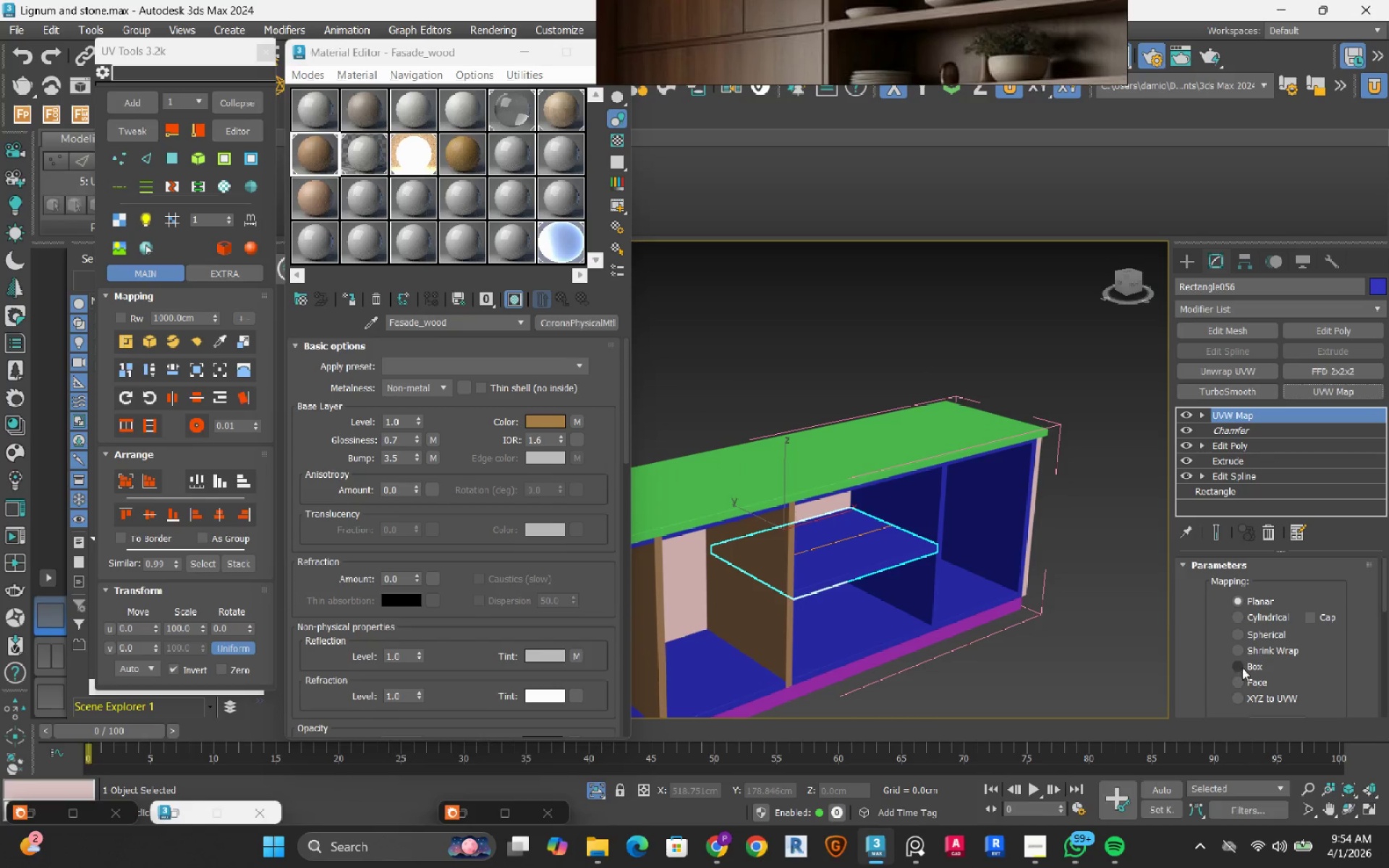 
left_click([1242, 668])
 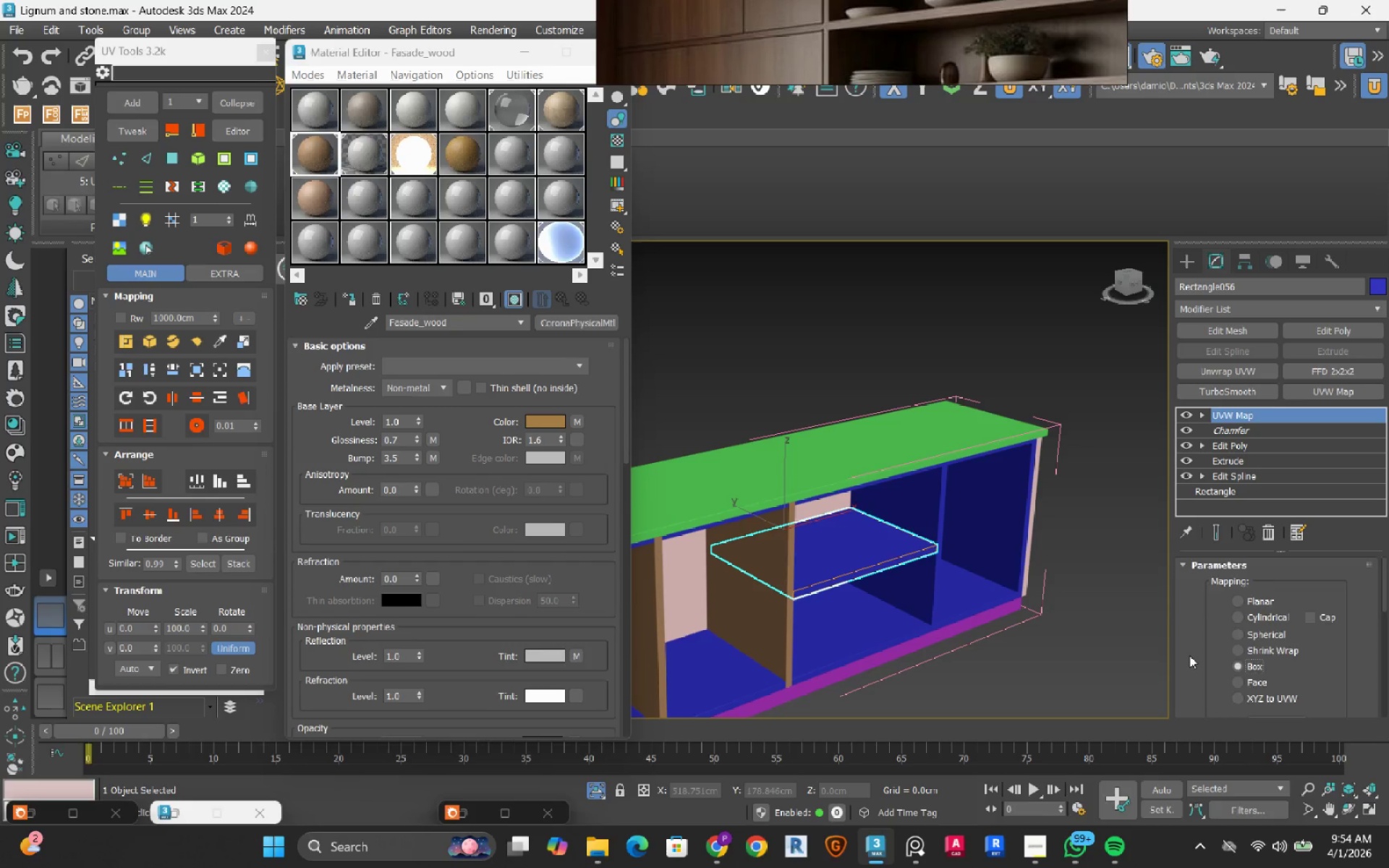 
scroll: coordinate [1192, 658], scroll_direction: down, amount: 8.0
 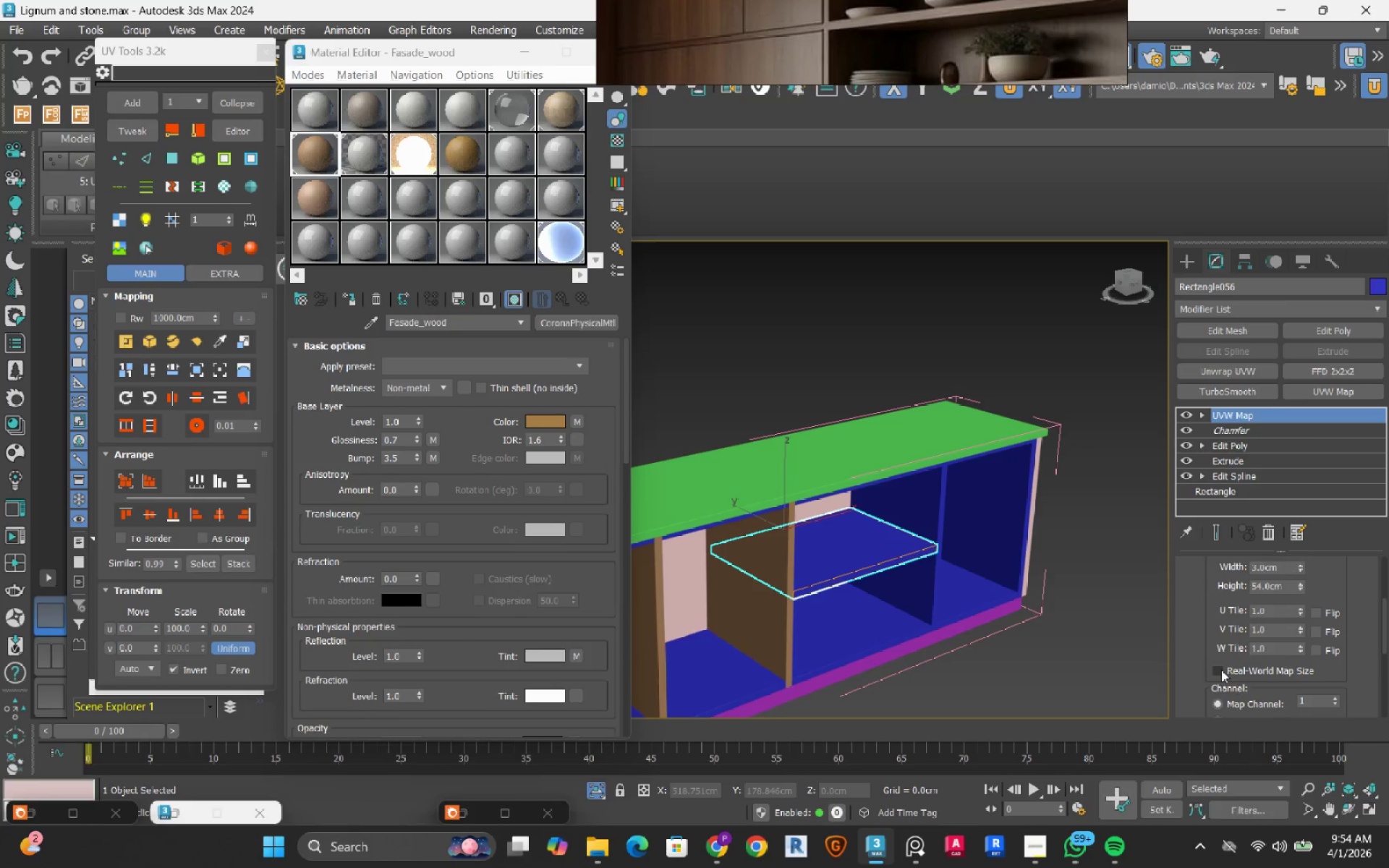 
left_click([1221, 670])
 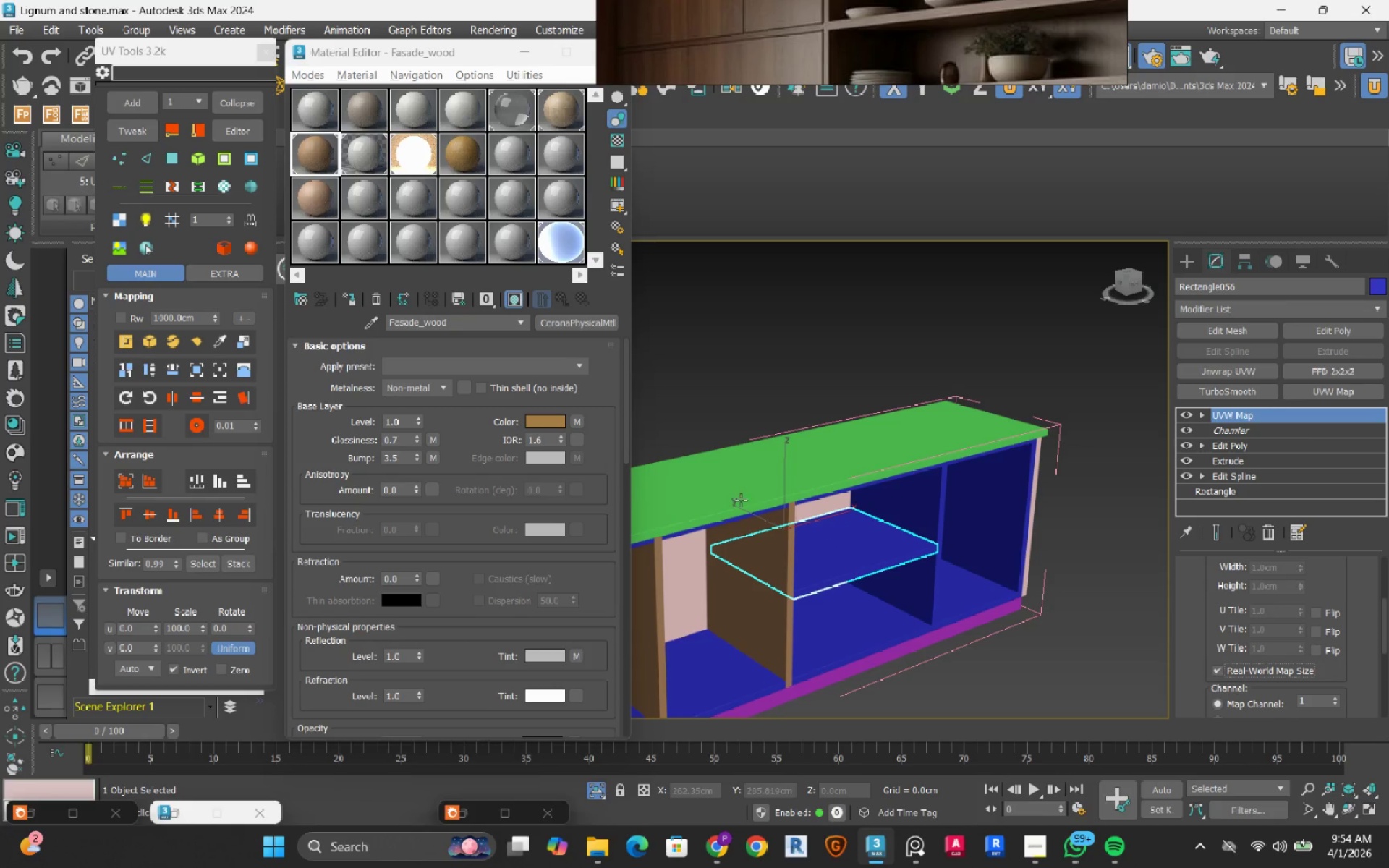 
left_click([345, 304])
 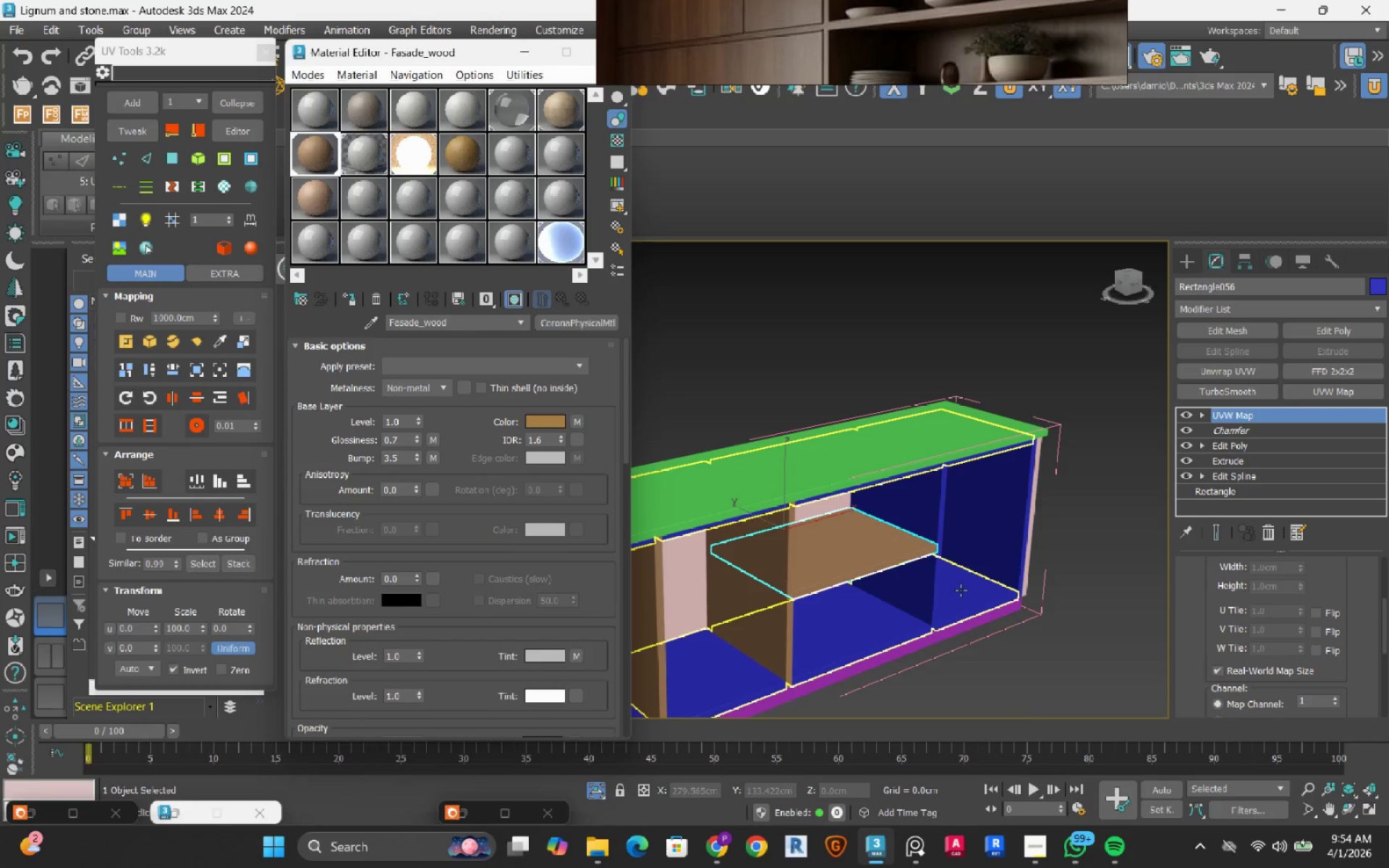 
scroll: coordinate [940, 576], scroll_direction: up, amount: 1.0
 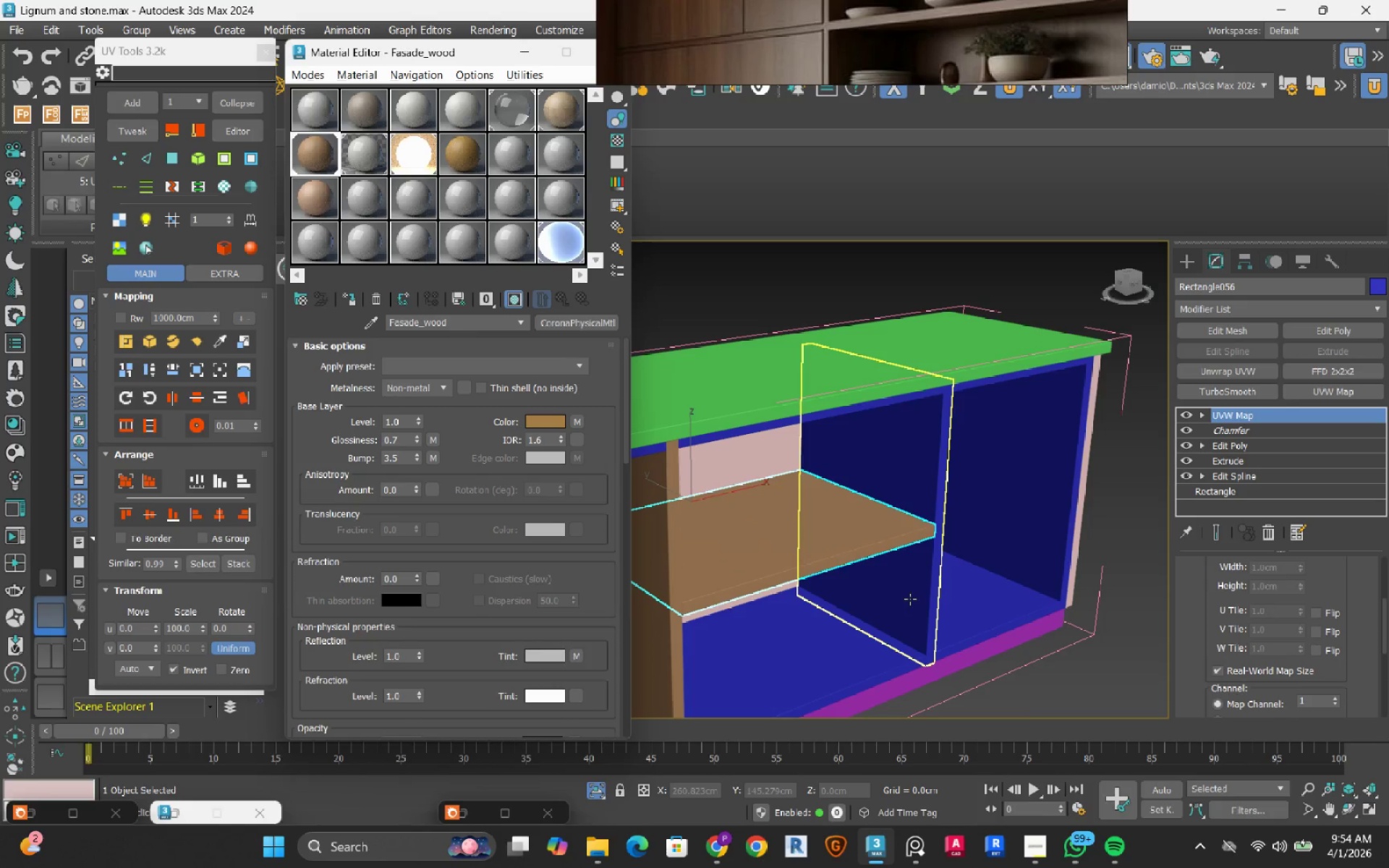 
left_click([910, 599])
 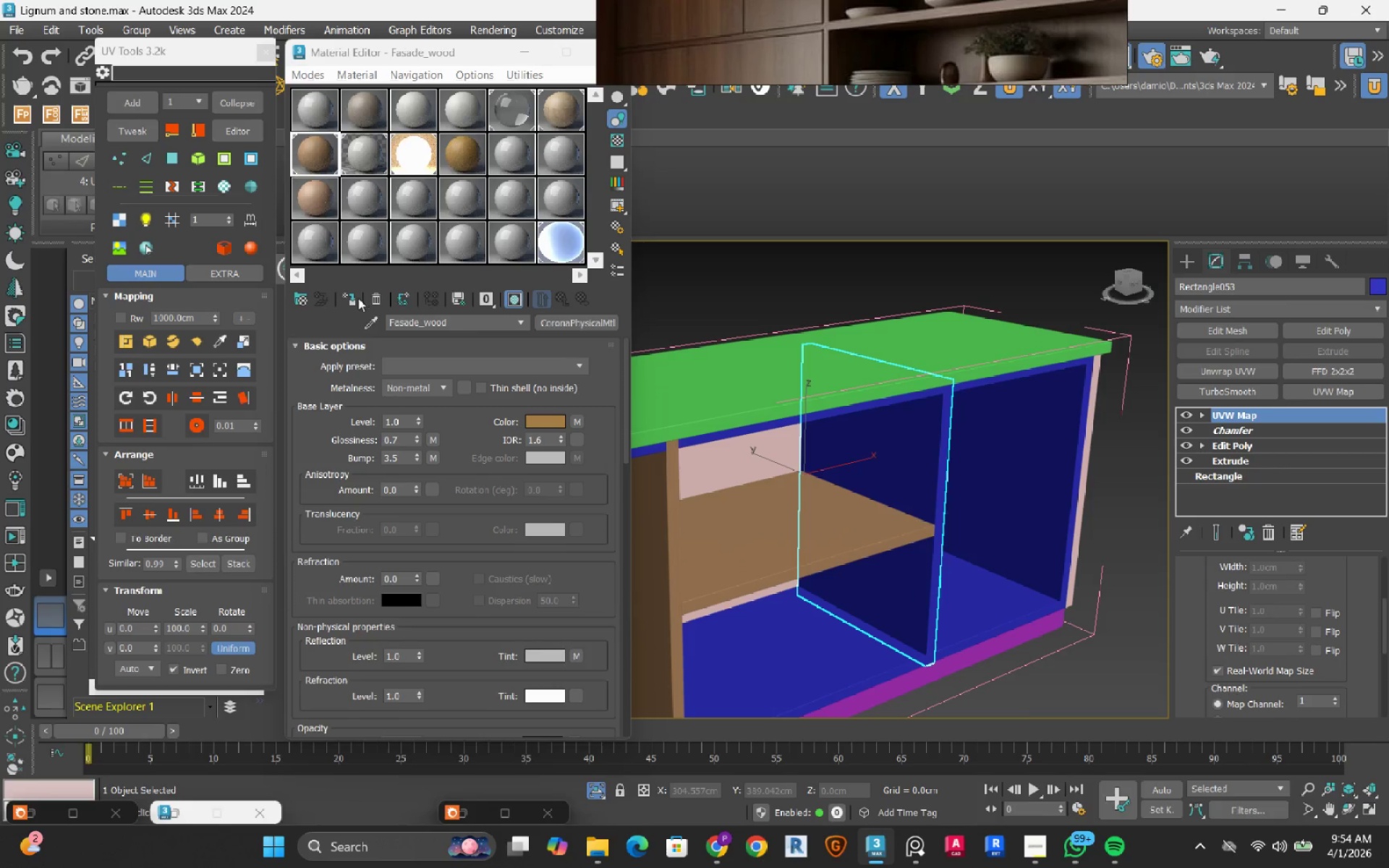 
left_click([348, 297])
 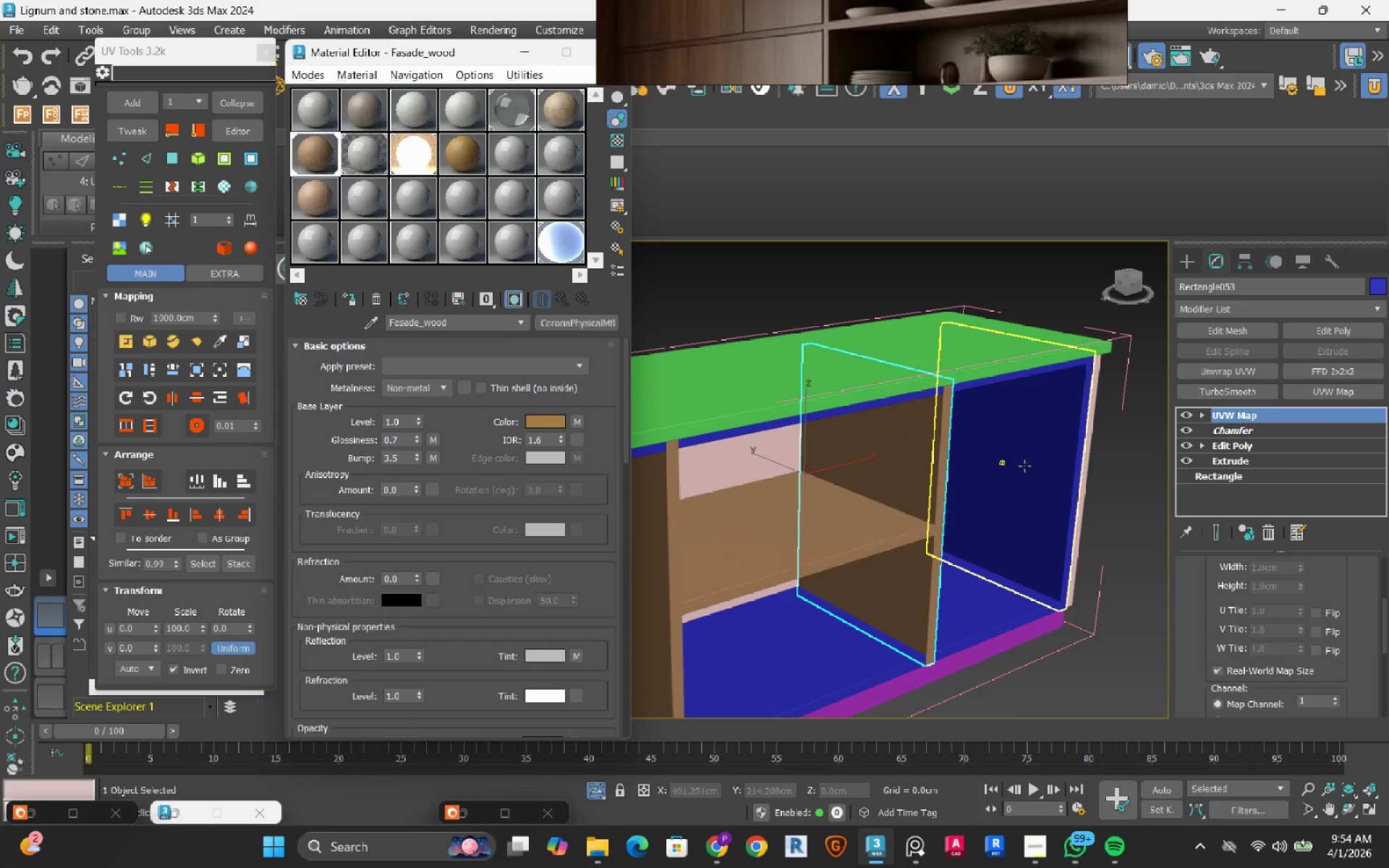 
left_click([1024, 466])
 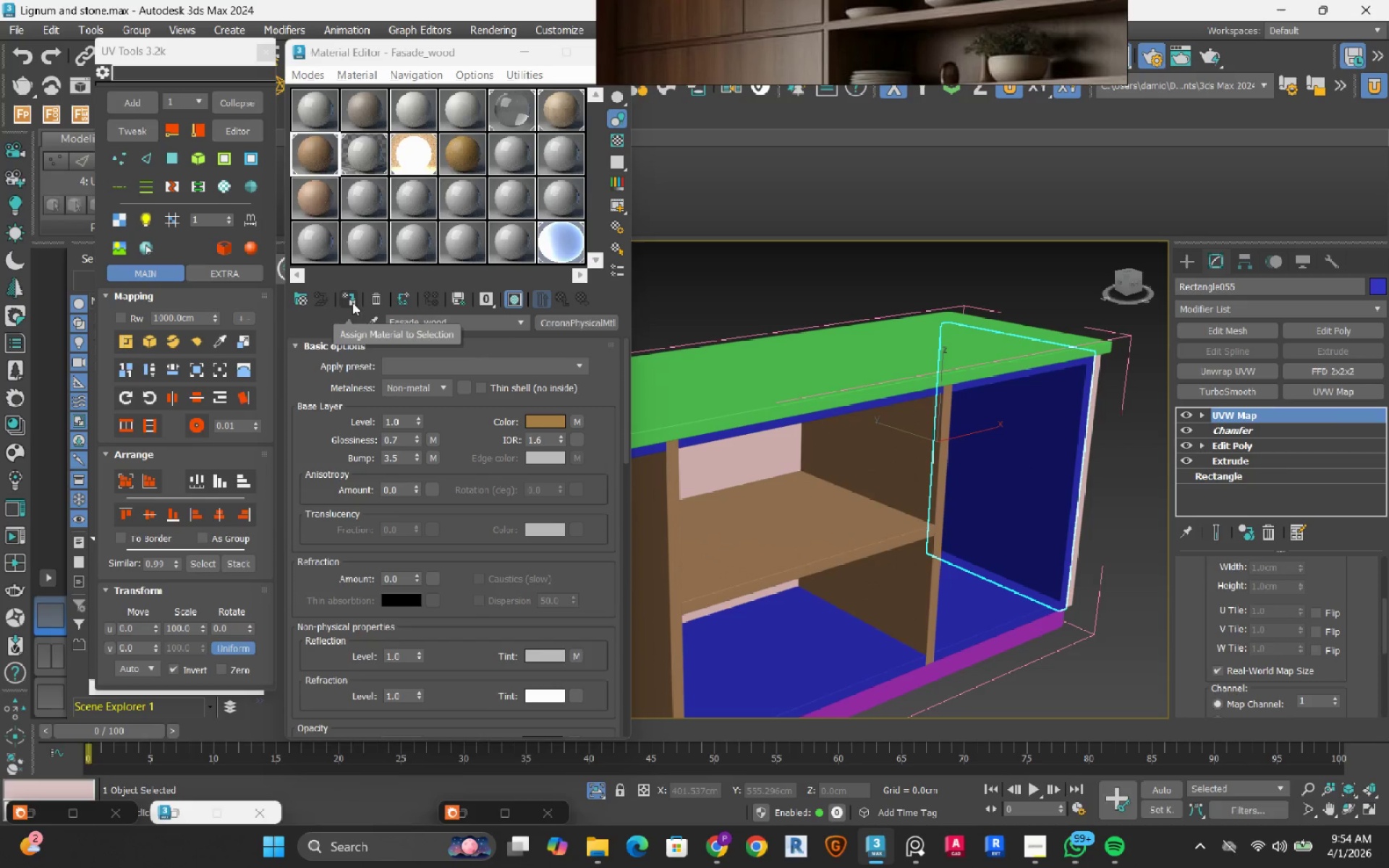 
left_click([352, 302])
 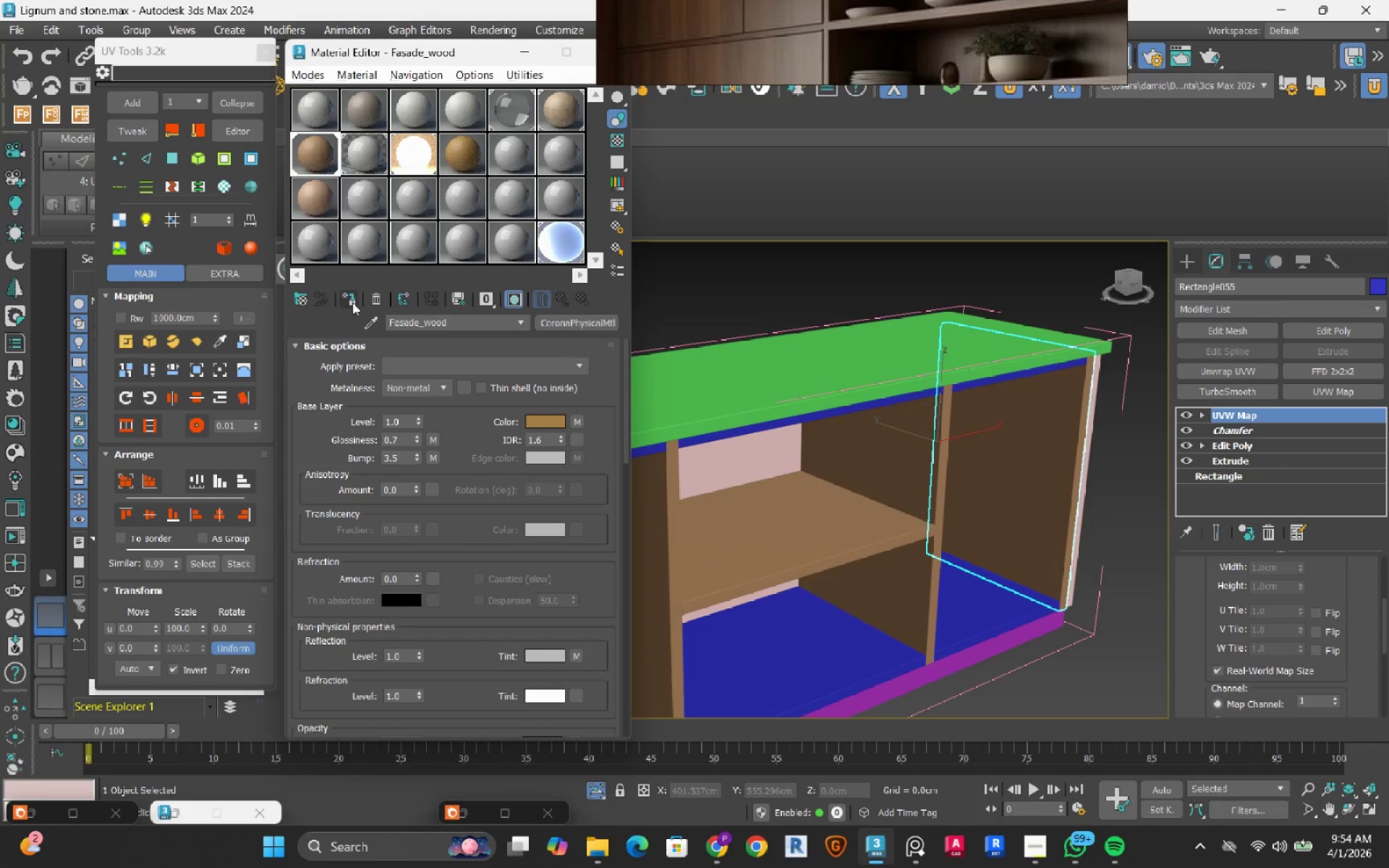 
wait(7.11)
 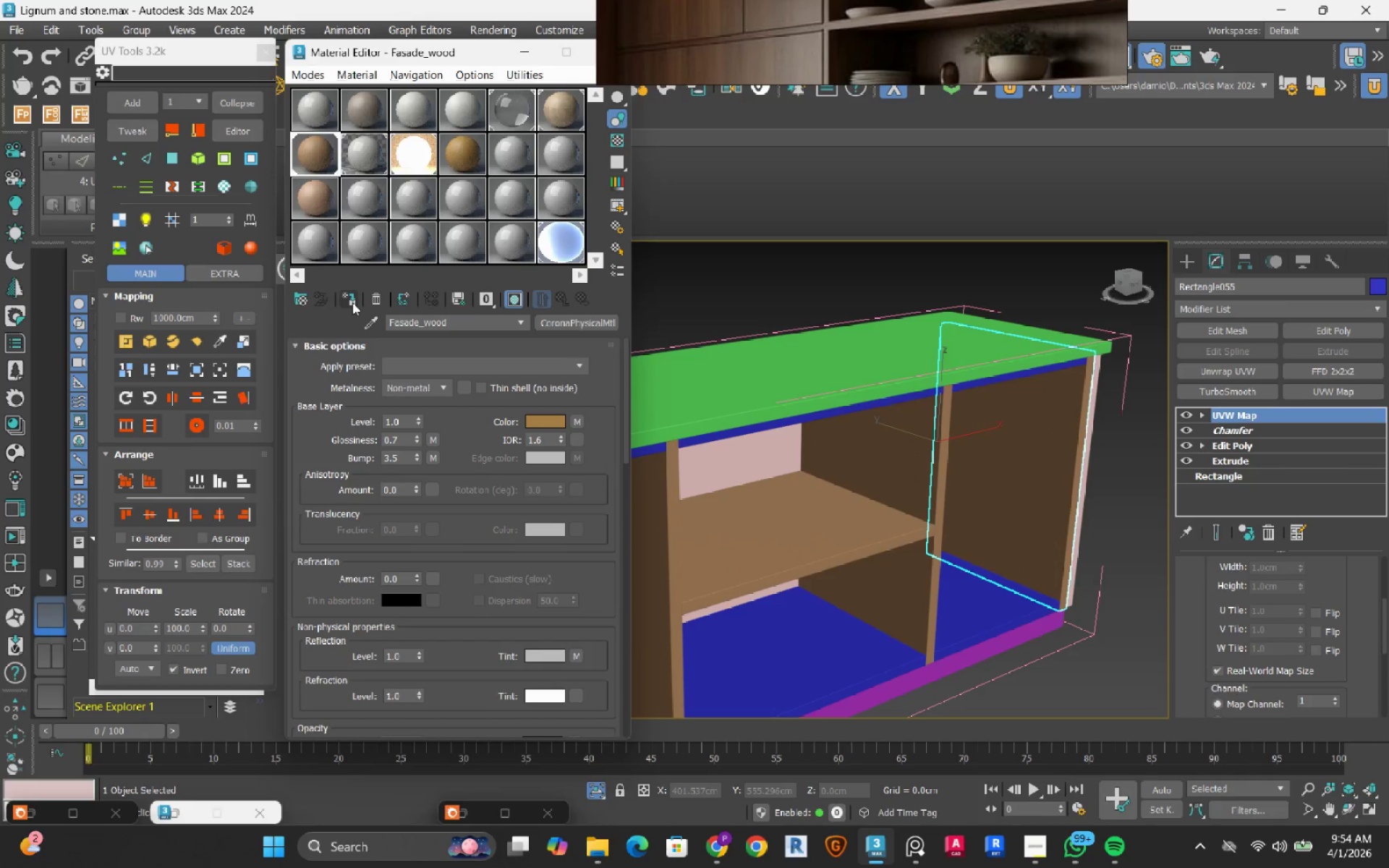 
scroll: coordinate [872, 493], scroll_direction: down, amount: 1.0
 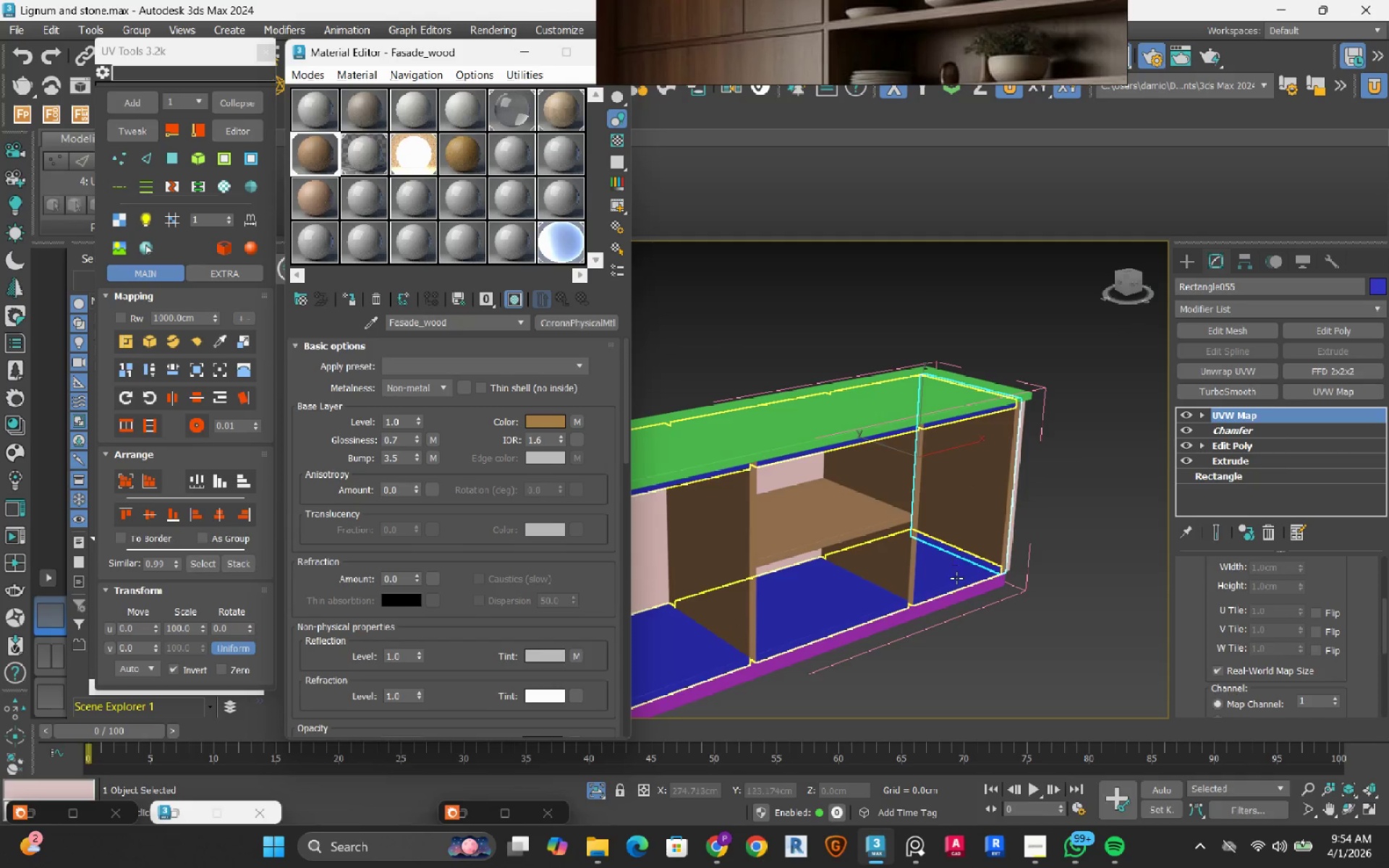 
scroll: coordinate [956, 578], scroll_direction: up, amount: 2.0
 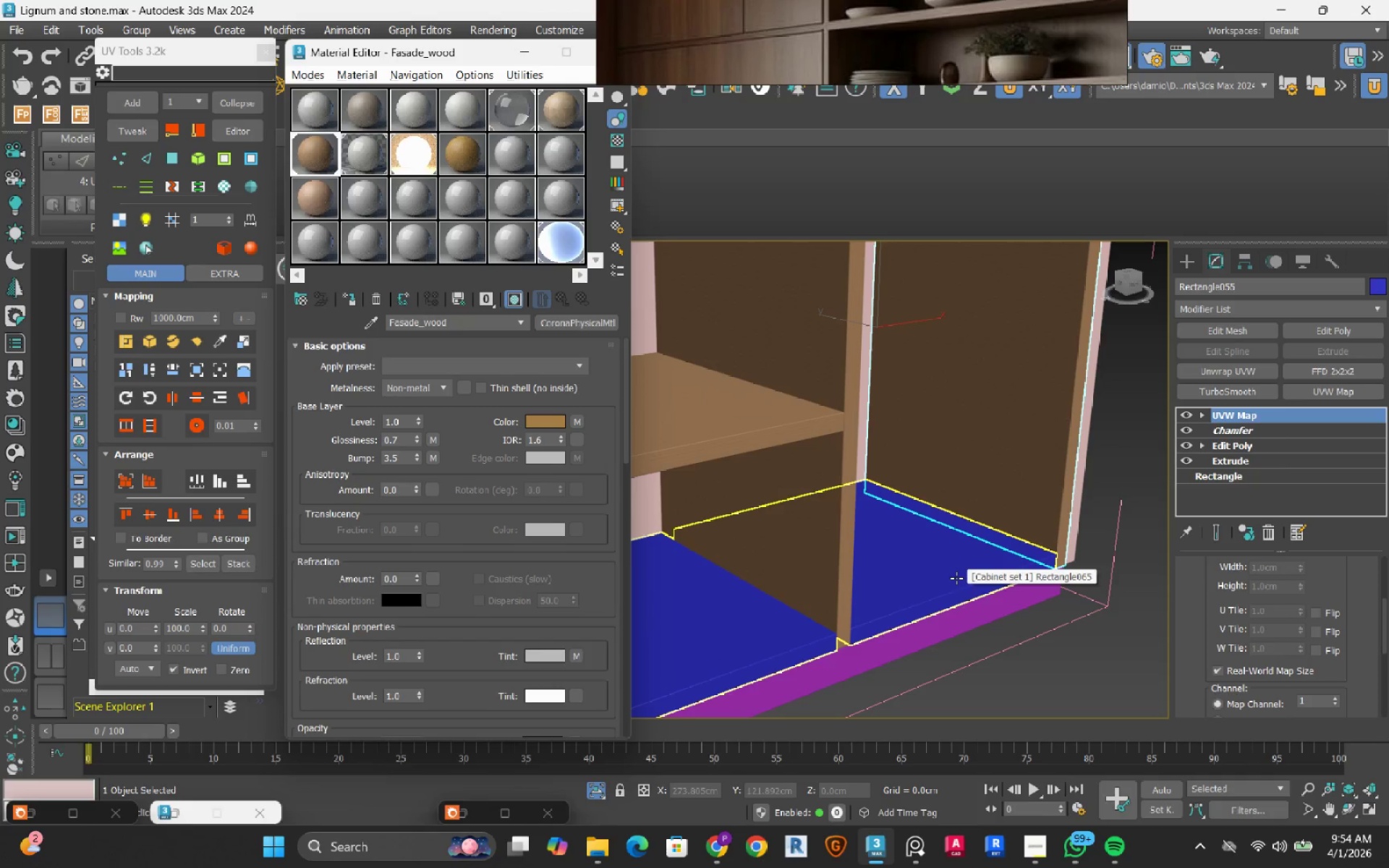 
left_click([956, 578])
 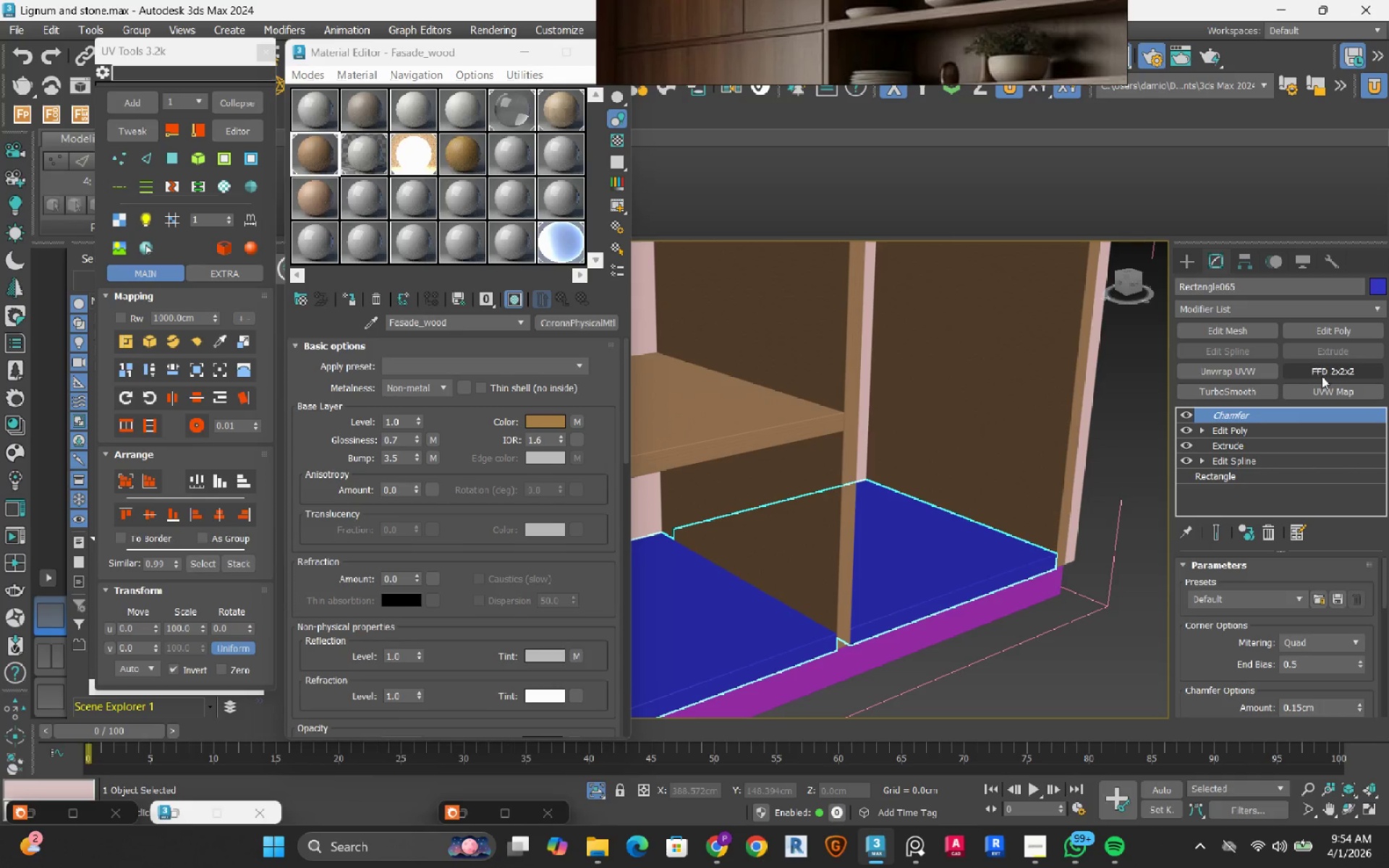 
left_click([1323, 394])
 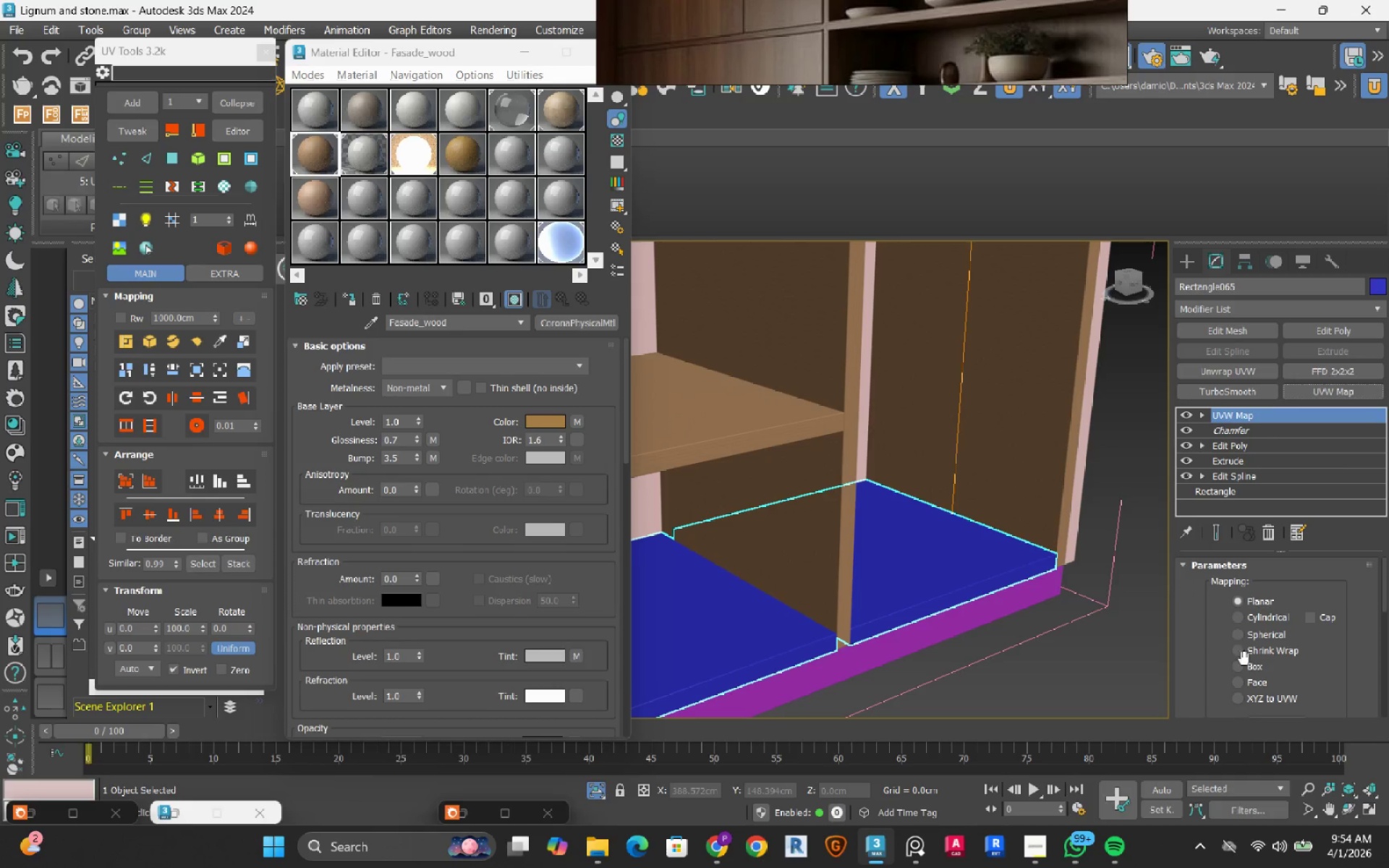 
left_click([1244, 664])
 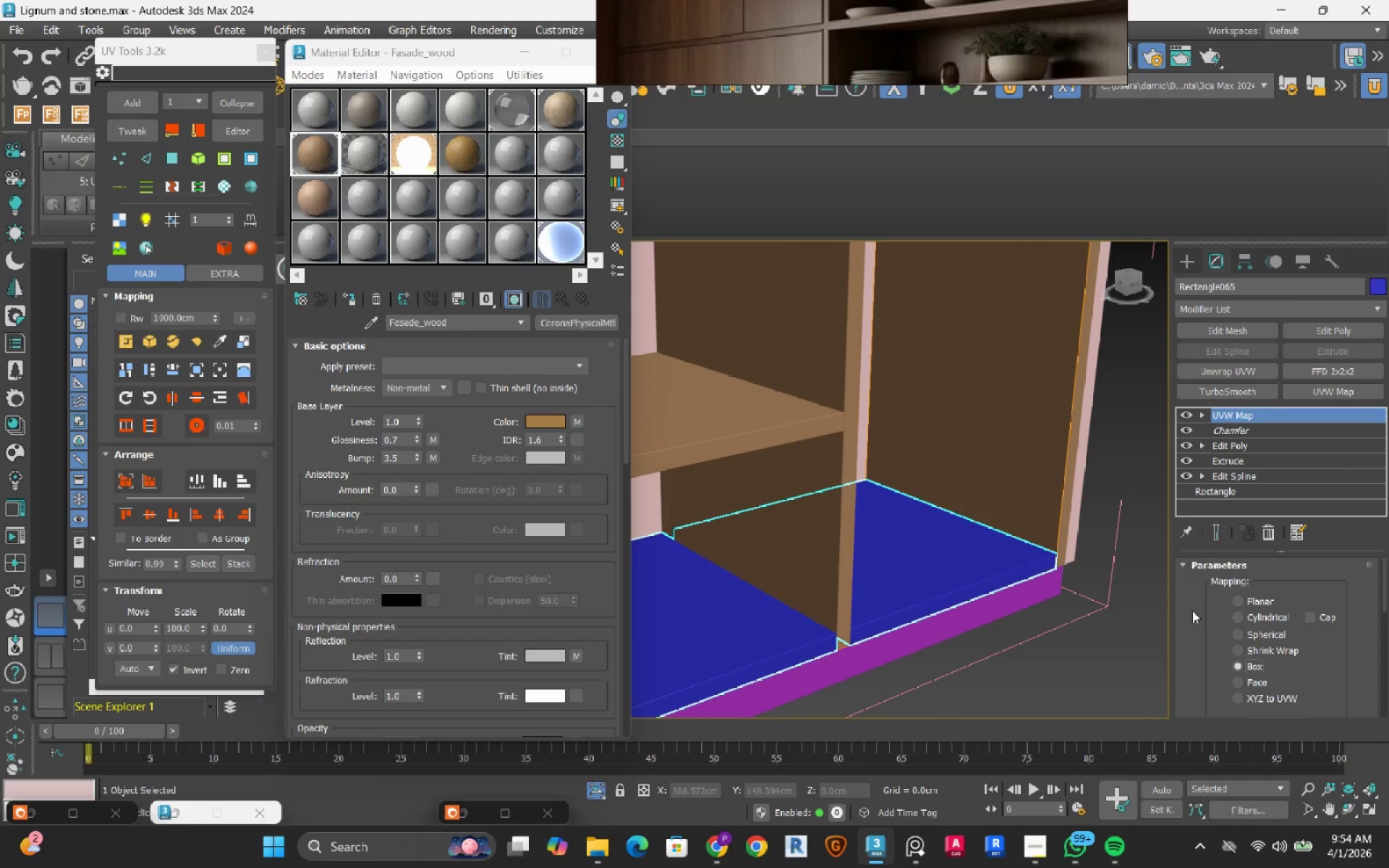 
scroll: coordinate [1192, 610], scroll_direction: down, amount: 9.0
 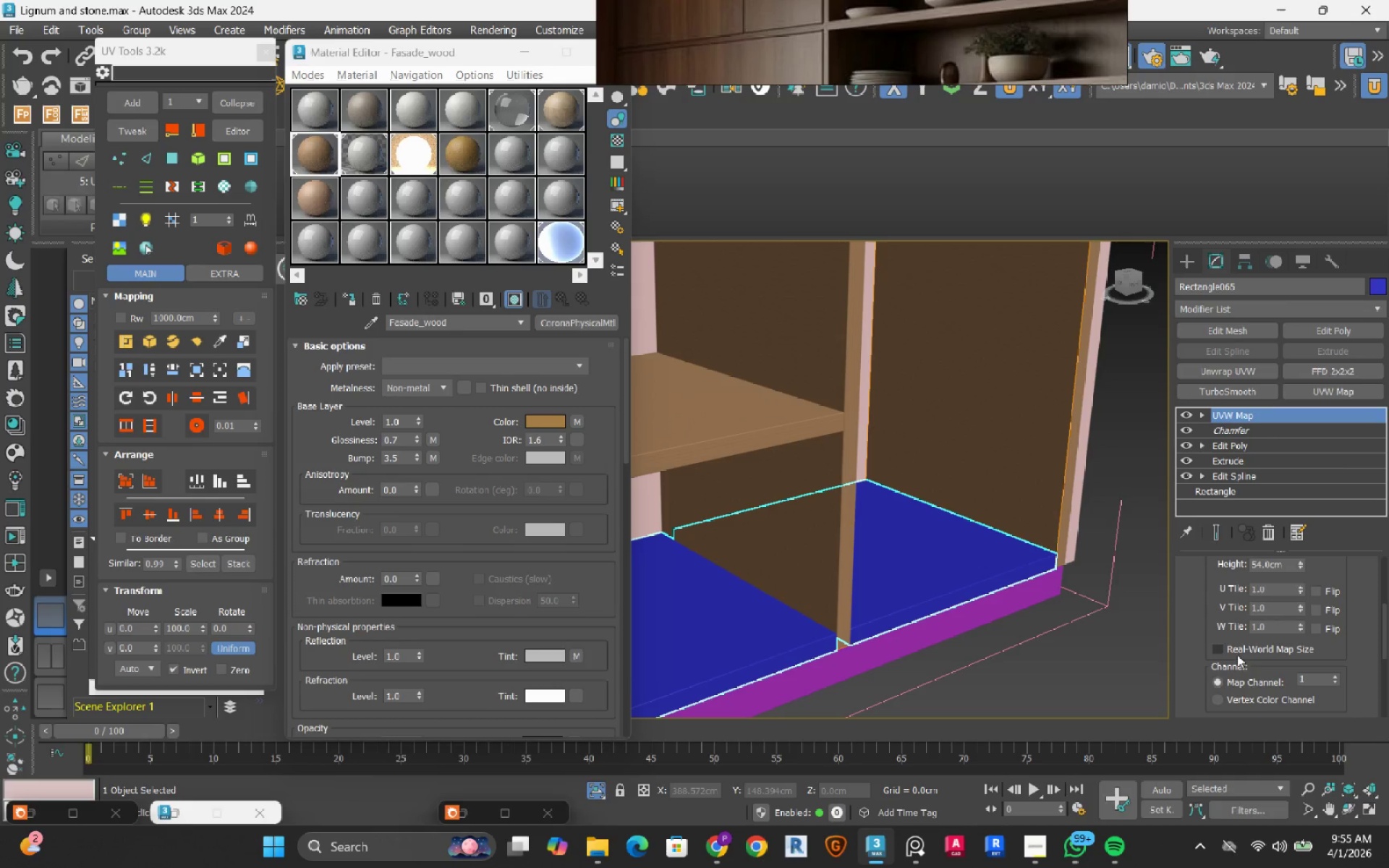 
left_click([1237, 648])
 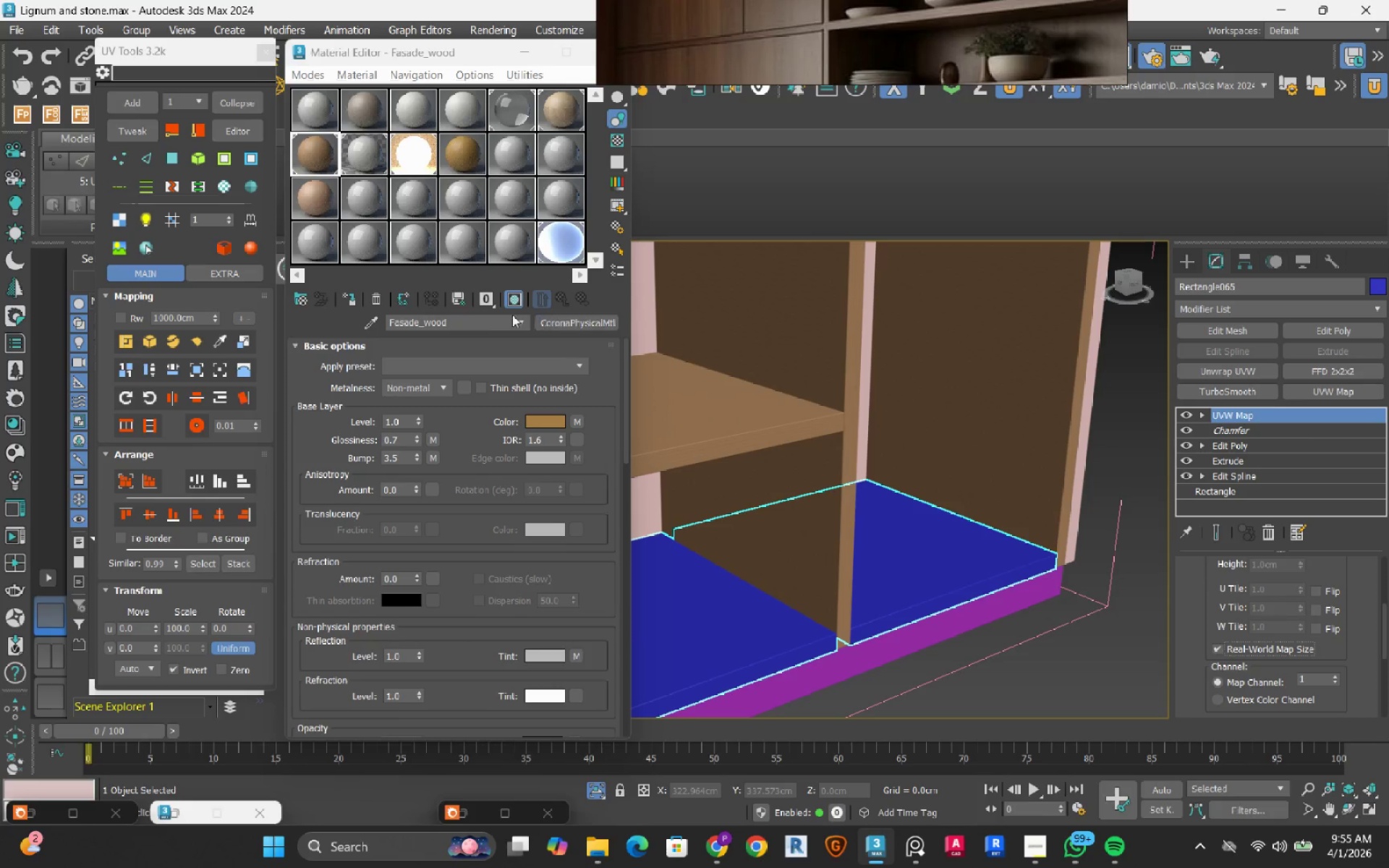 
left_click([352, 298])
 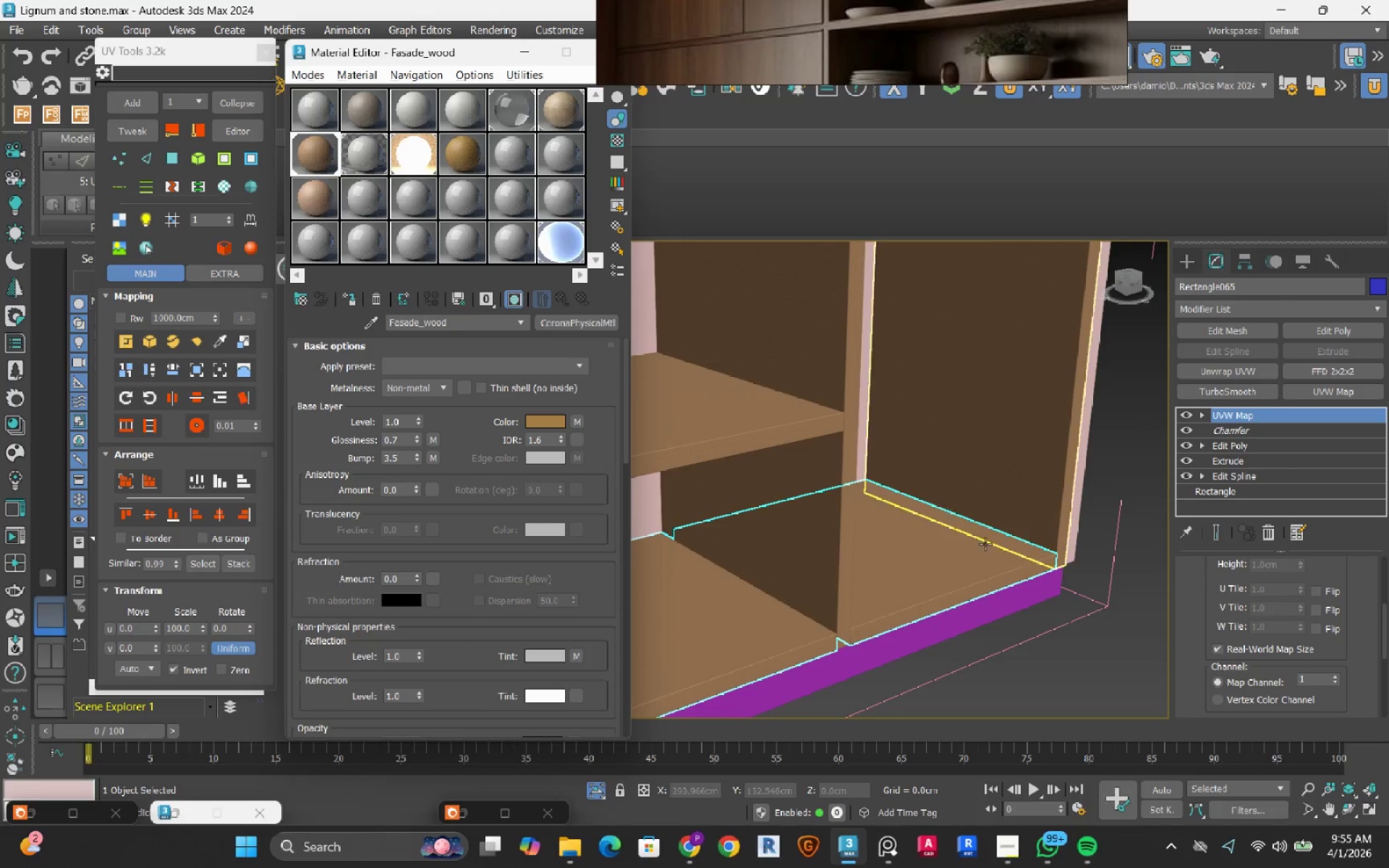 
scroll: coordinate [1010, 567], scroll_direction: down, amount: 4.0
 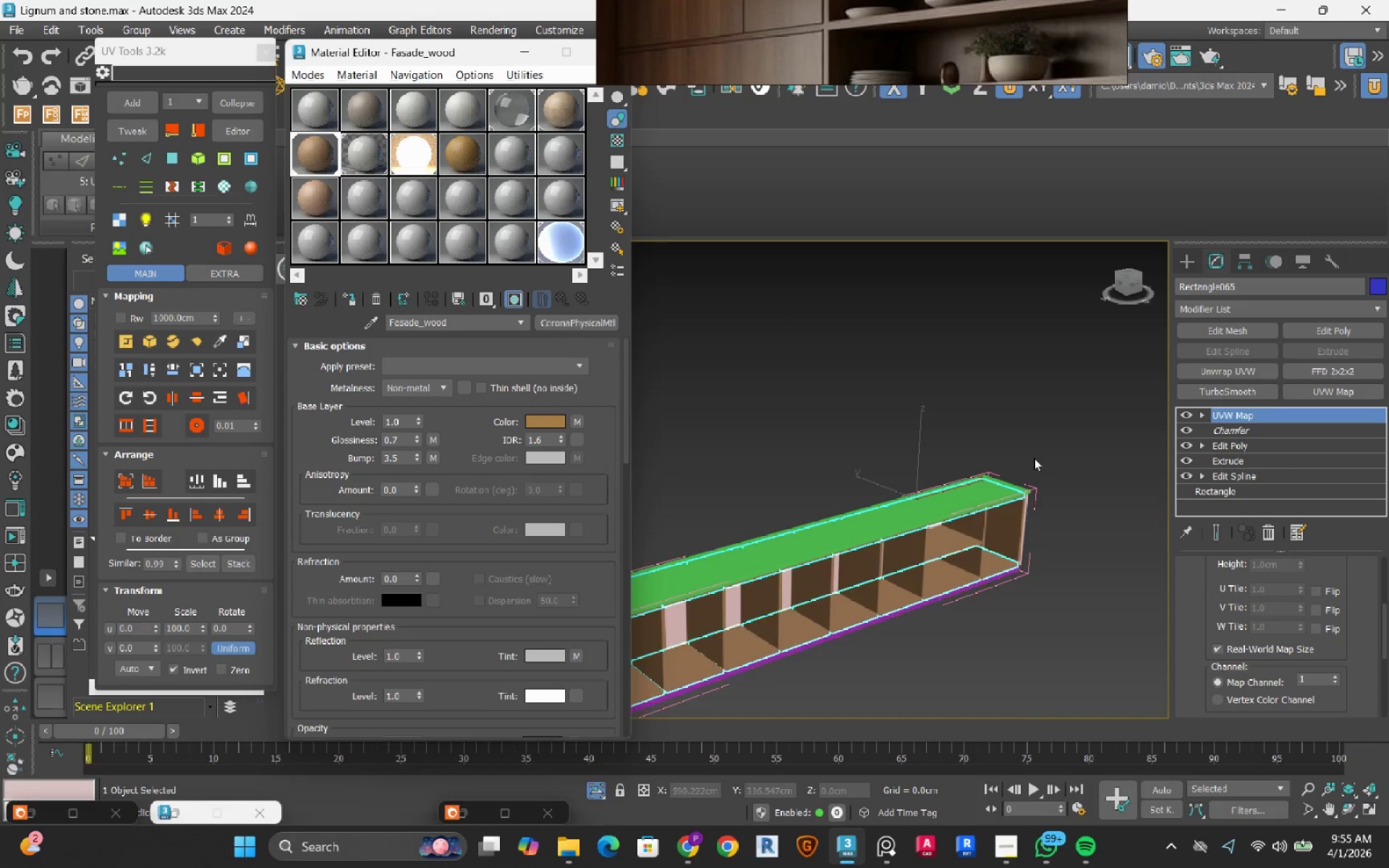 
hold_key(key=AltLeft, duration=0.92)
 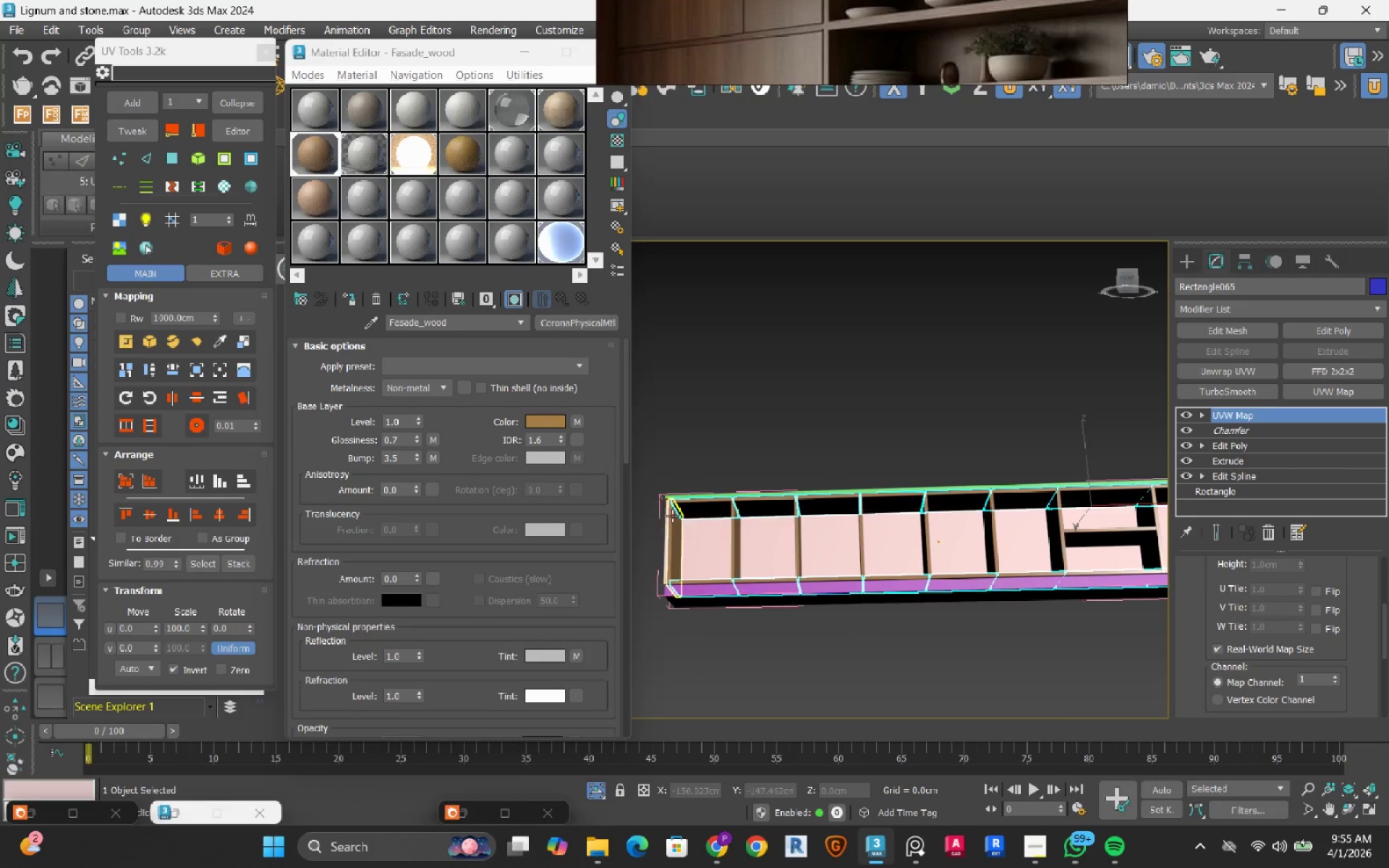 
hold_key(key=AltLeft, duration=1.05)
 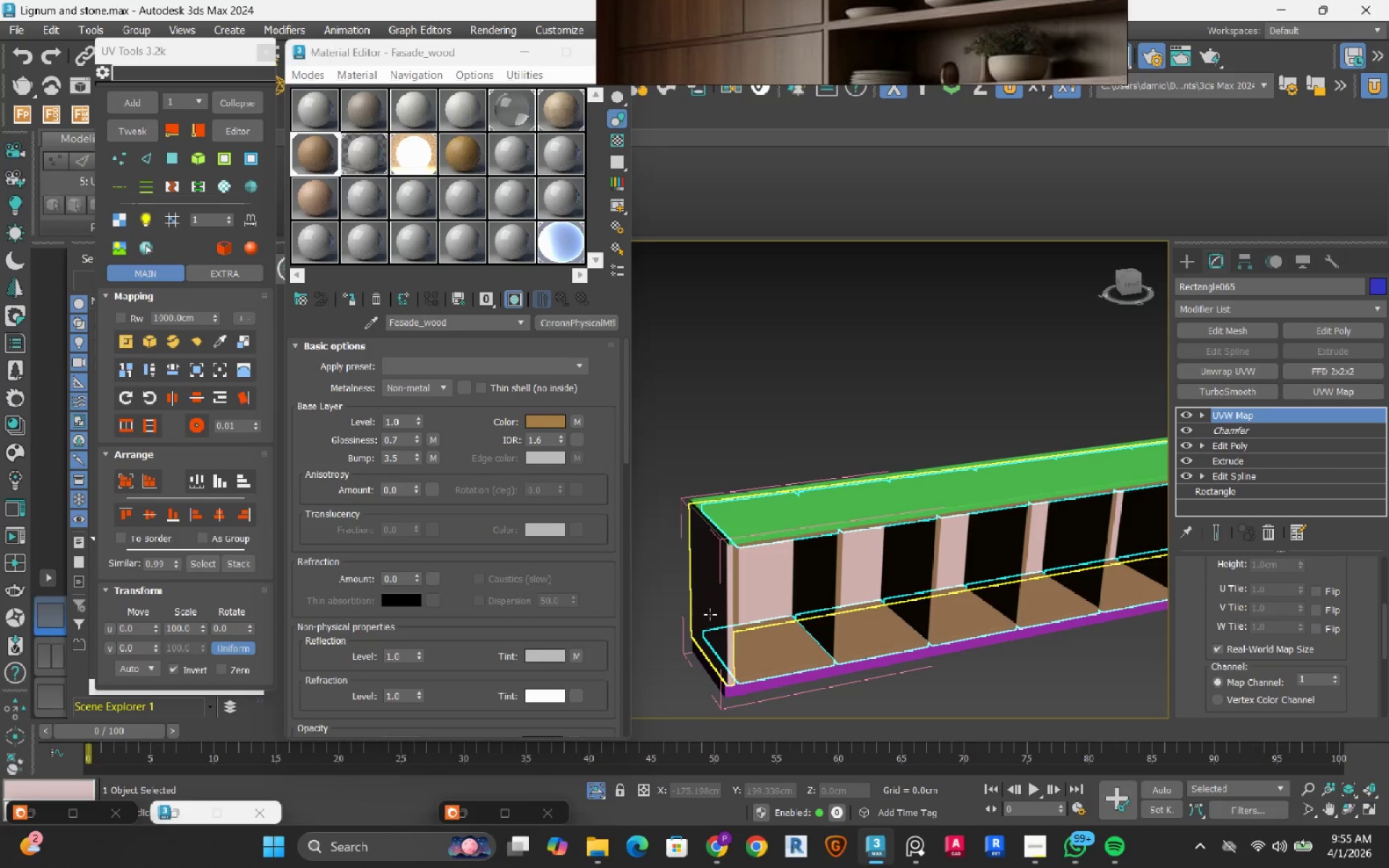 
scroll: coordinate [716, 631], scroll_direction: up, amount: 4.0
 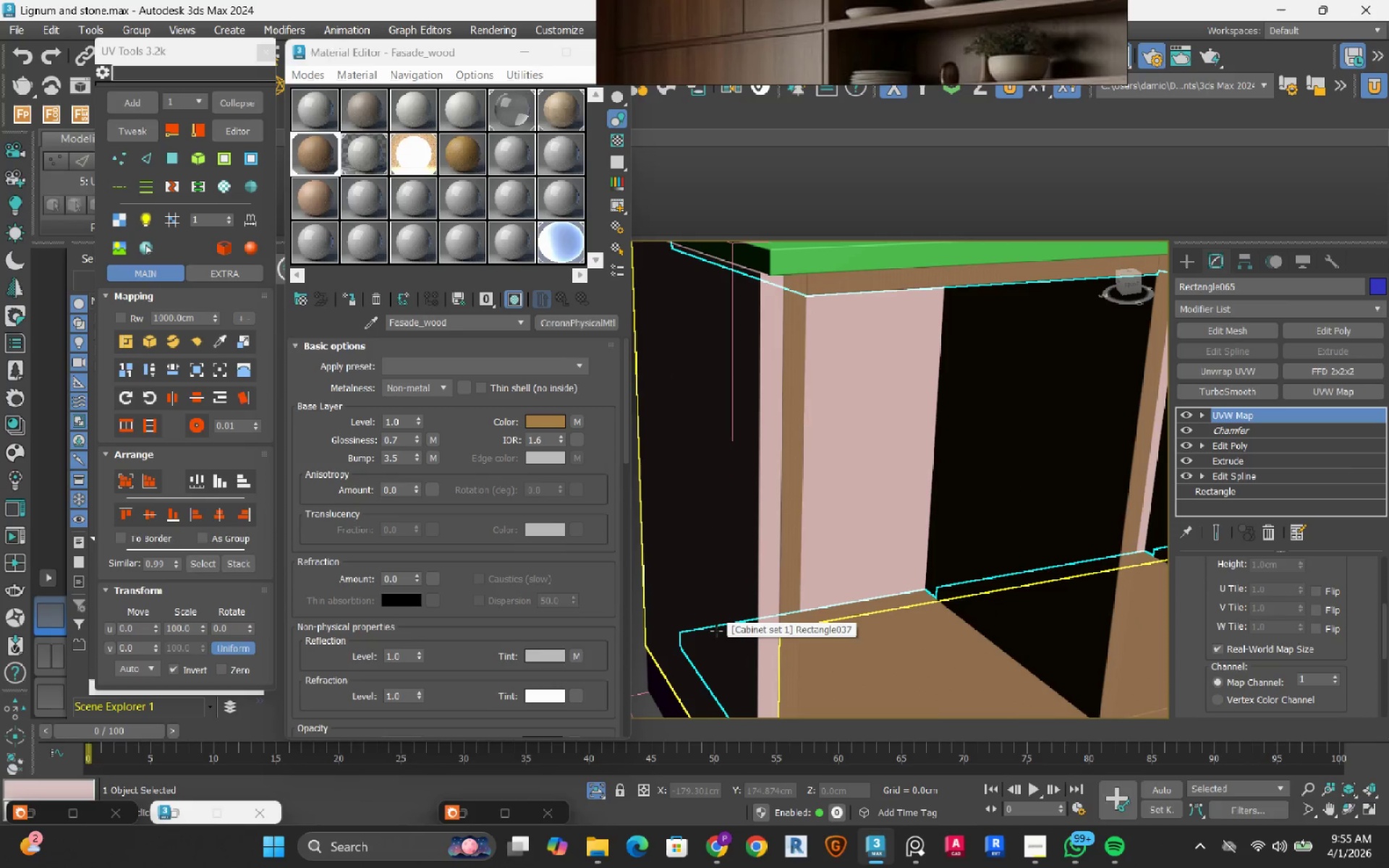 
left_click([716, 631])
 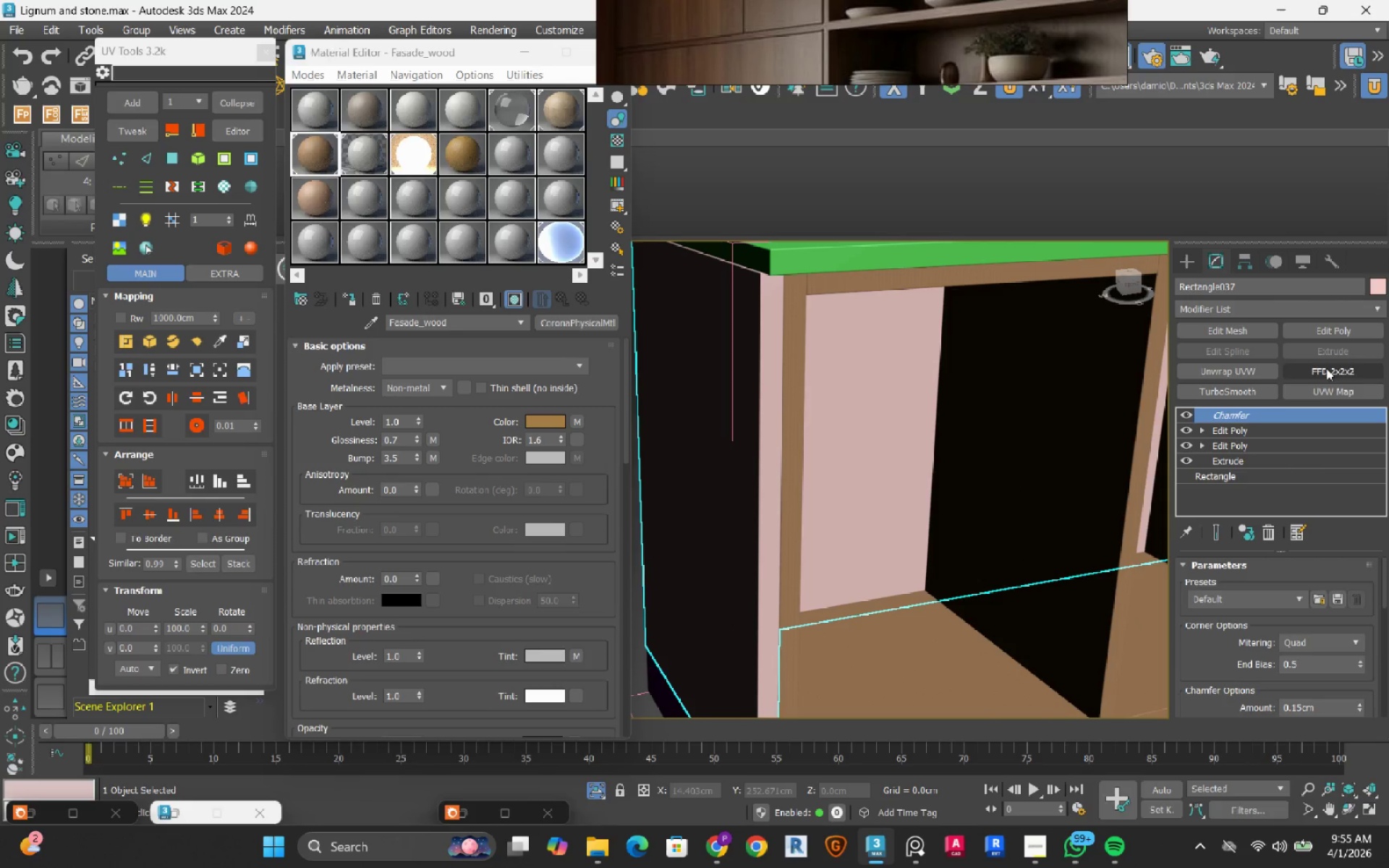 
left_click([1322, 397])
 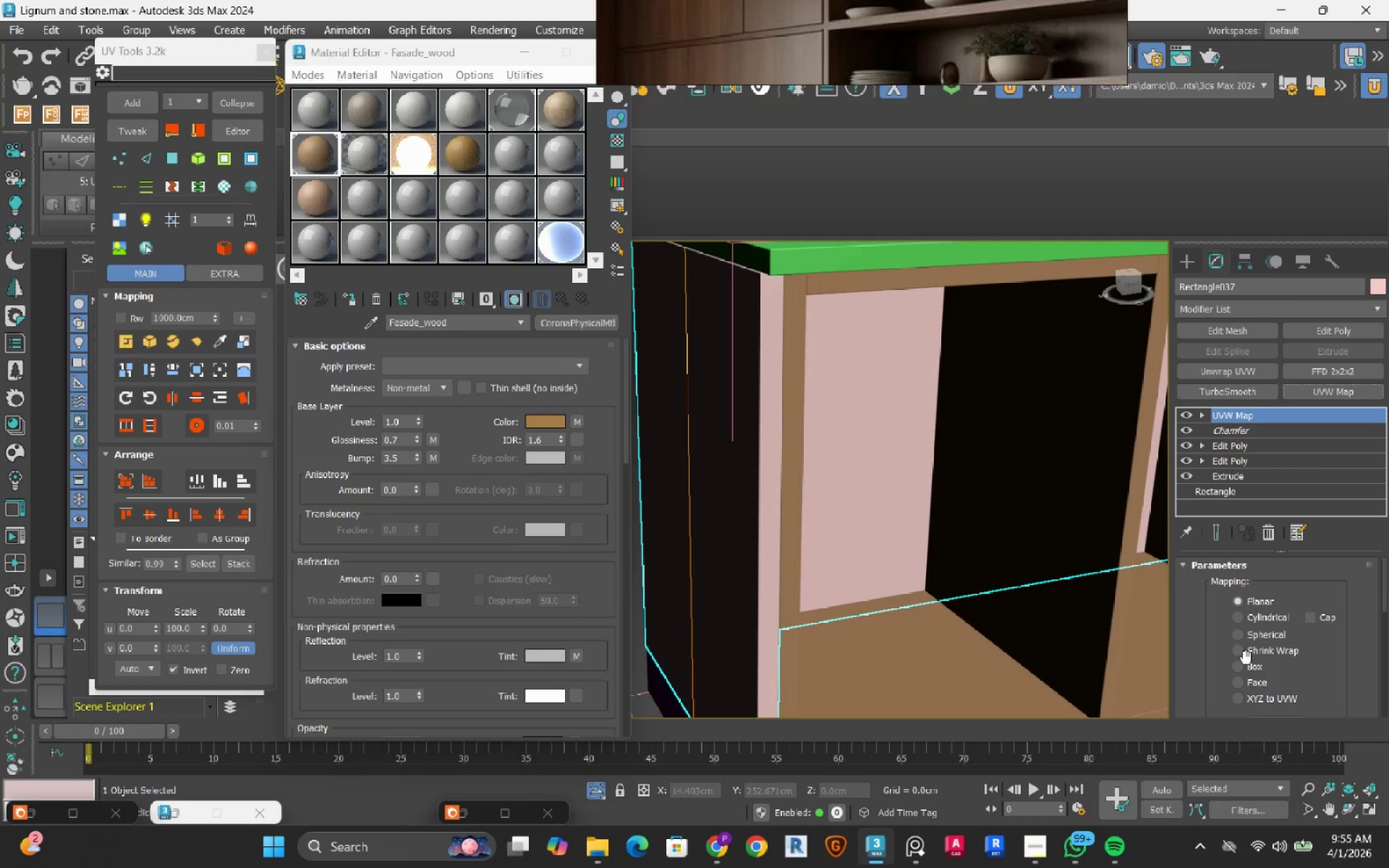 
left_click([1245, 665])
 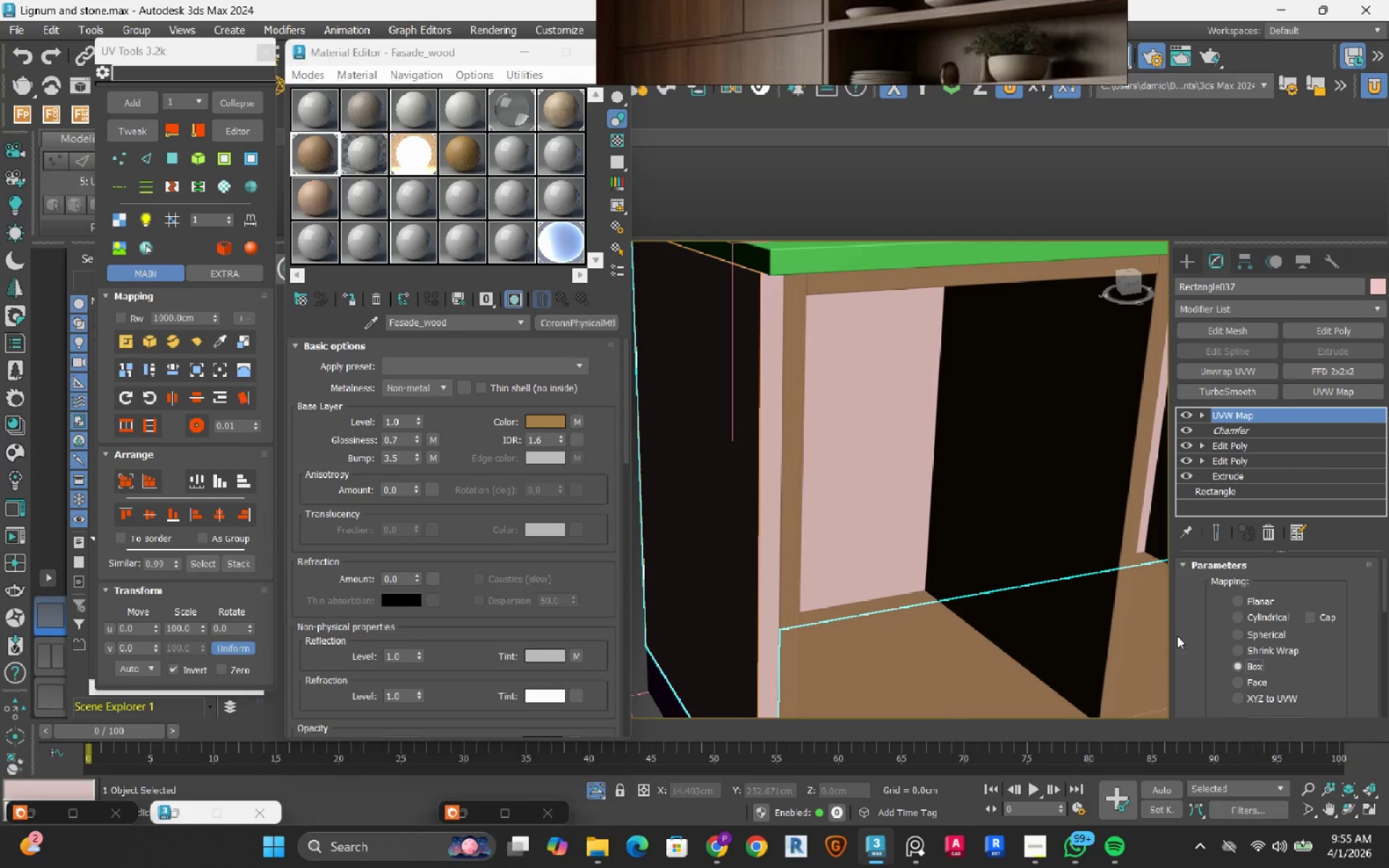 
scroll: coordinate [1216, 665], scroll_direction: down, amount: 8.0
 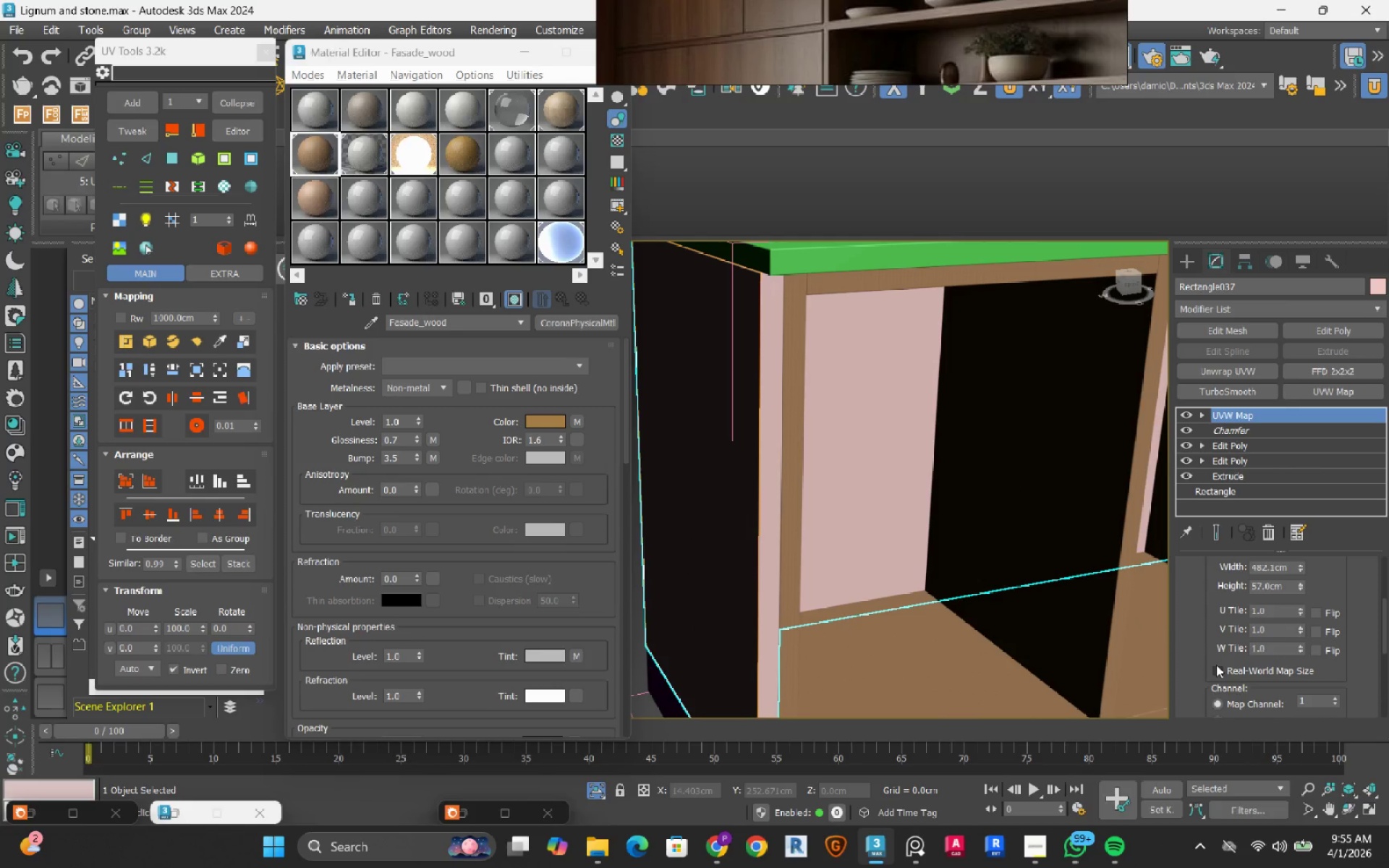 
left_click([1216, 665])
 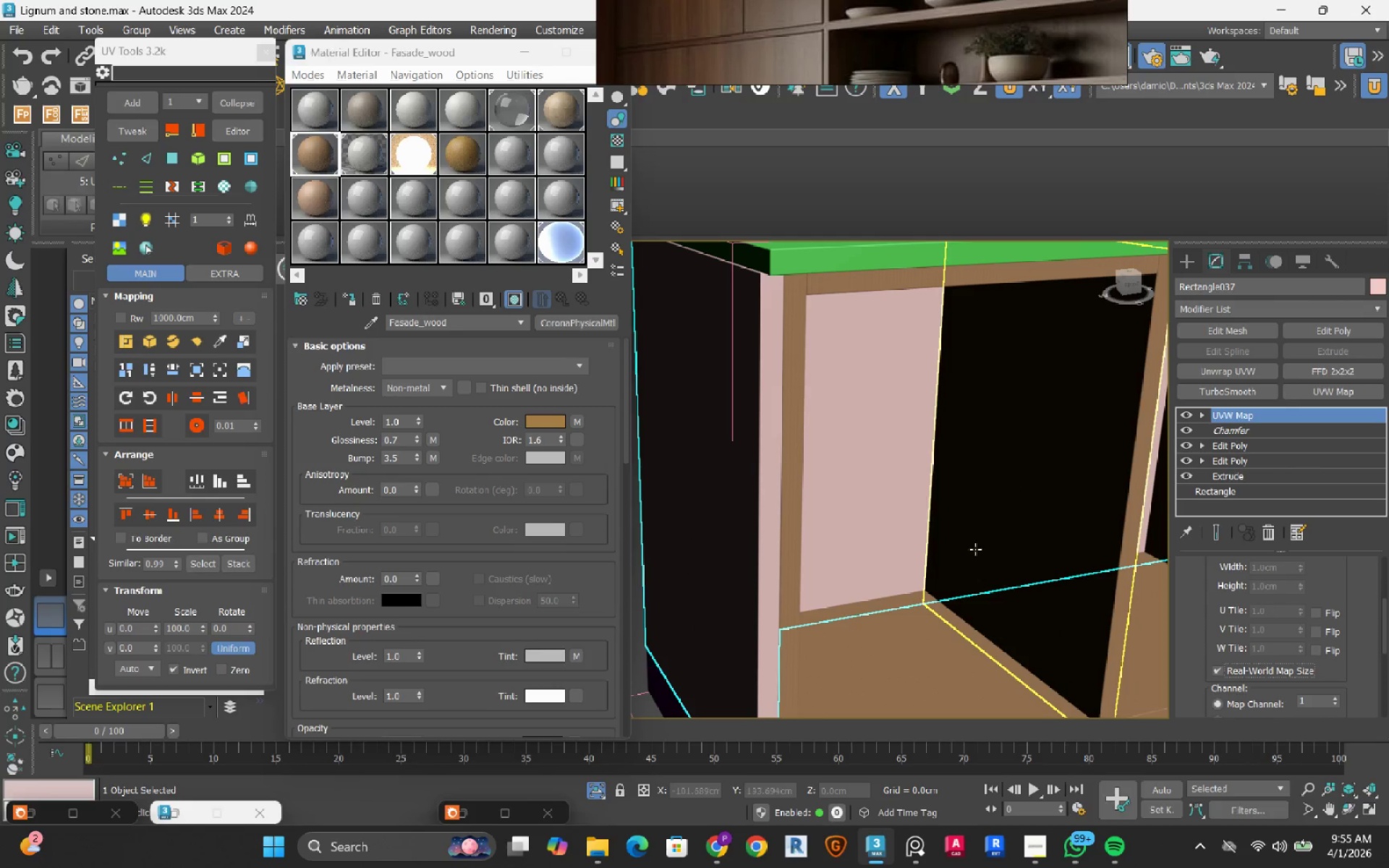 
hold_key(key=AltLeft, duration=0.45)
 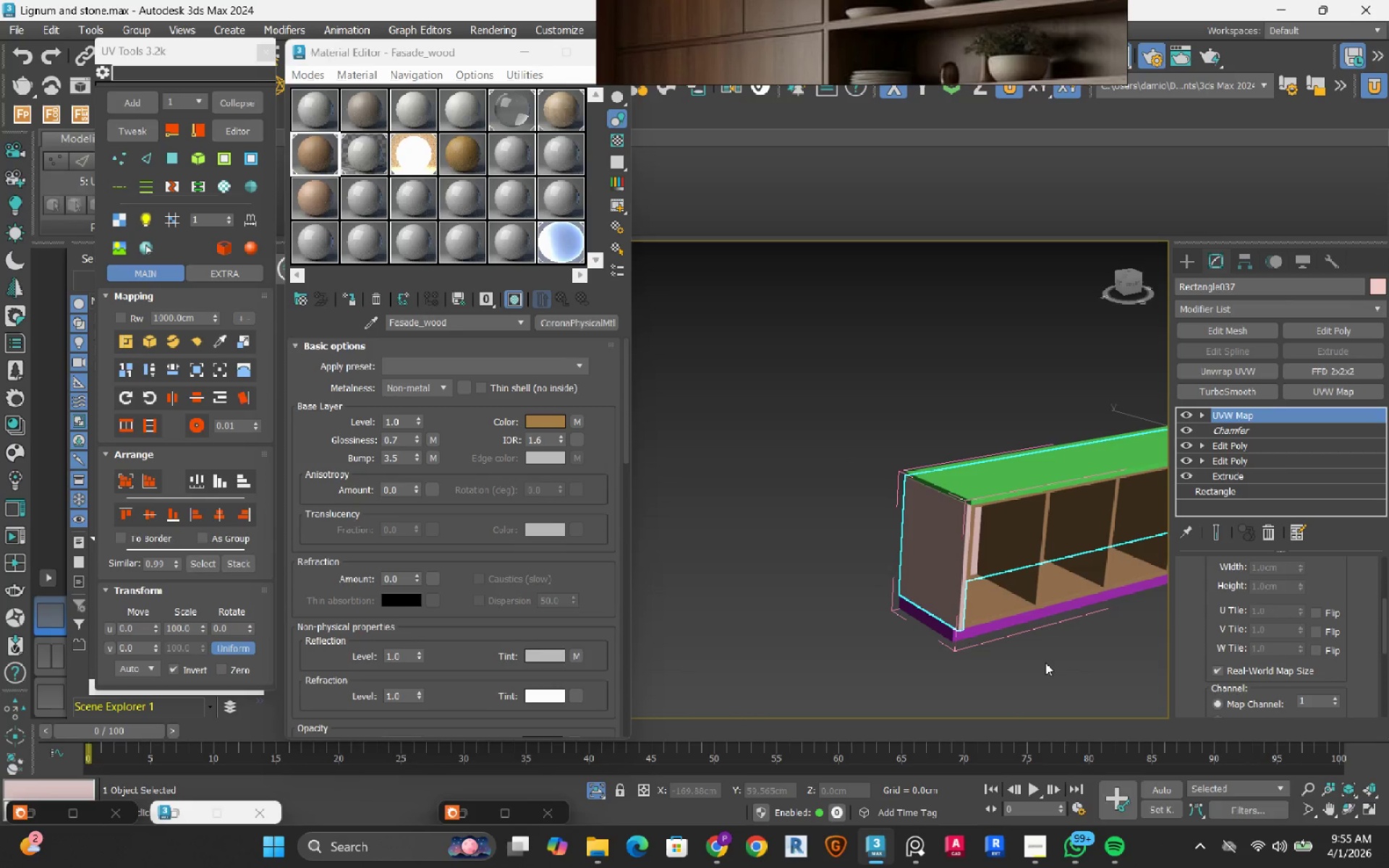 
scroll: coordinate [975, 549], scroll_direction: down, amount: 3.0
 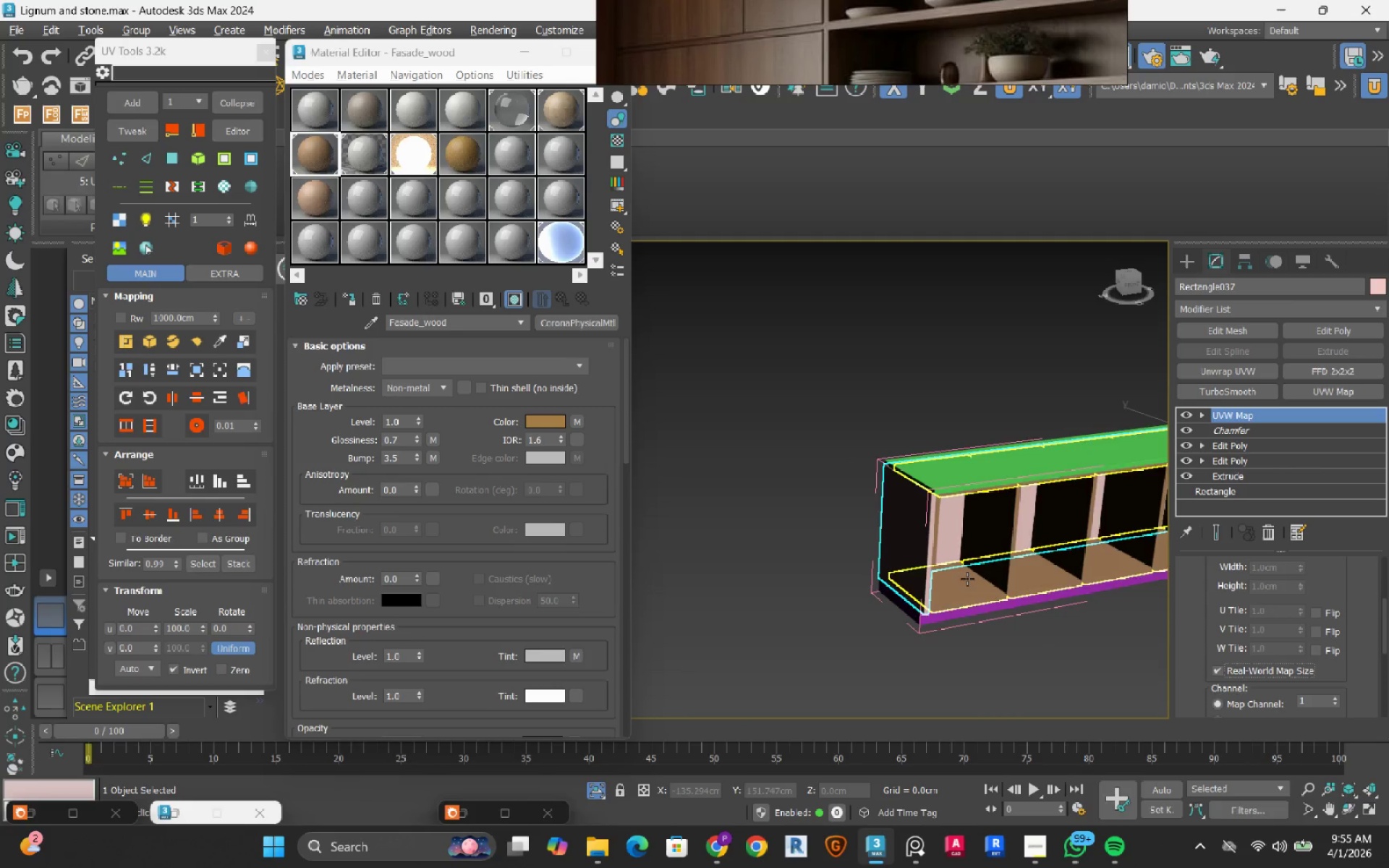 
left_click([1045, 663])
 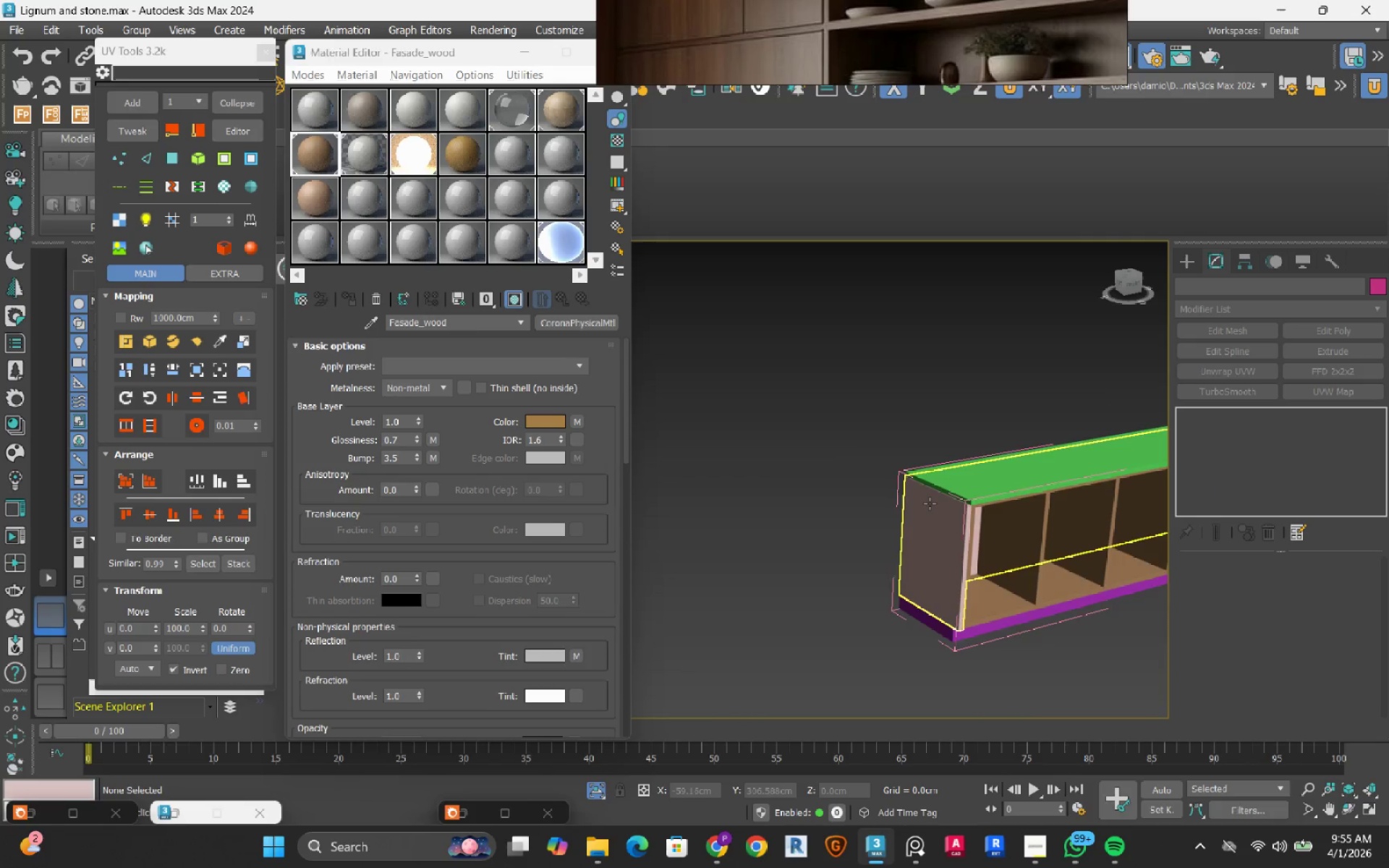 
left_click([930, 503])
 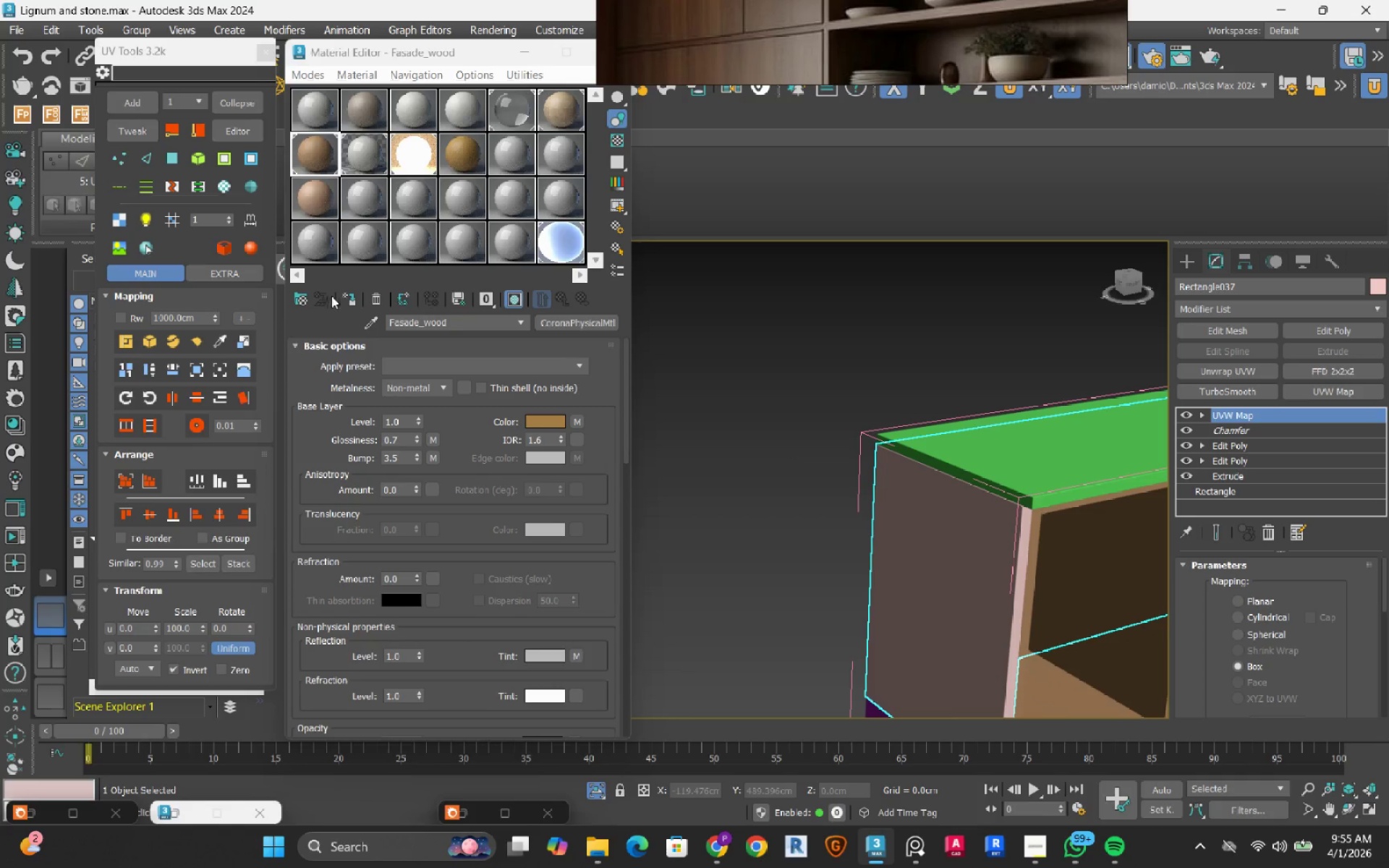 
scroll: coordinate [930, 503], scroll_direction: up, amount: 2.0
 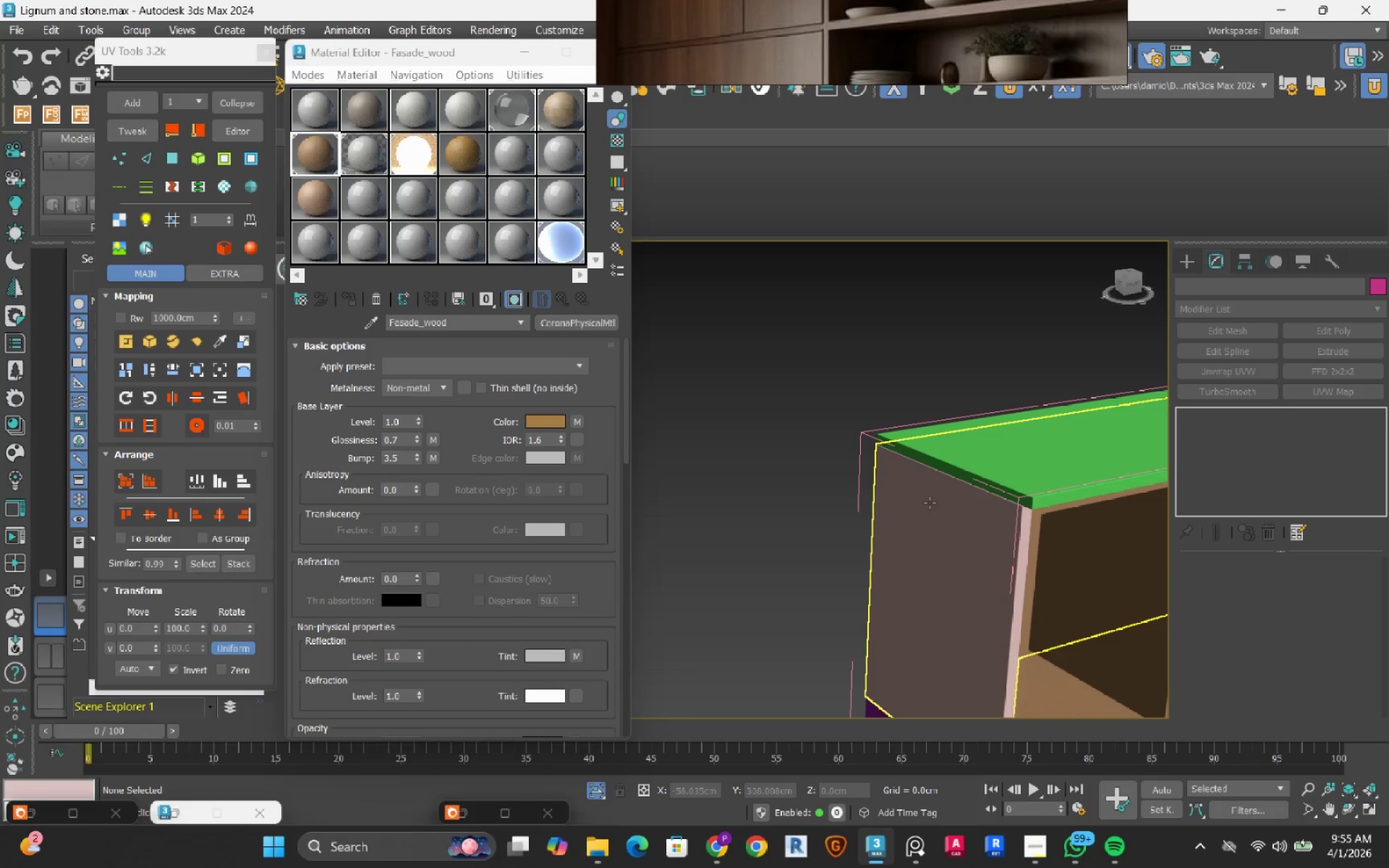 
left_click([345, 297])
 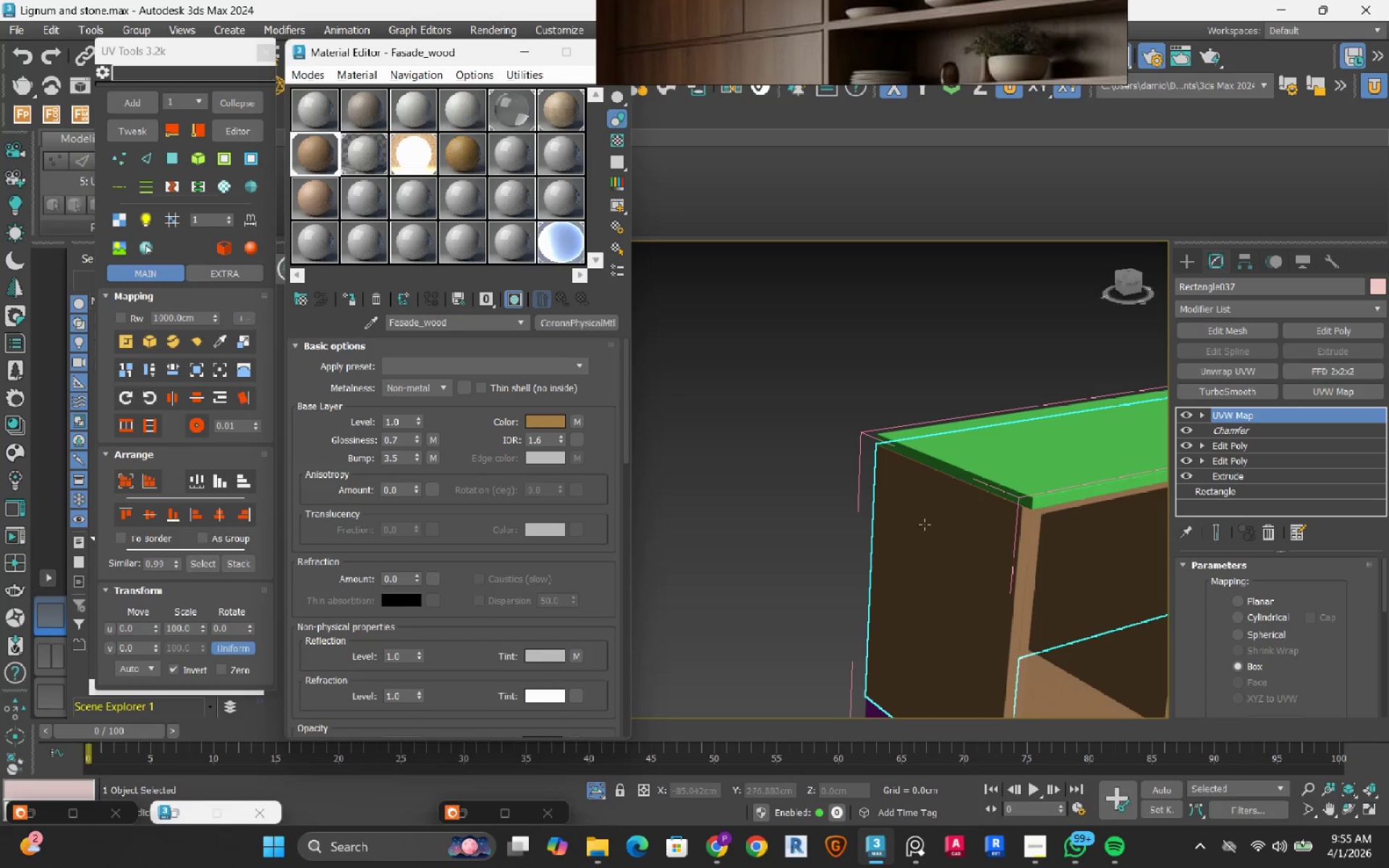 
scroll: coordinate [920, 462], scroll_direction: down, amount: 3.0
 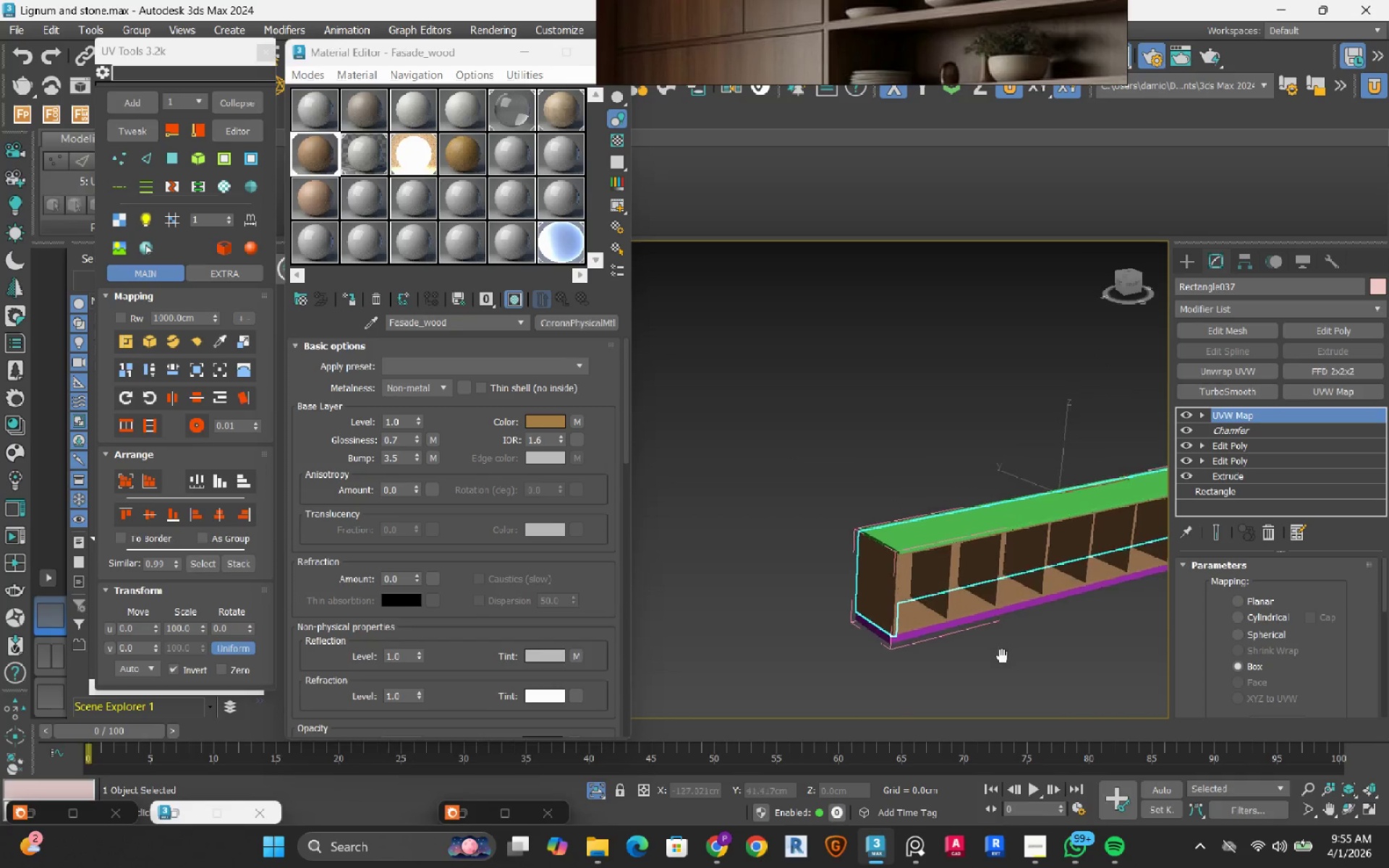 
hold_key(key=AltLeft, duration=0.58)
 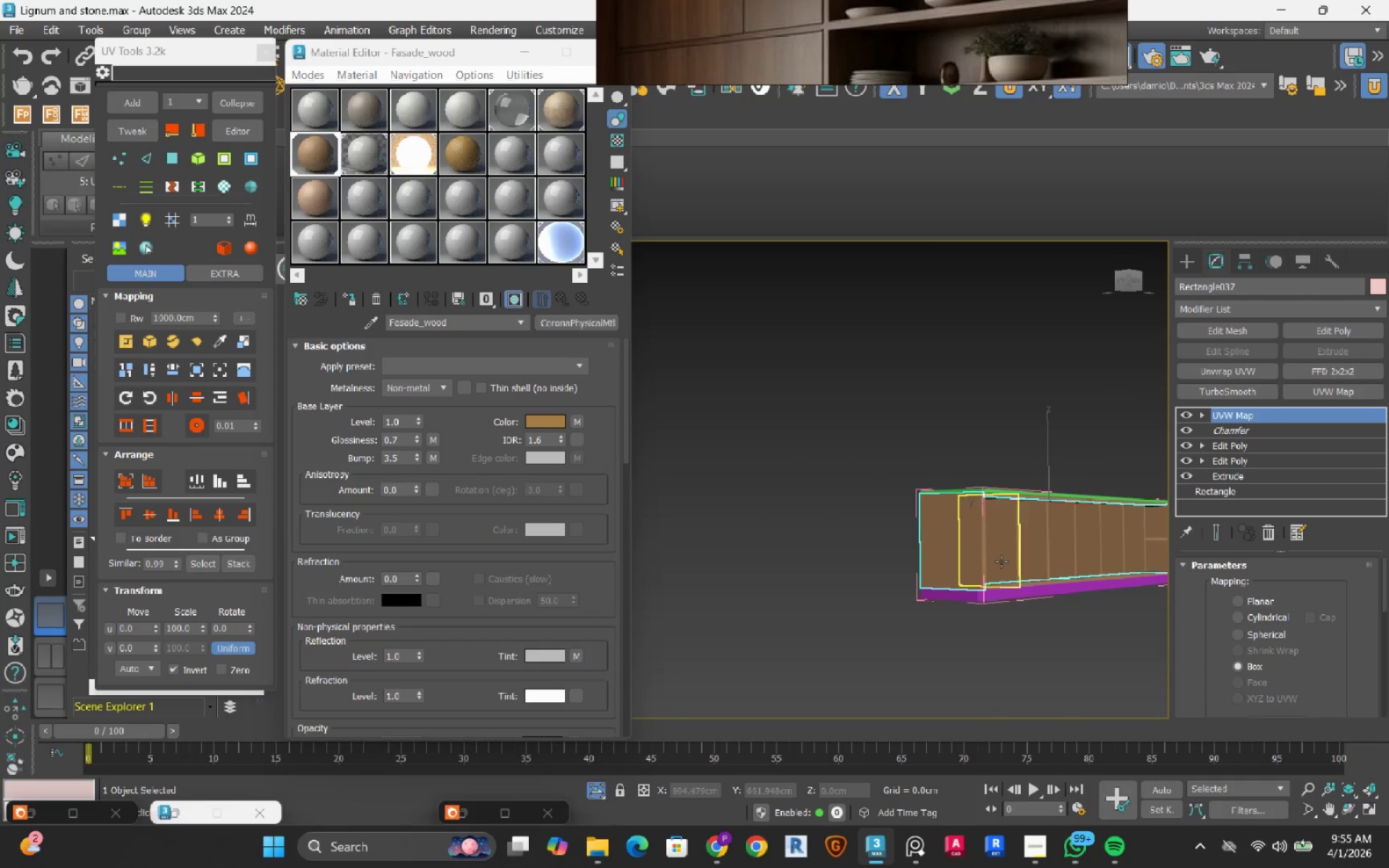 
scroll: coordinate [985, 587], scroll_direction: up, amount: 5.0
 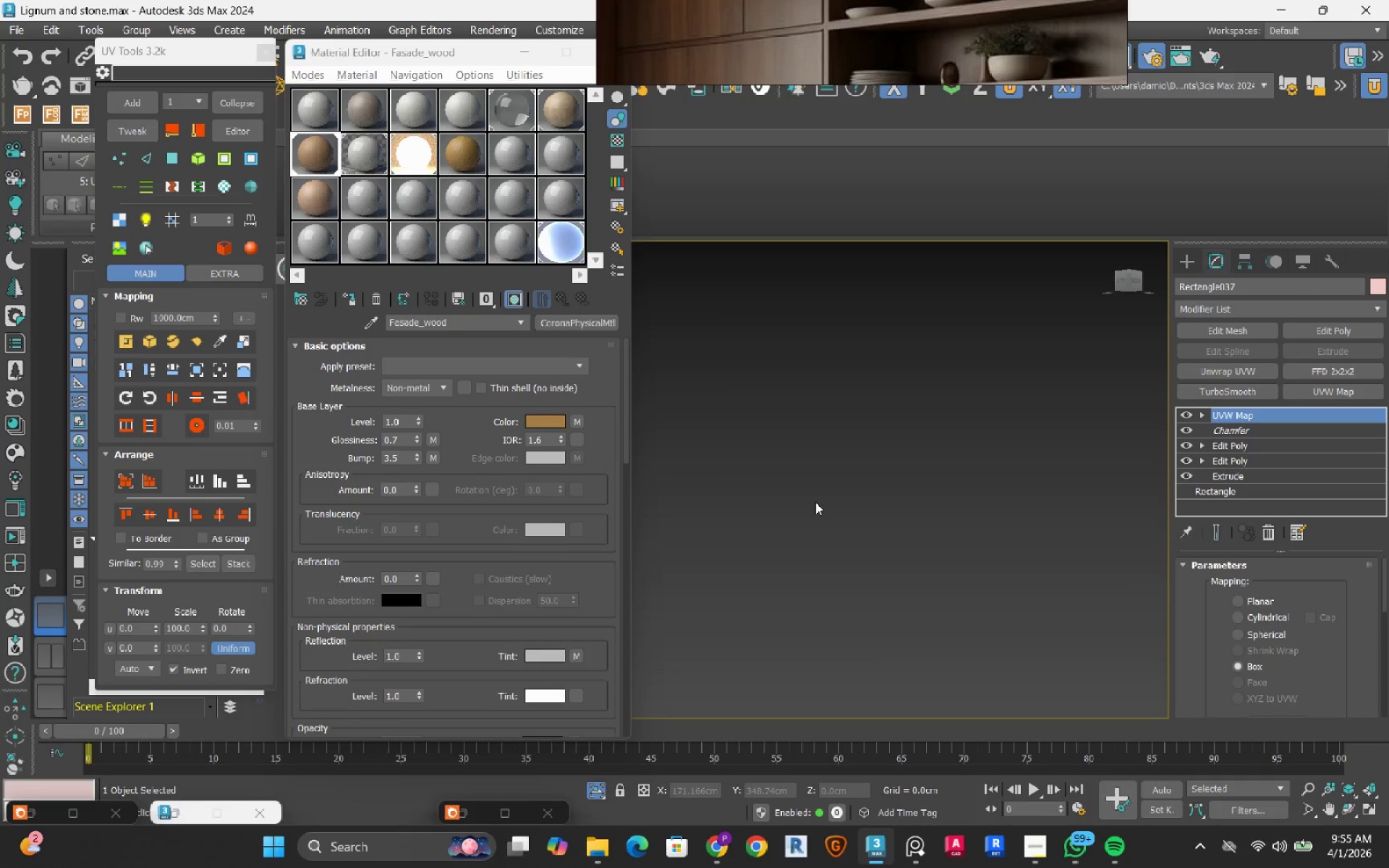 
scroll: coordinate [945, 505], scroll_direction: down, amount: 4.0
 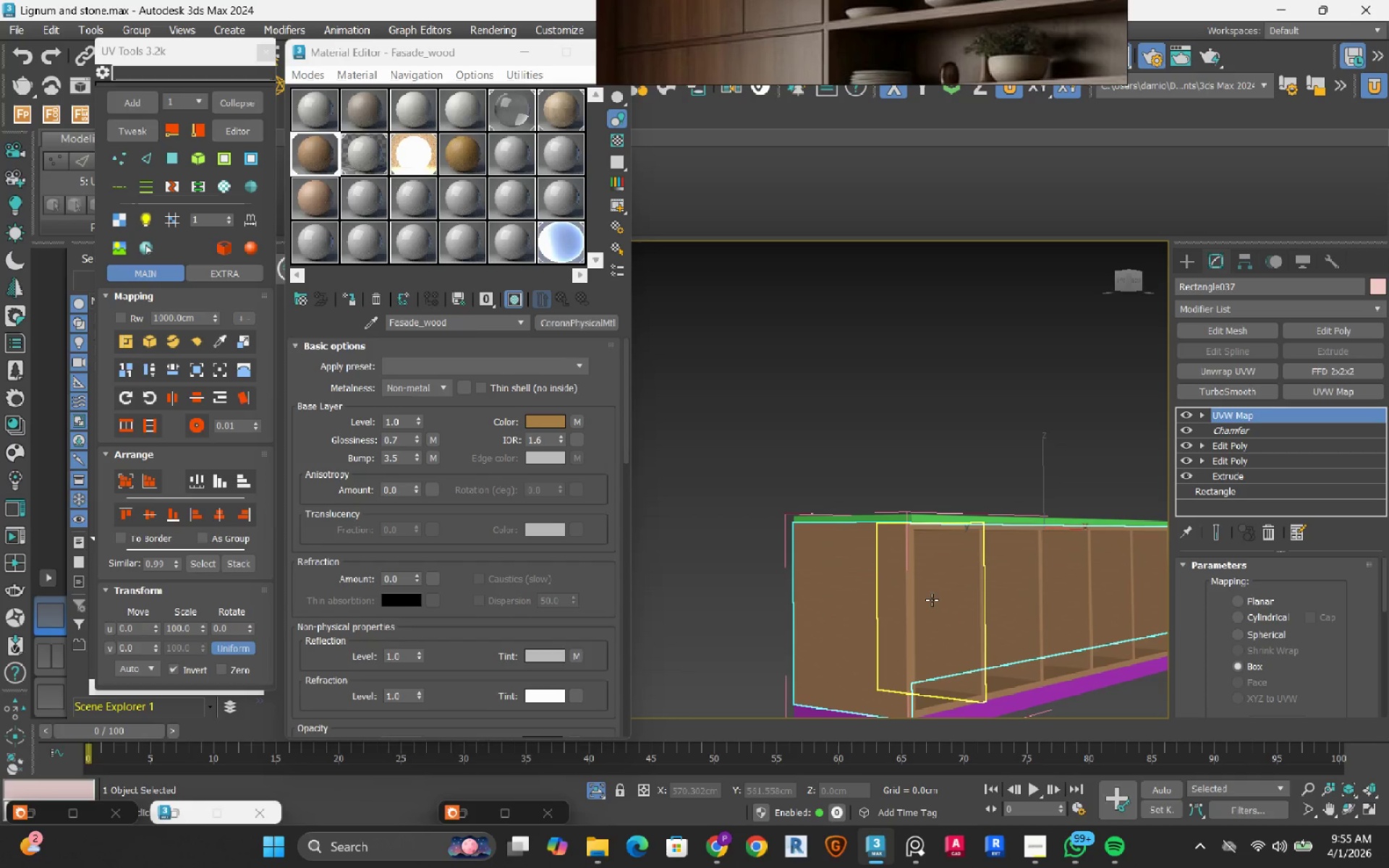 
wait(14.93)
 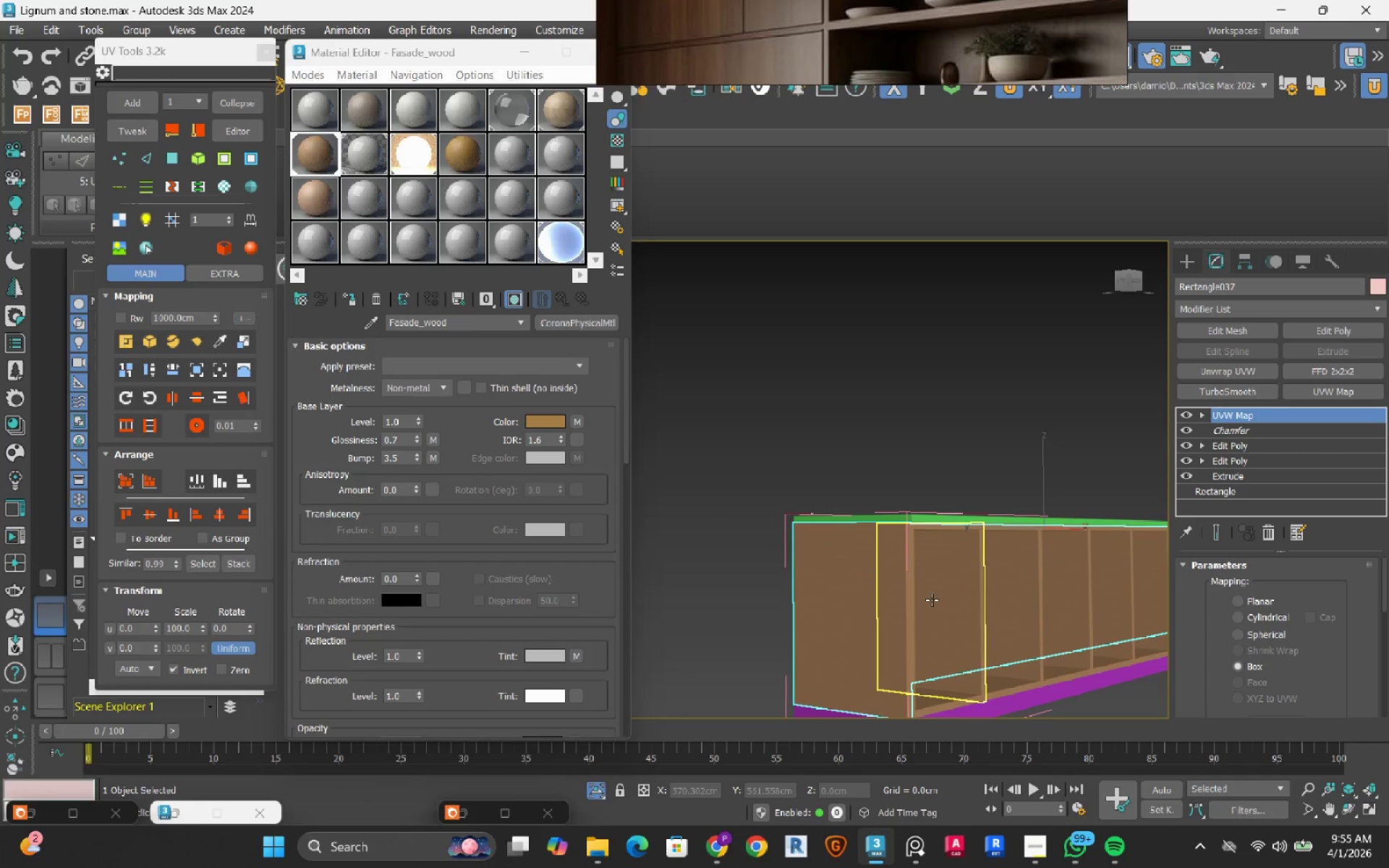 
scroll: coordinate [856, 581], scroll_direction: up, amount: 2.0
 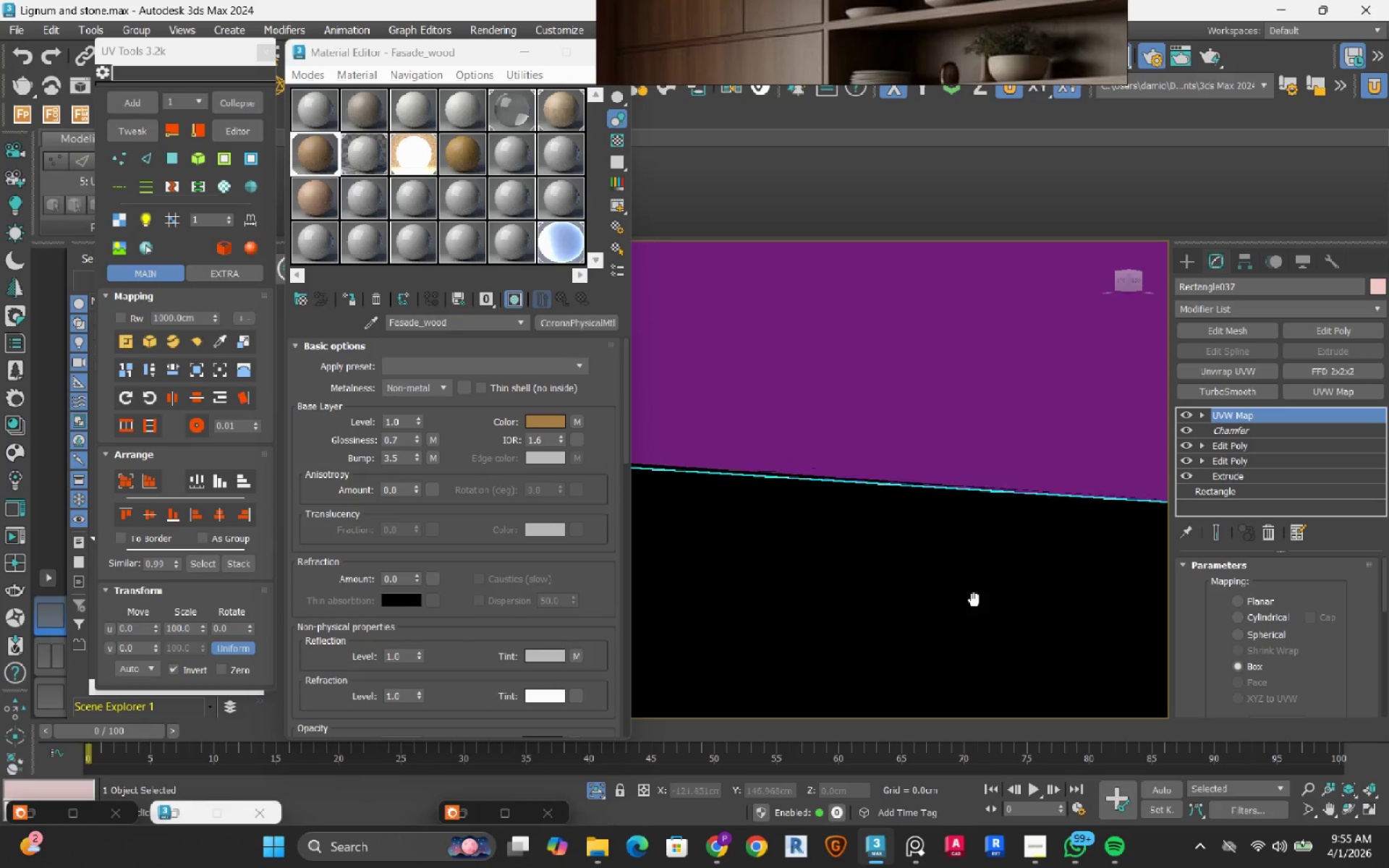 
scroll: coordinate [965, 527], scroll_direction: down, amount: 3.0
 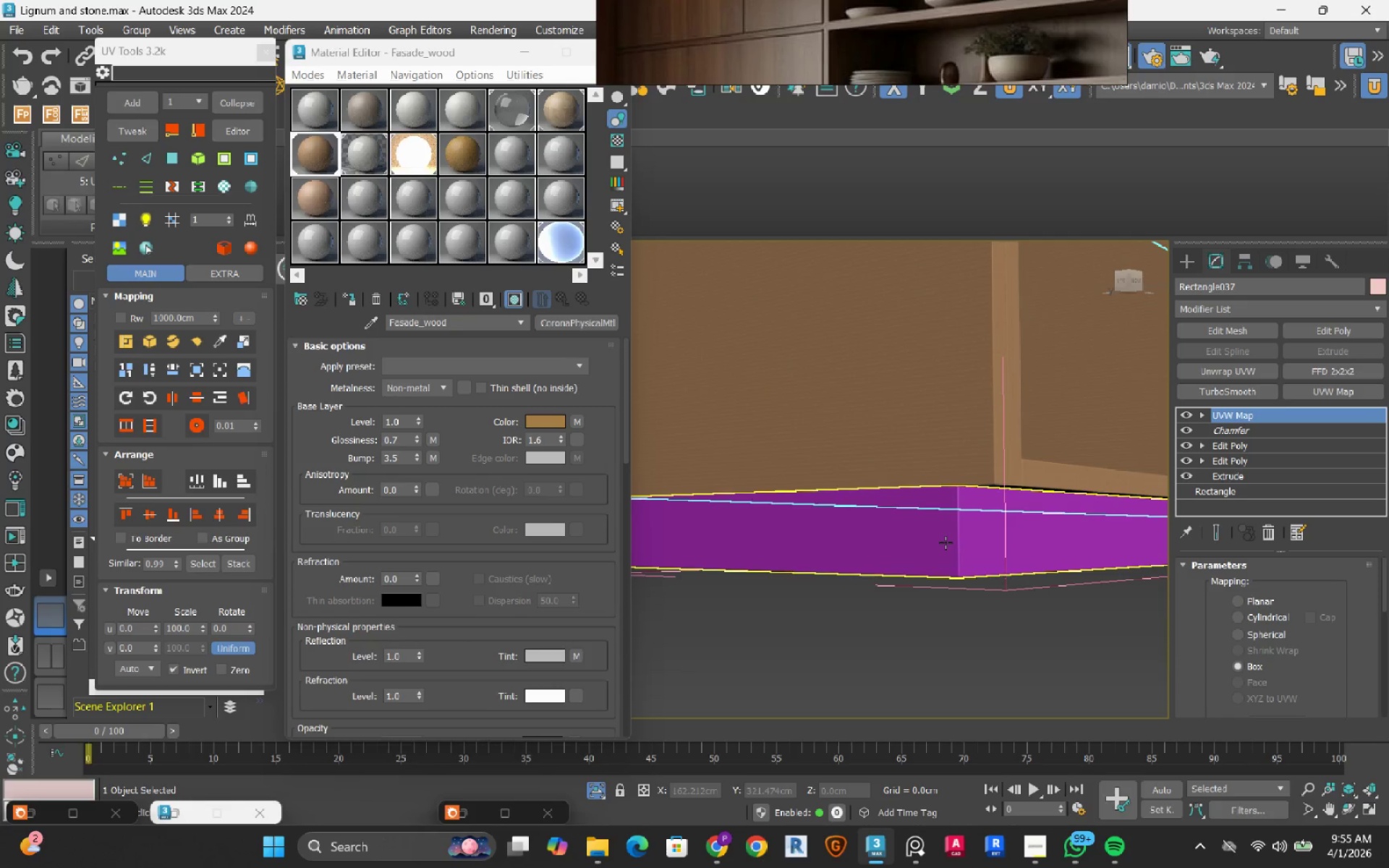 
left_click([946, 542])
 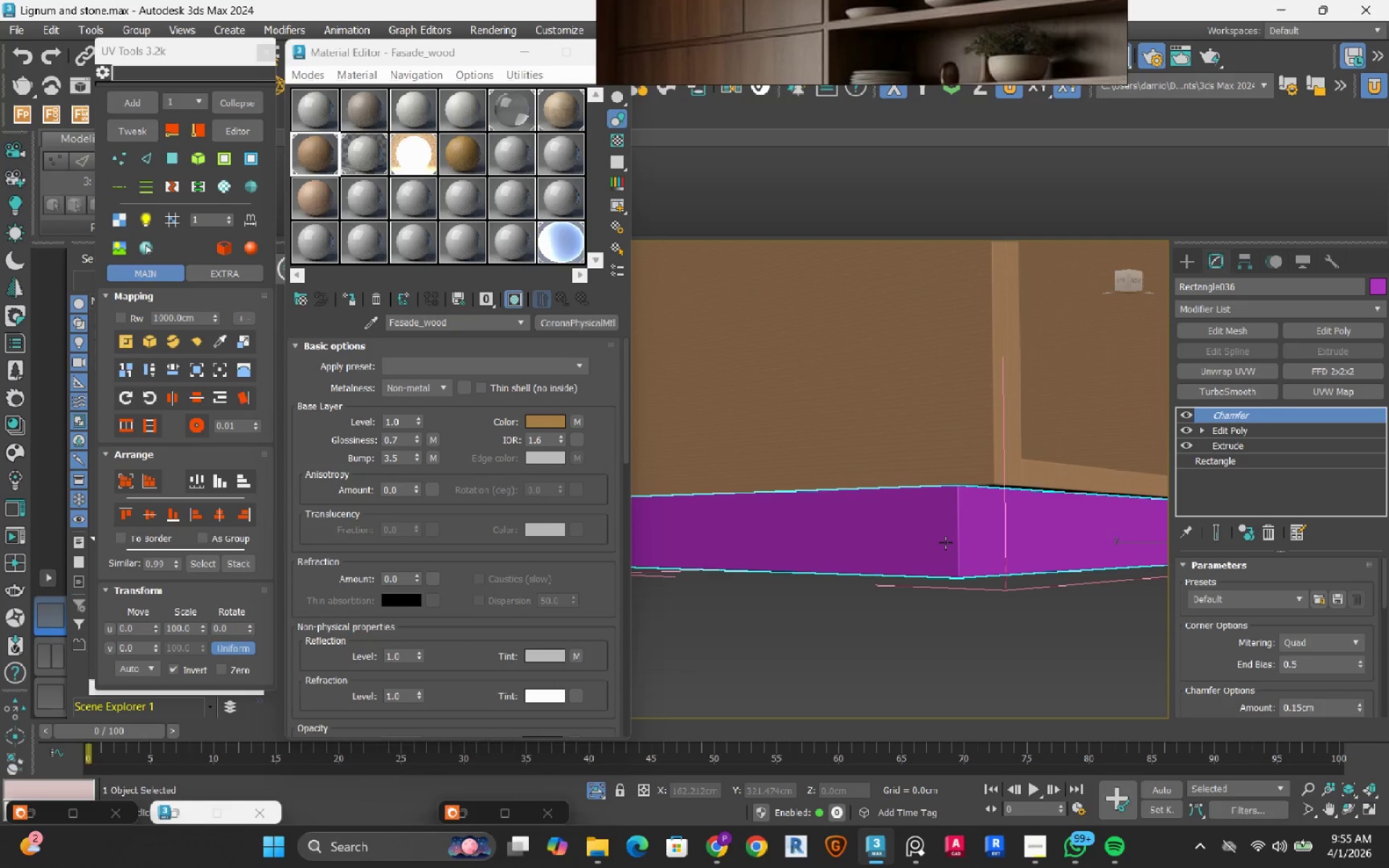 
scroll: coordinate [946, 542], scroll_direction: down, amount: 2.0
 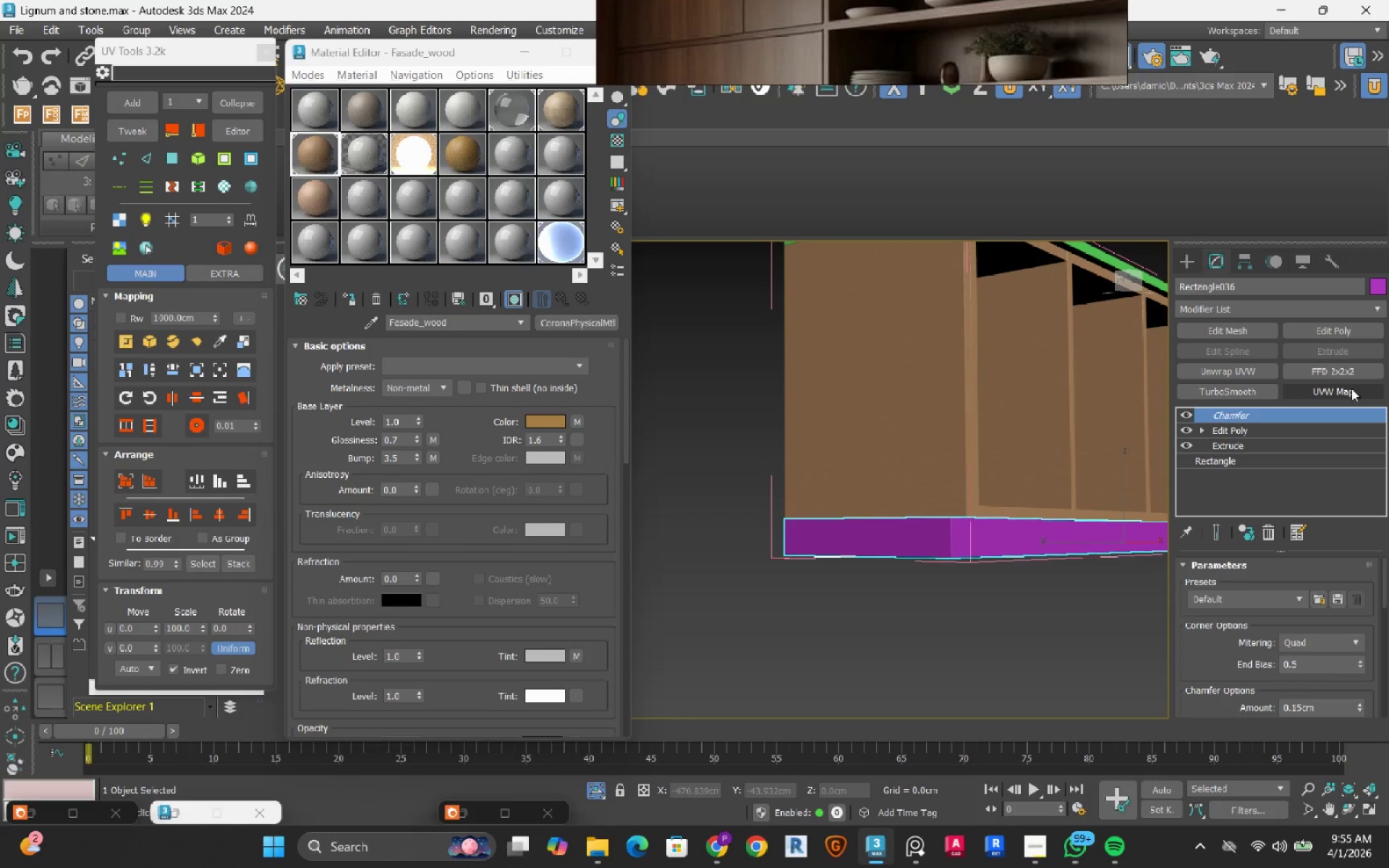 
left_click([1351, 388])
 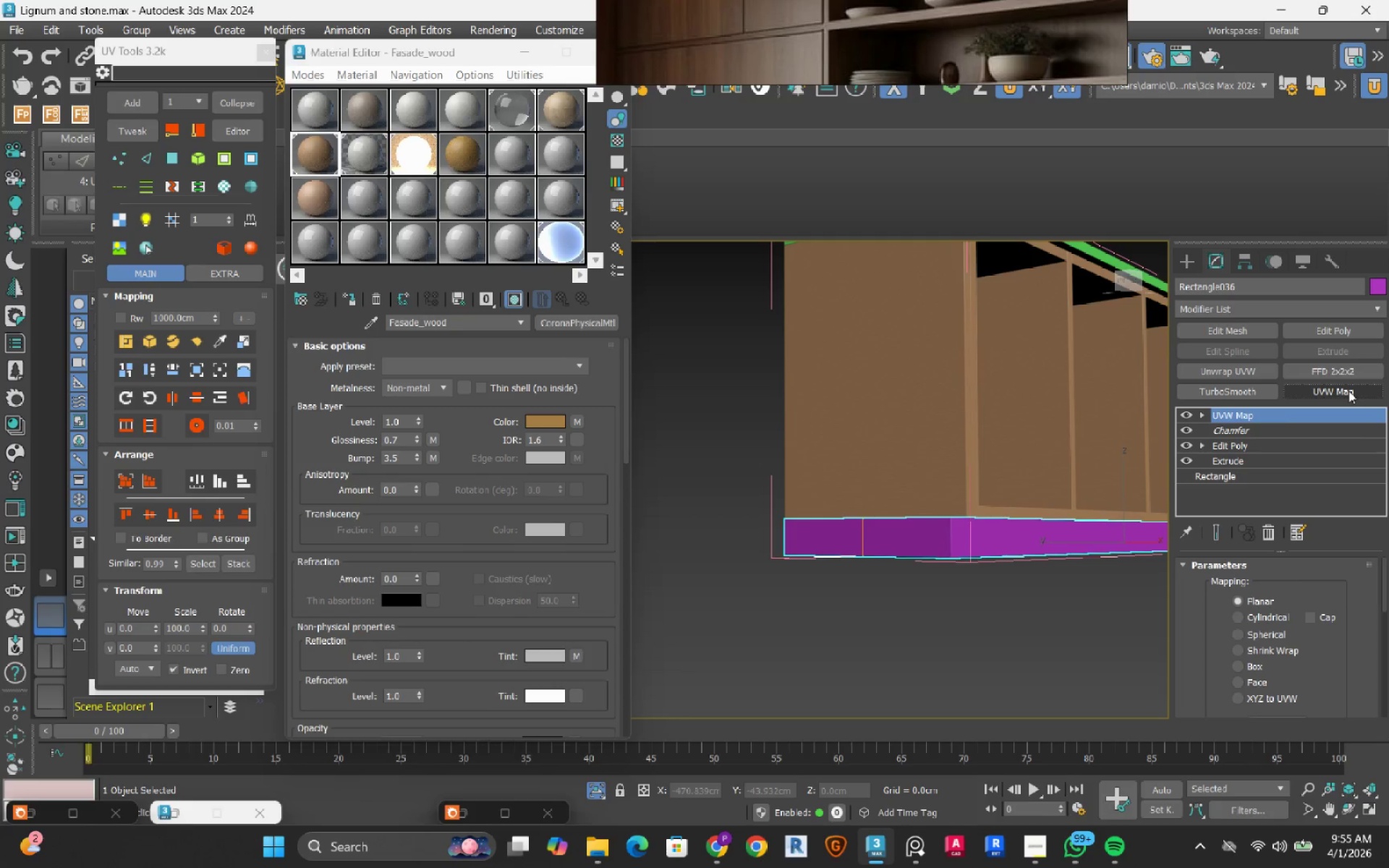 
scroll: coordinate [1222, 651], scroll_direction: down, amount: 3.0
 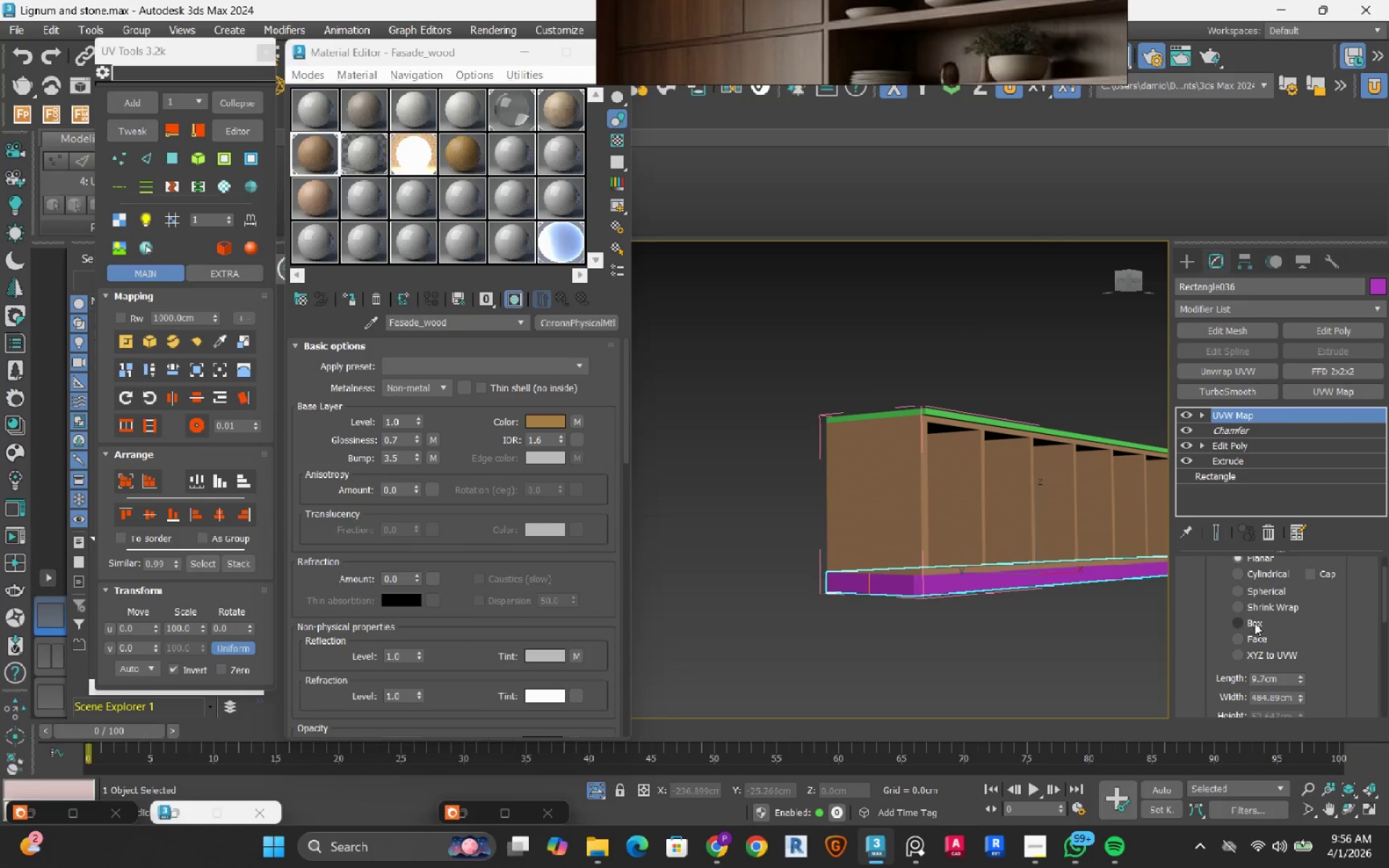 
left_click([1254, 621])
 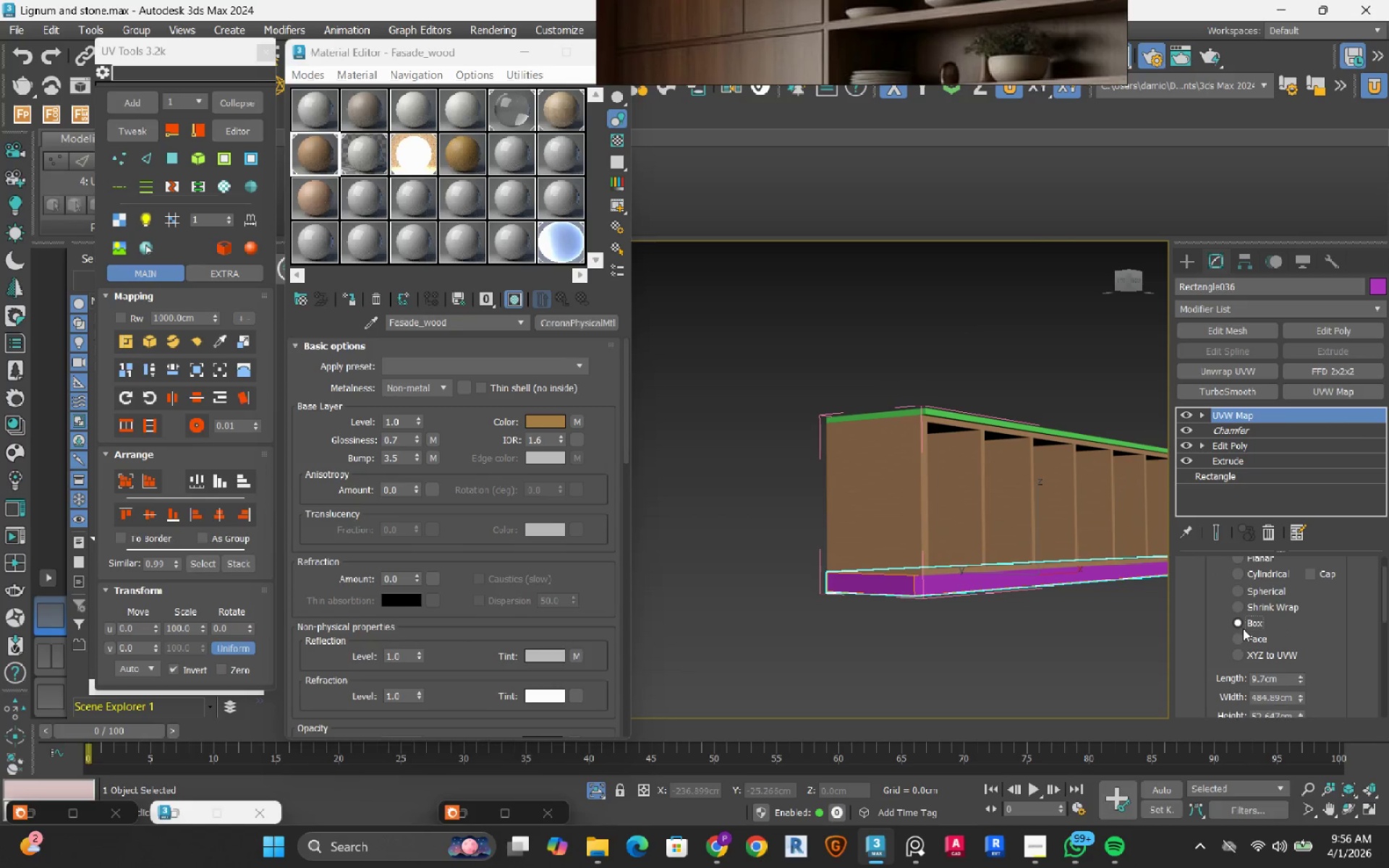 
scroll: coordinate [1213, 668], scroll_direction: down, amount: 6.0
 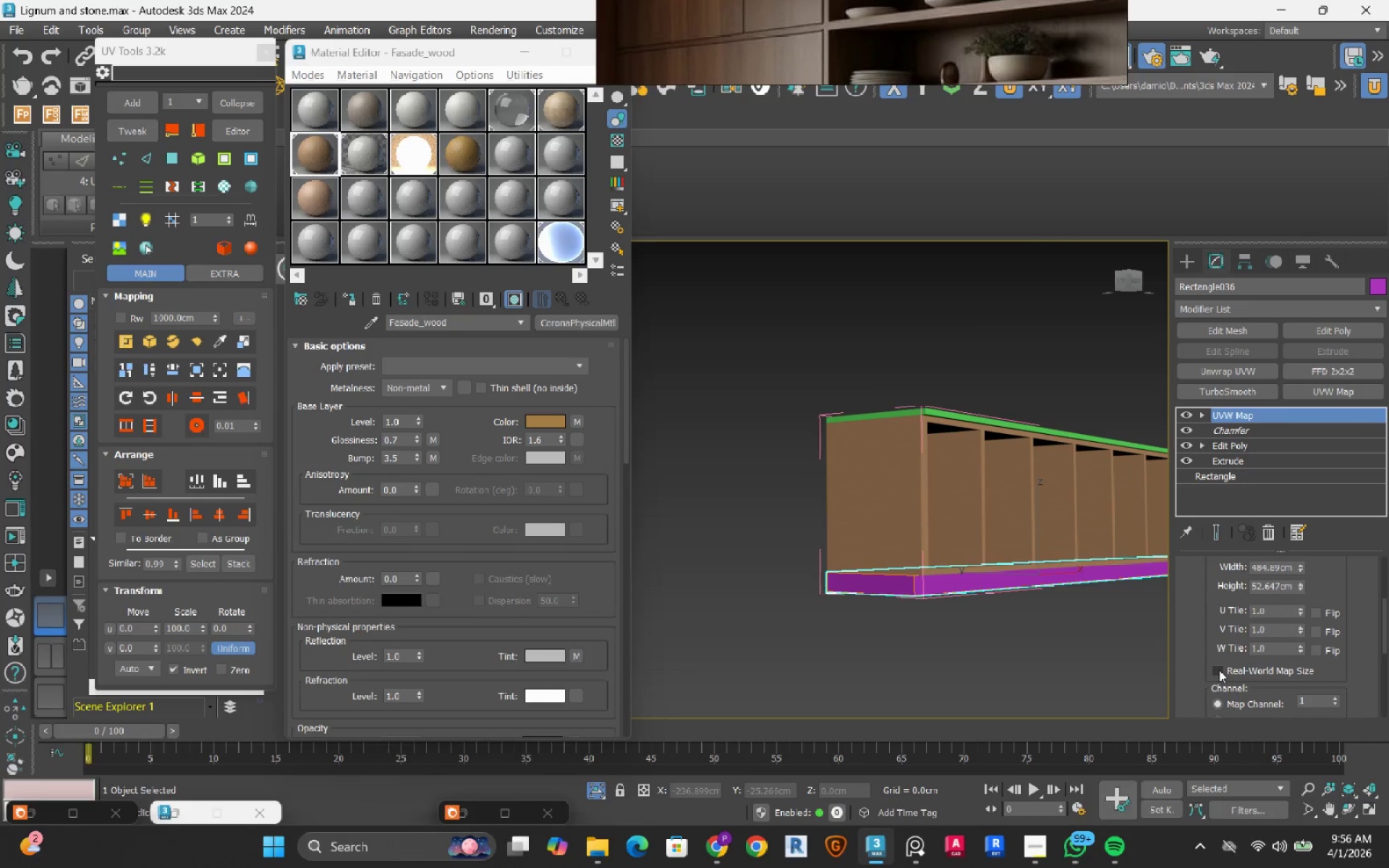 
left_click([1219, 670])
 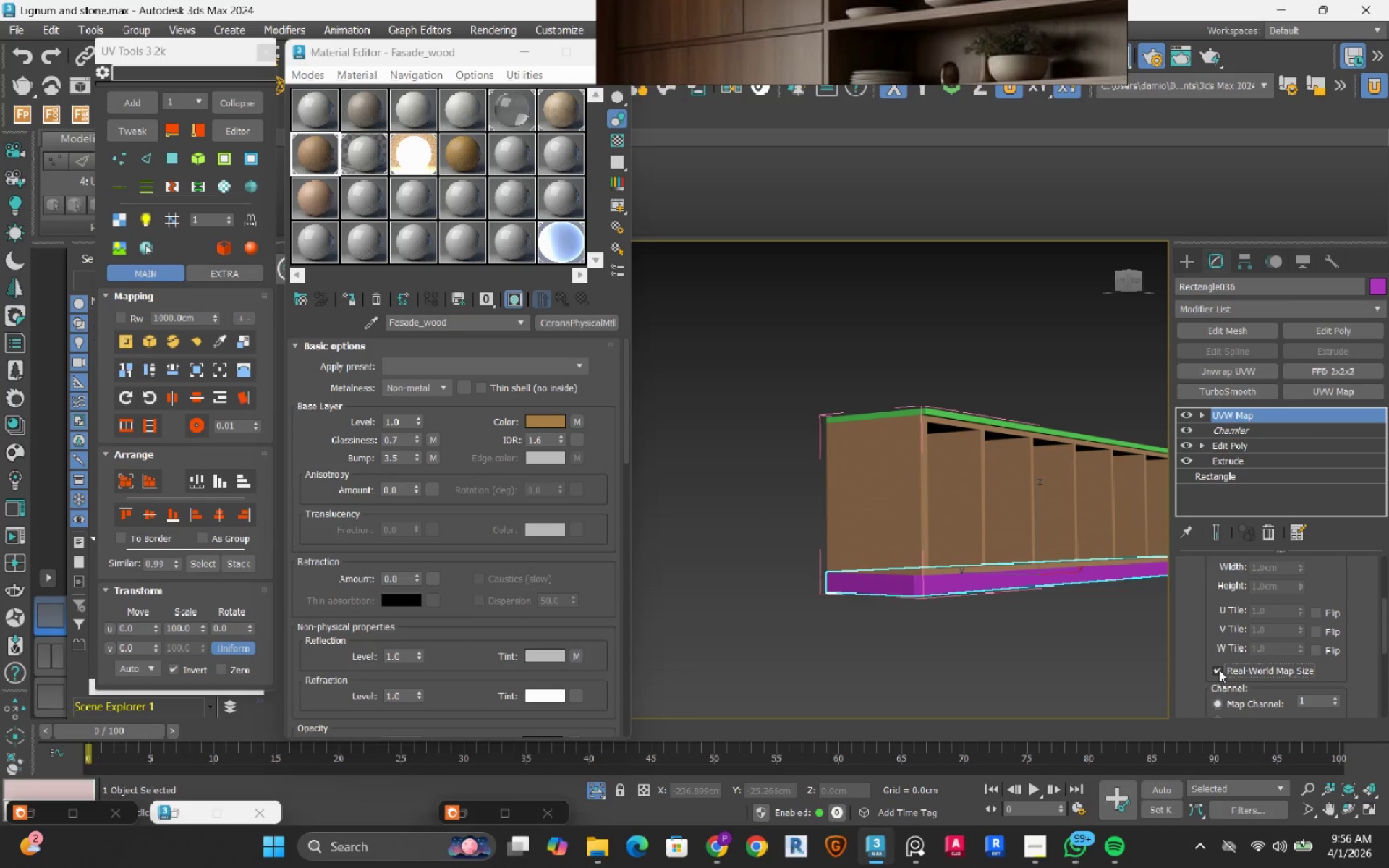 
wait(17.61)
 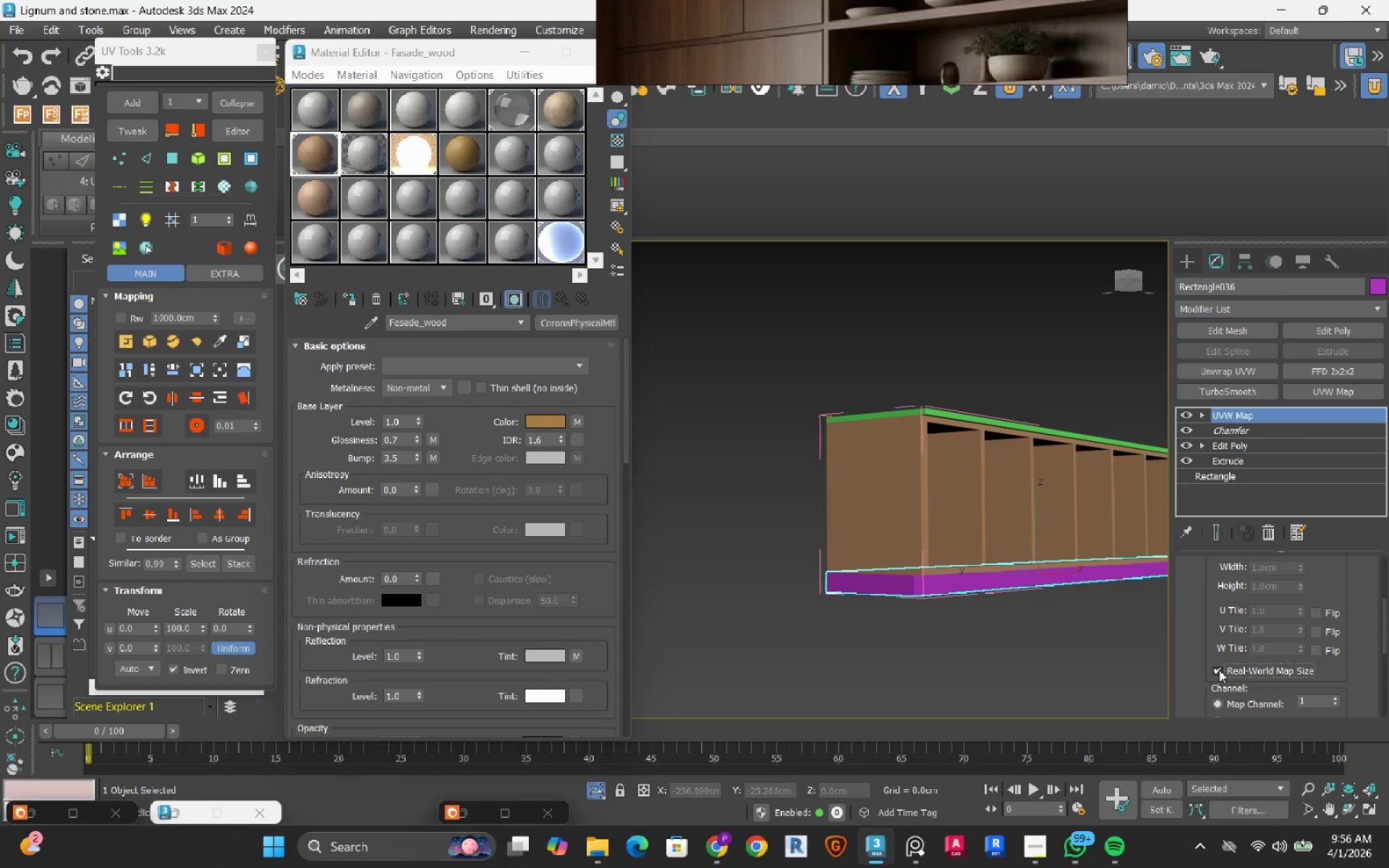 
hold_key(key=AltLeft, duration=0.39)
 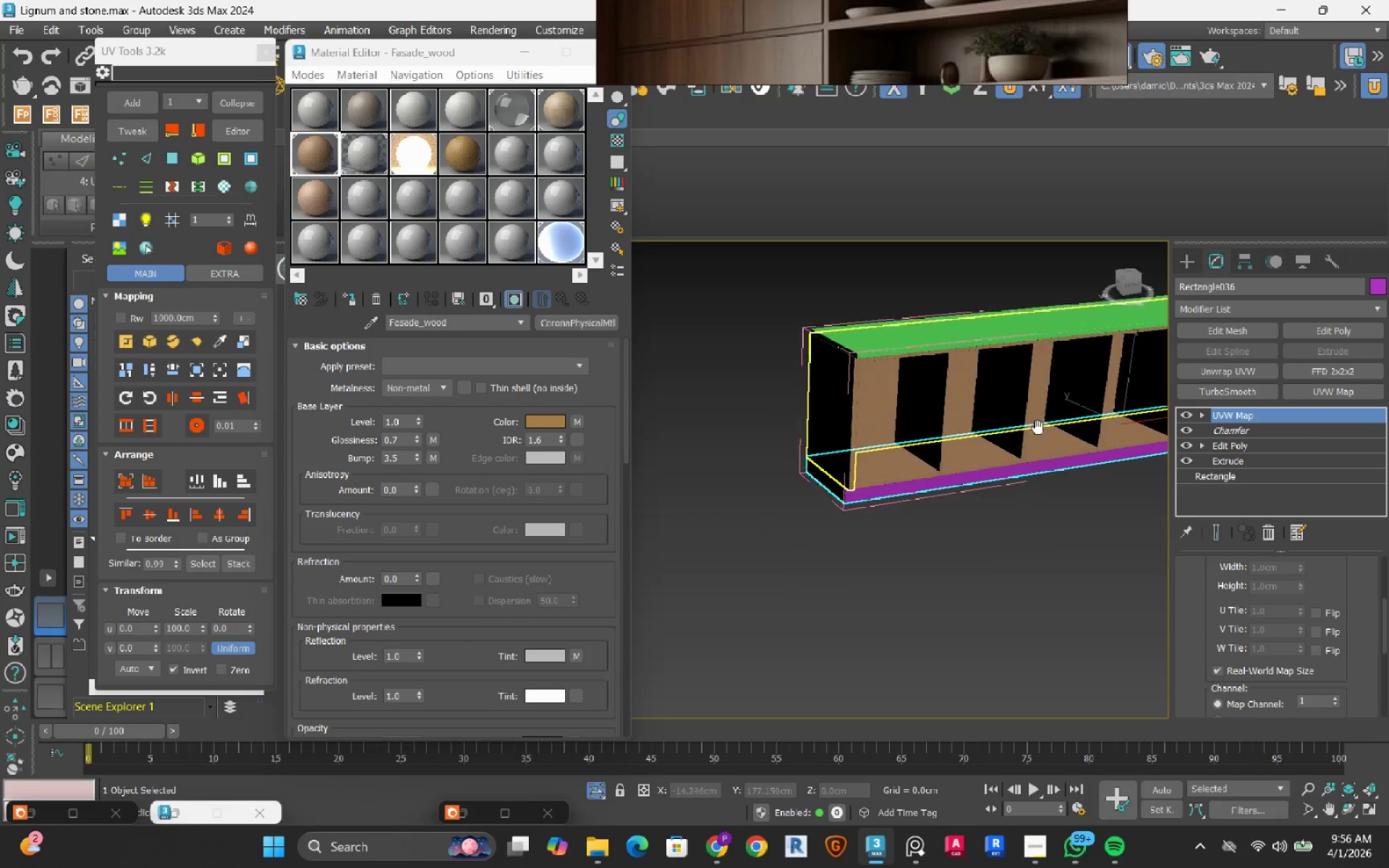 
hold_key(key=AltLeft, duration=0.64)
 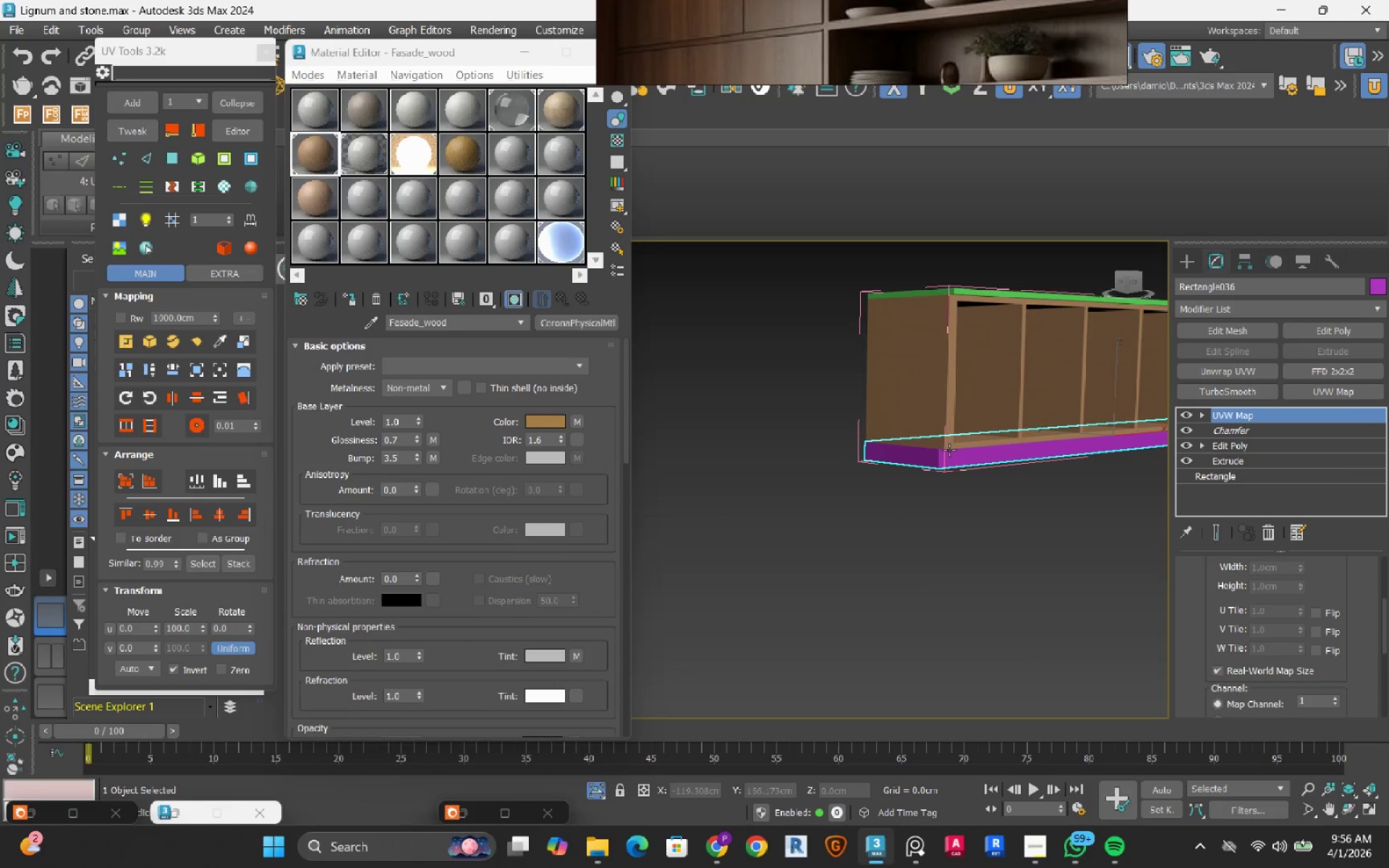 
scroll: coordinate [949, 450], scroll_direction: up, amount: 2.0
 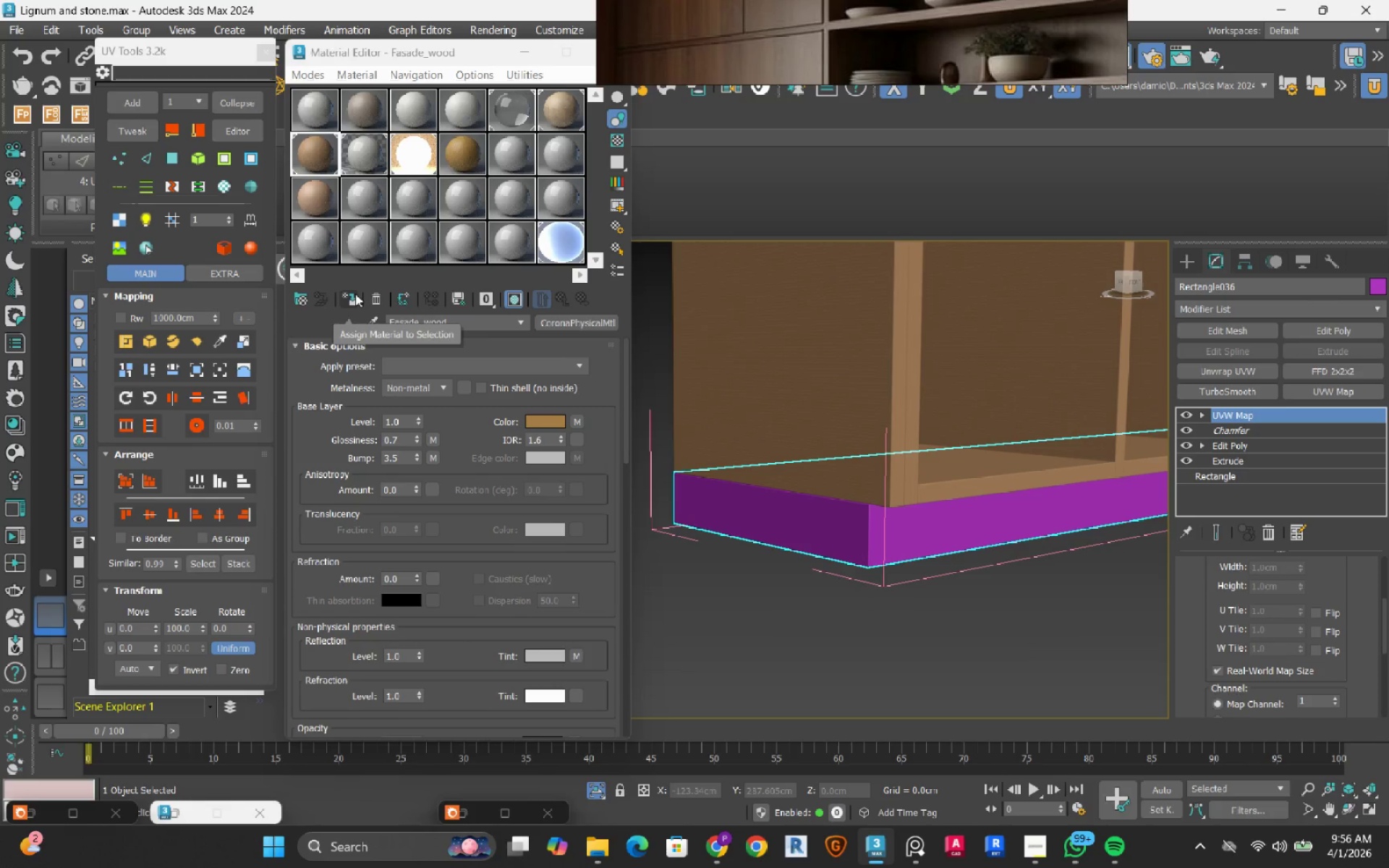 
left_click([355, 296])
 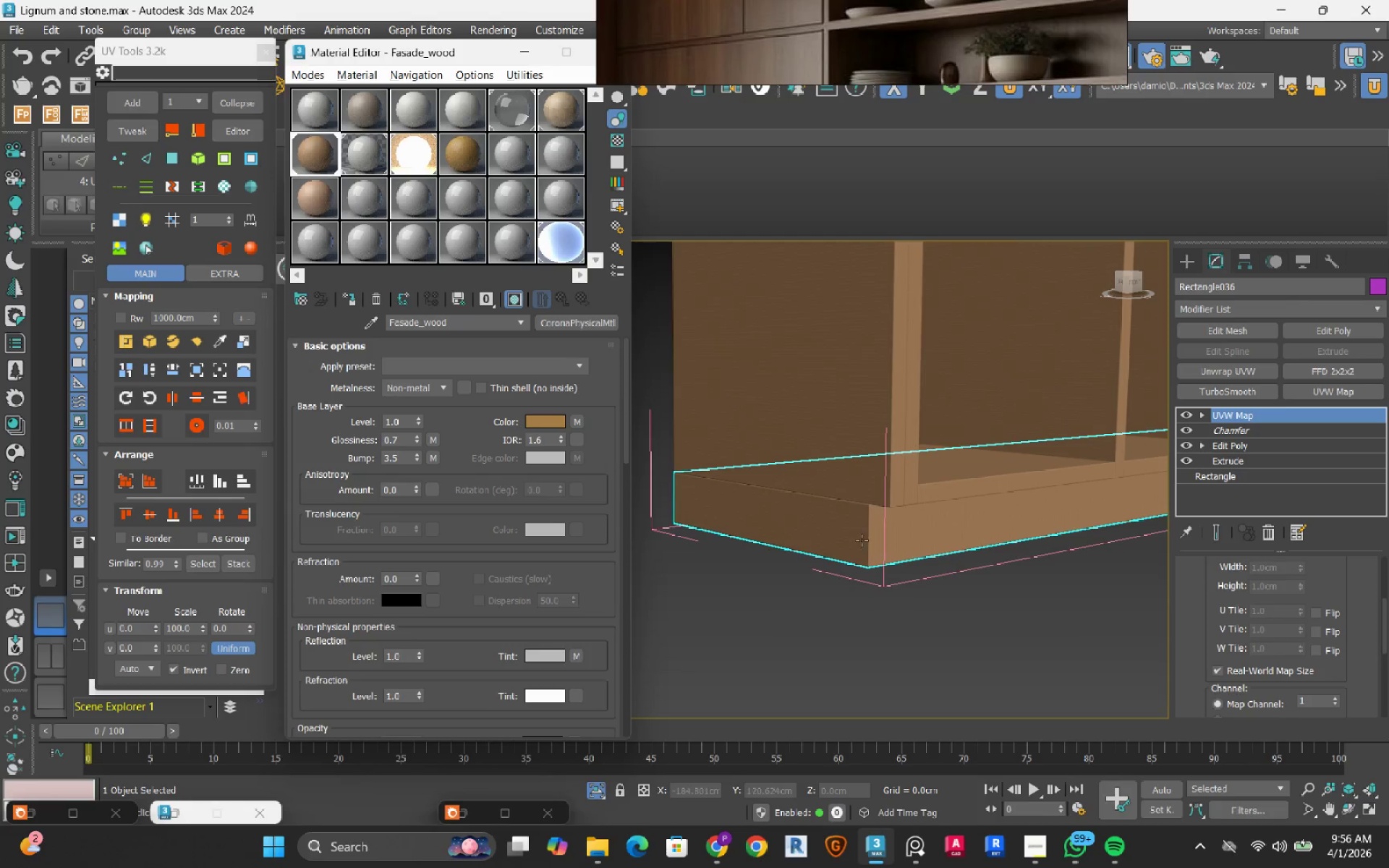 
scroll: coordinate [862, 540], scroll_direction: up, amount: 3.0
 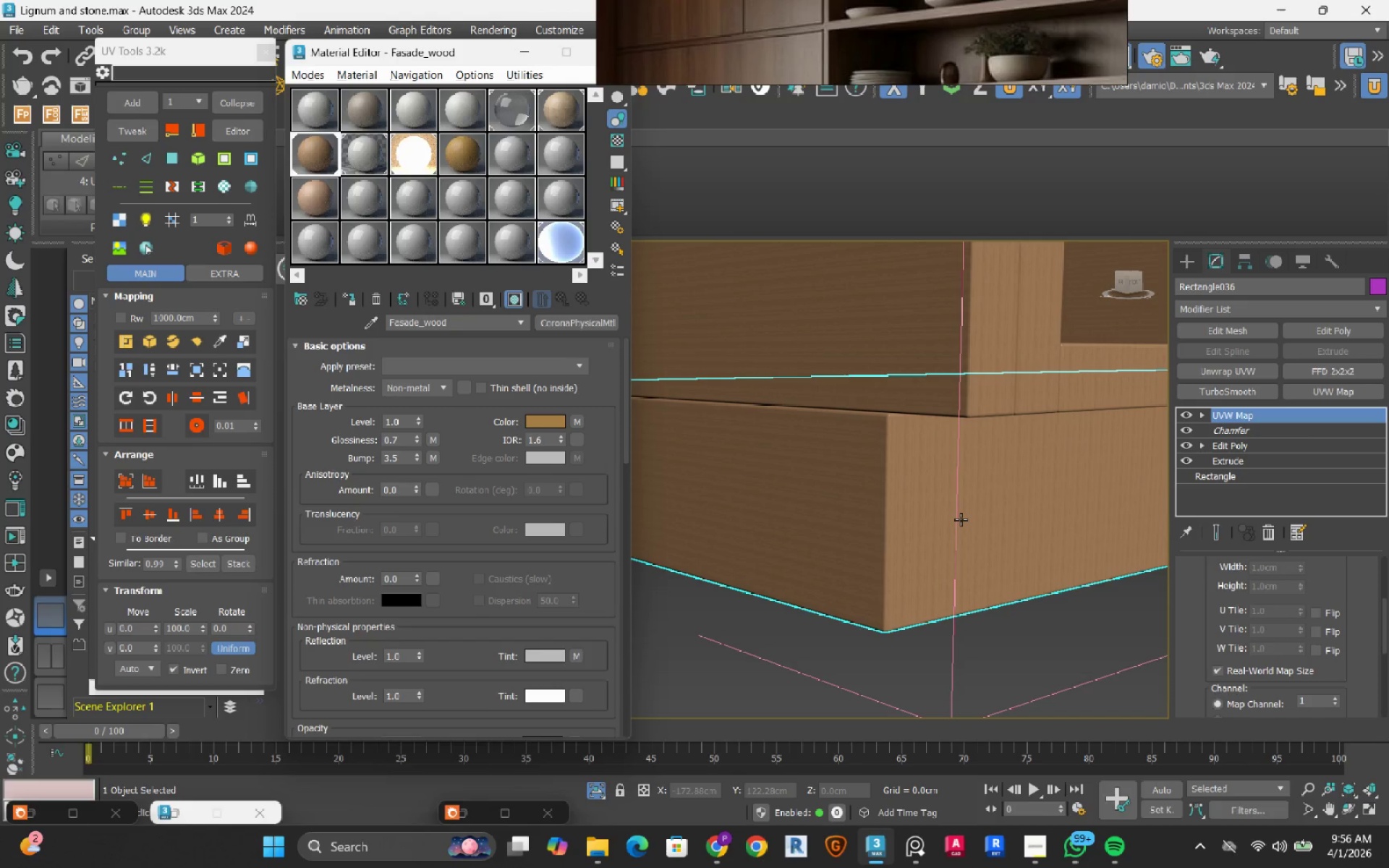 
left_click([1234, 376])
 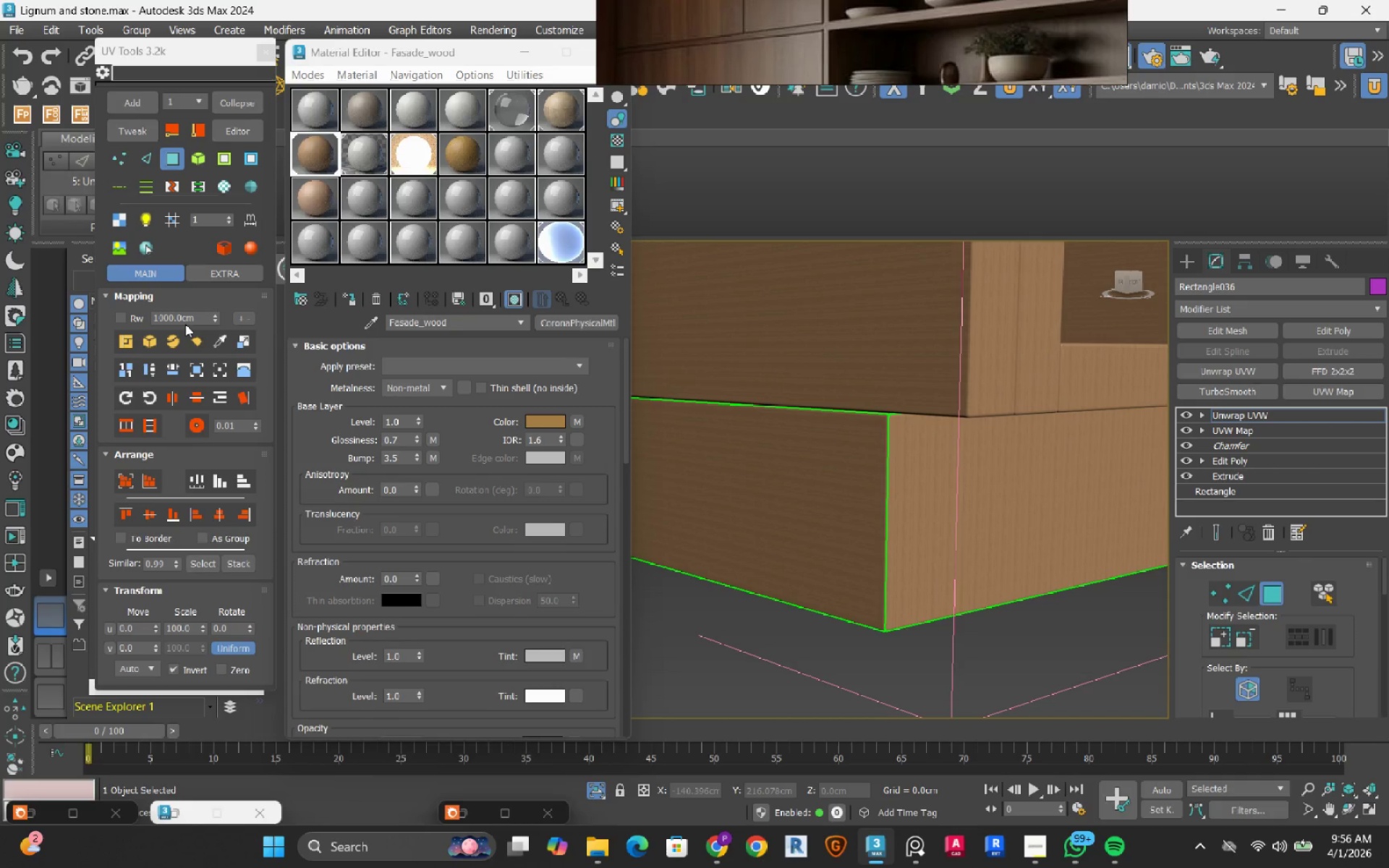 
key(Control+A)
 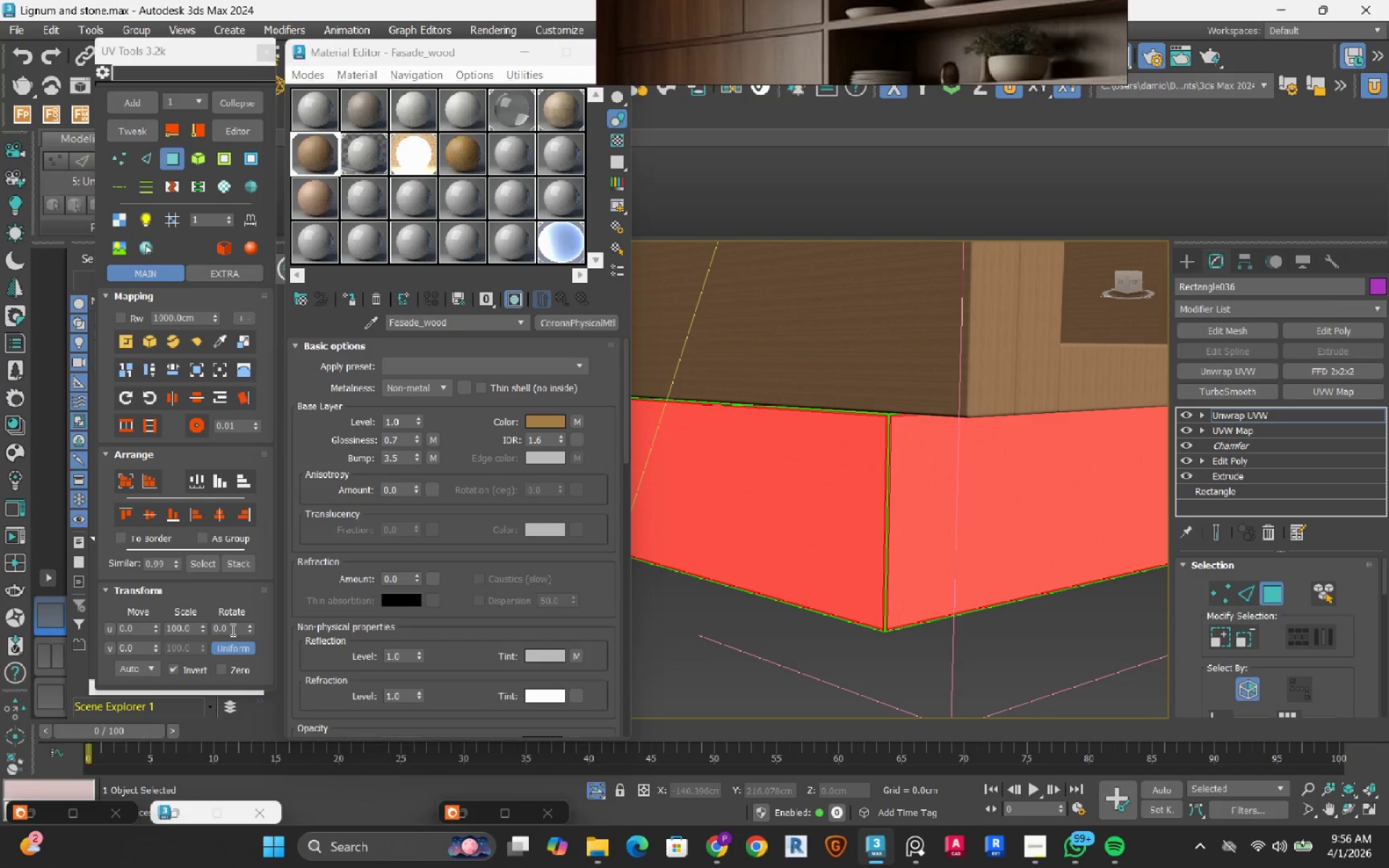 
double_click([232, 629])
 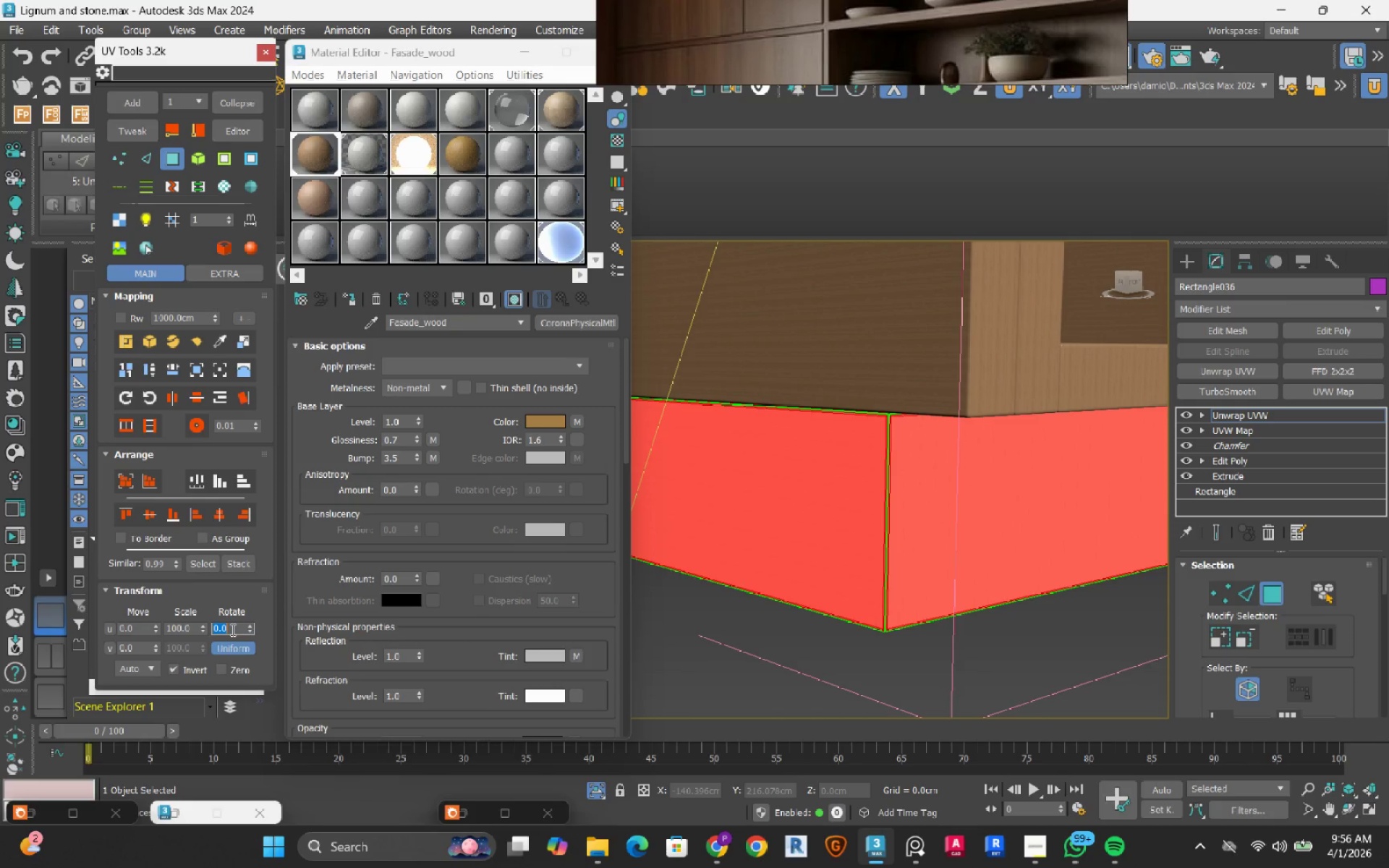 
key(Numpad9)
 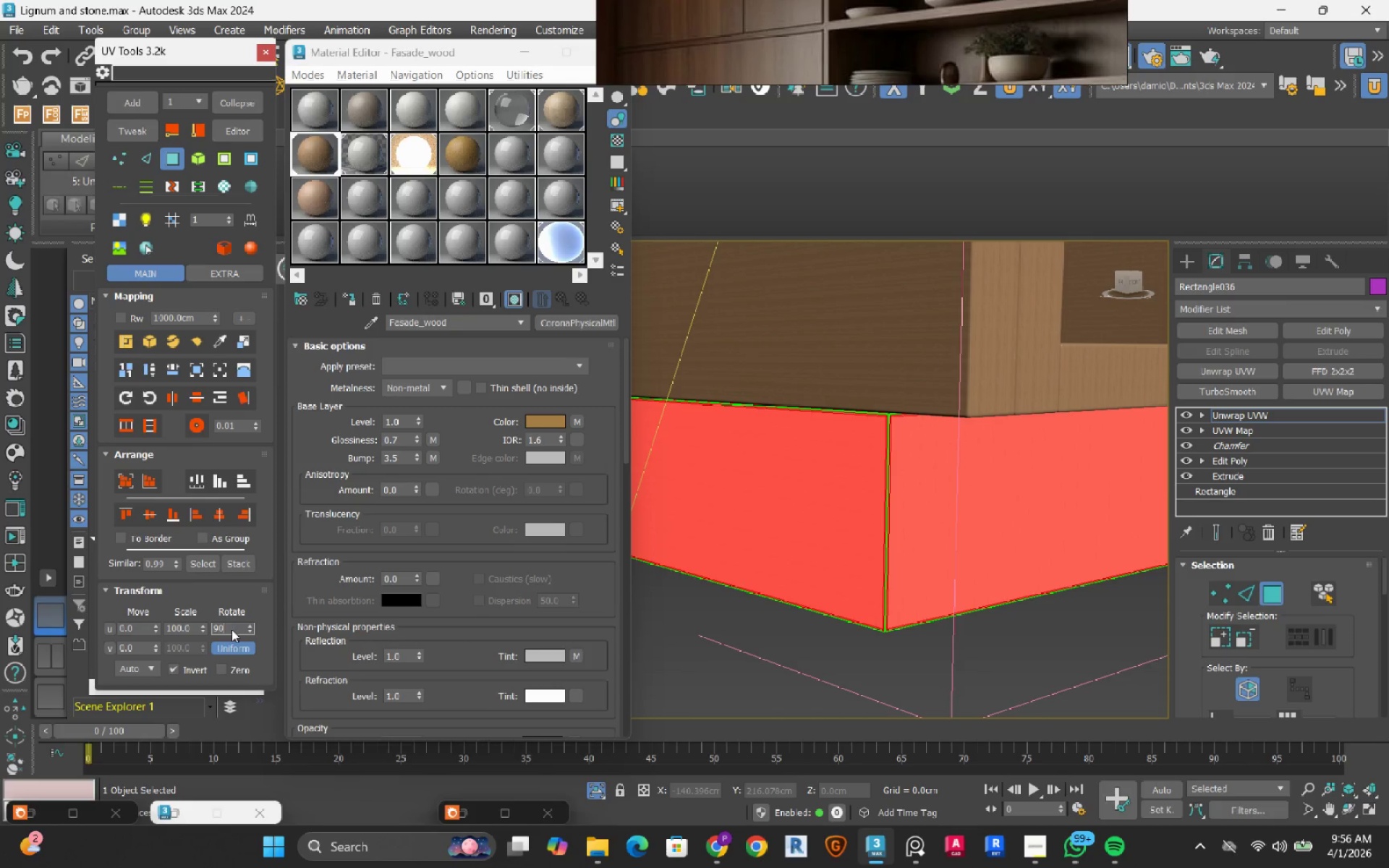 
key(Numpad0)
 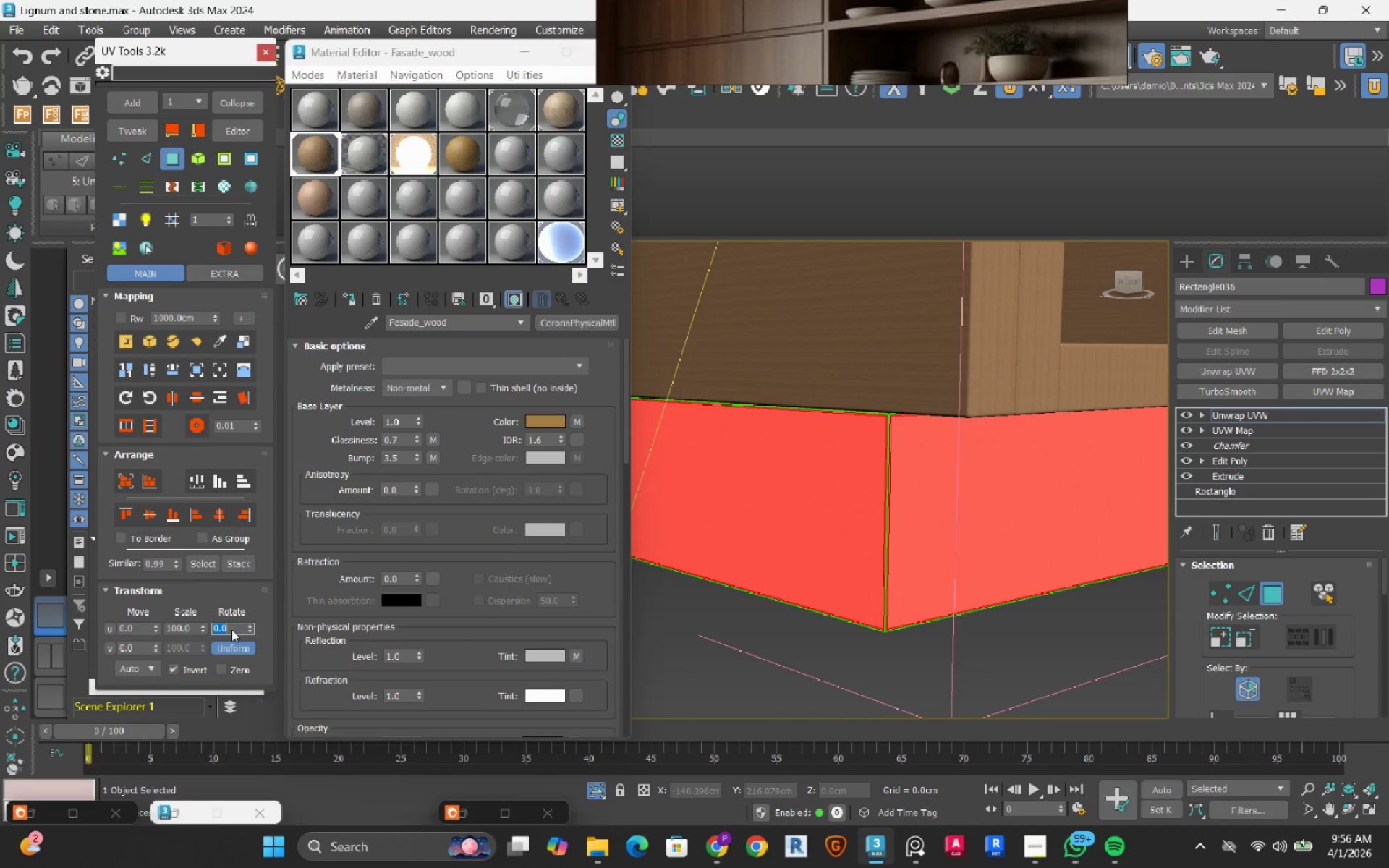 
key(NumpadEnter)
 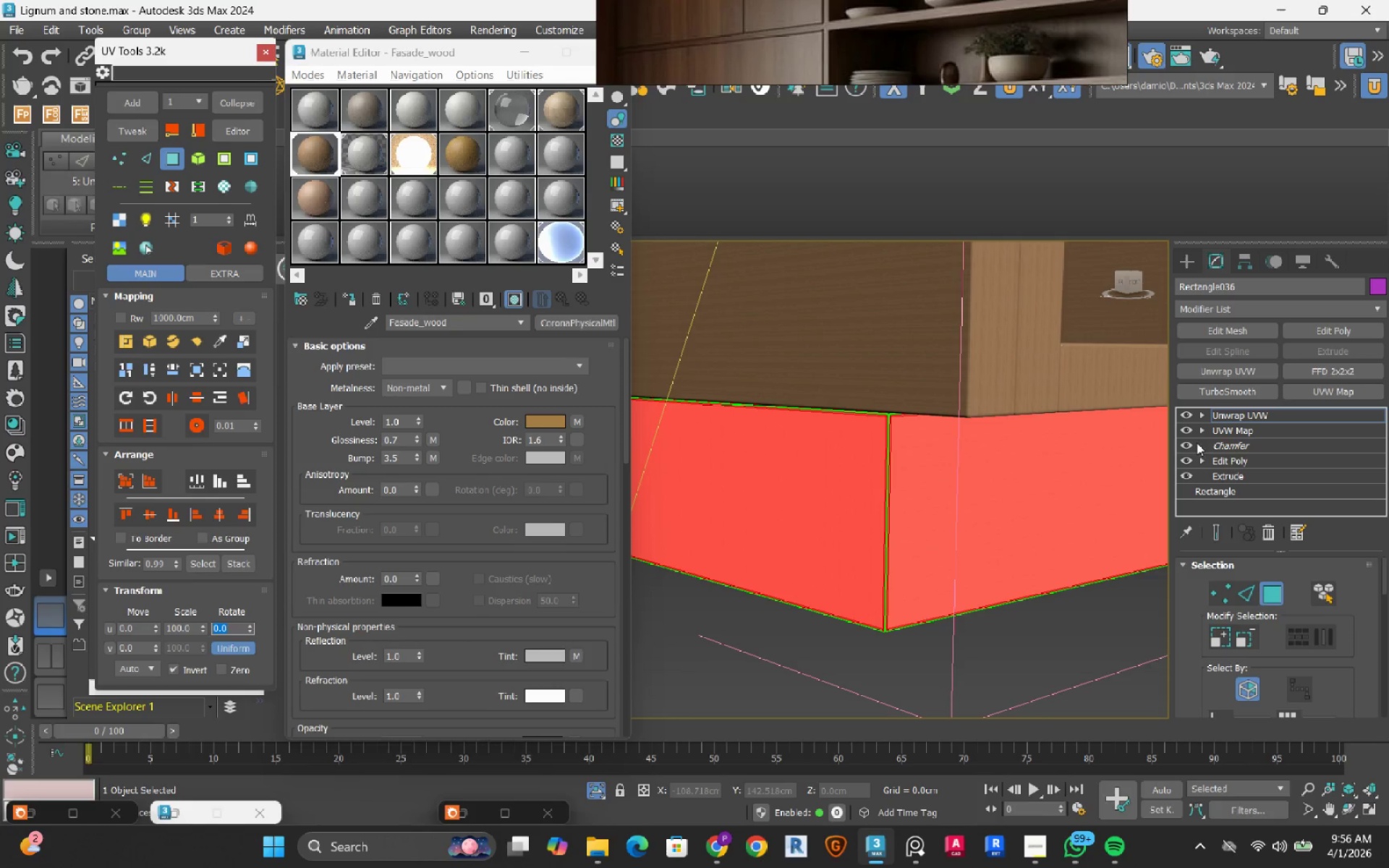 
left_click([1236, 414])
 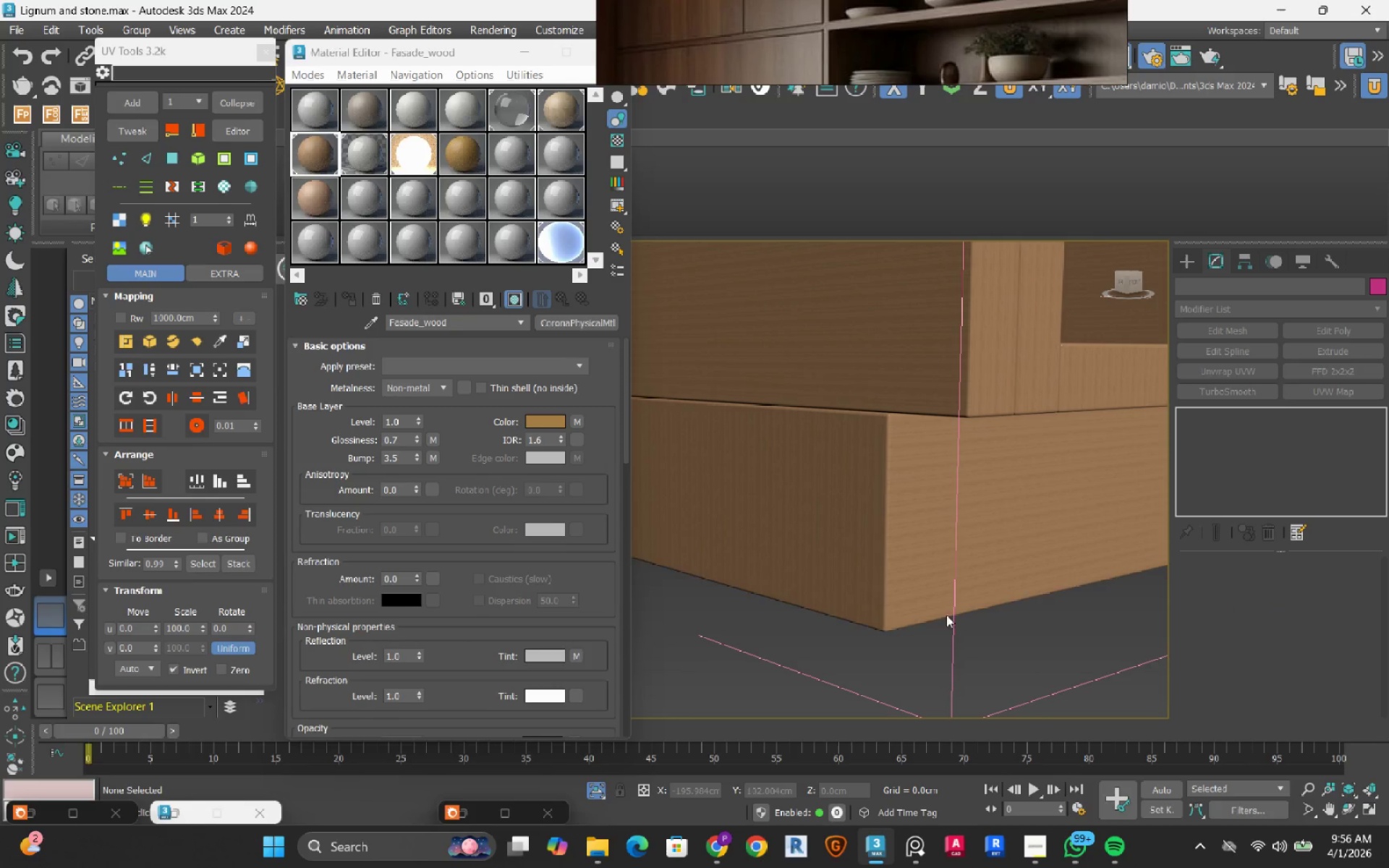 
scroll: coordinate [889, 599], scroll_direction: down, amount: 3.0
 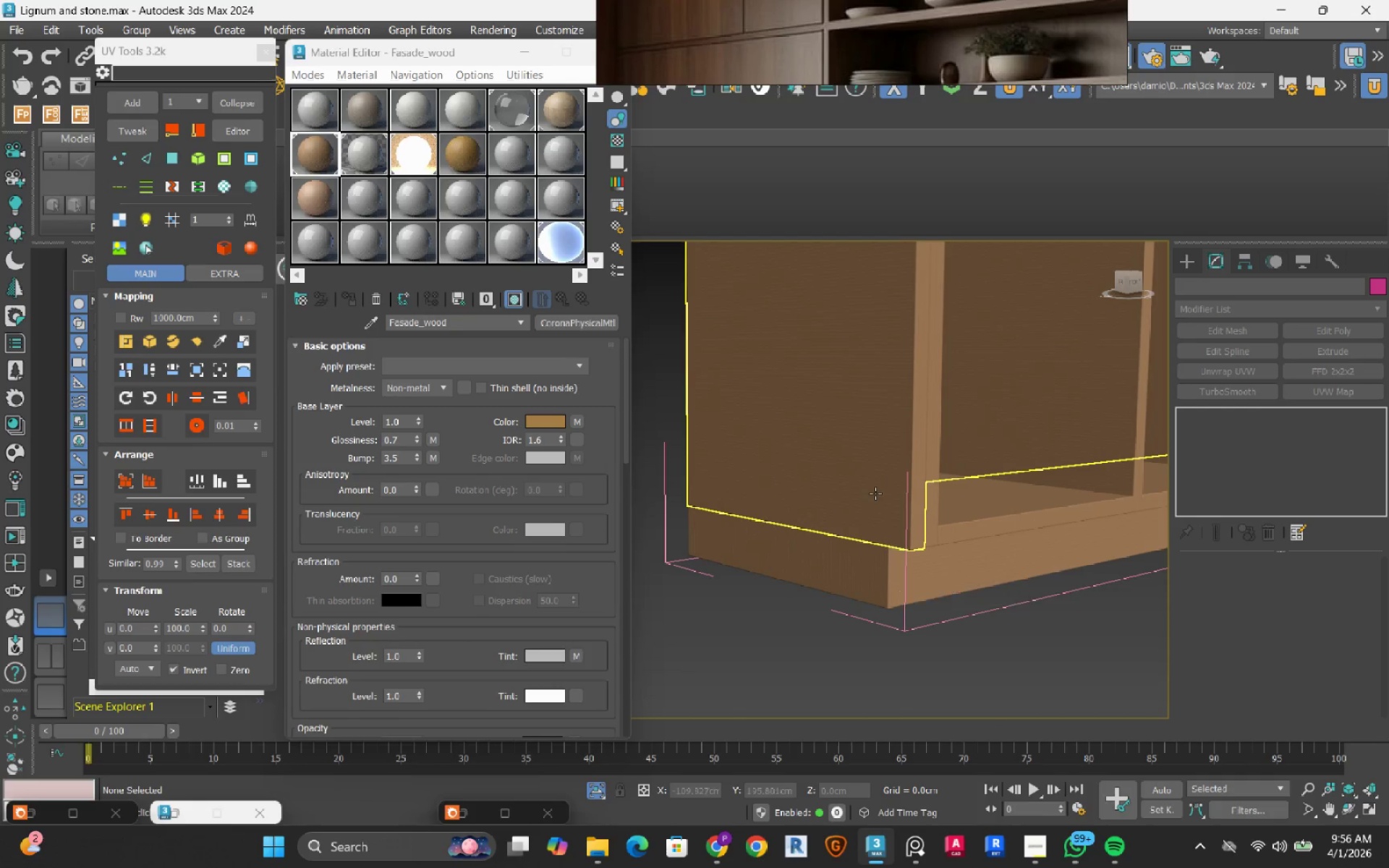 
scroll: coordinate [875, 493], scroll_direction: up, amount: 3.0
 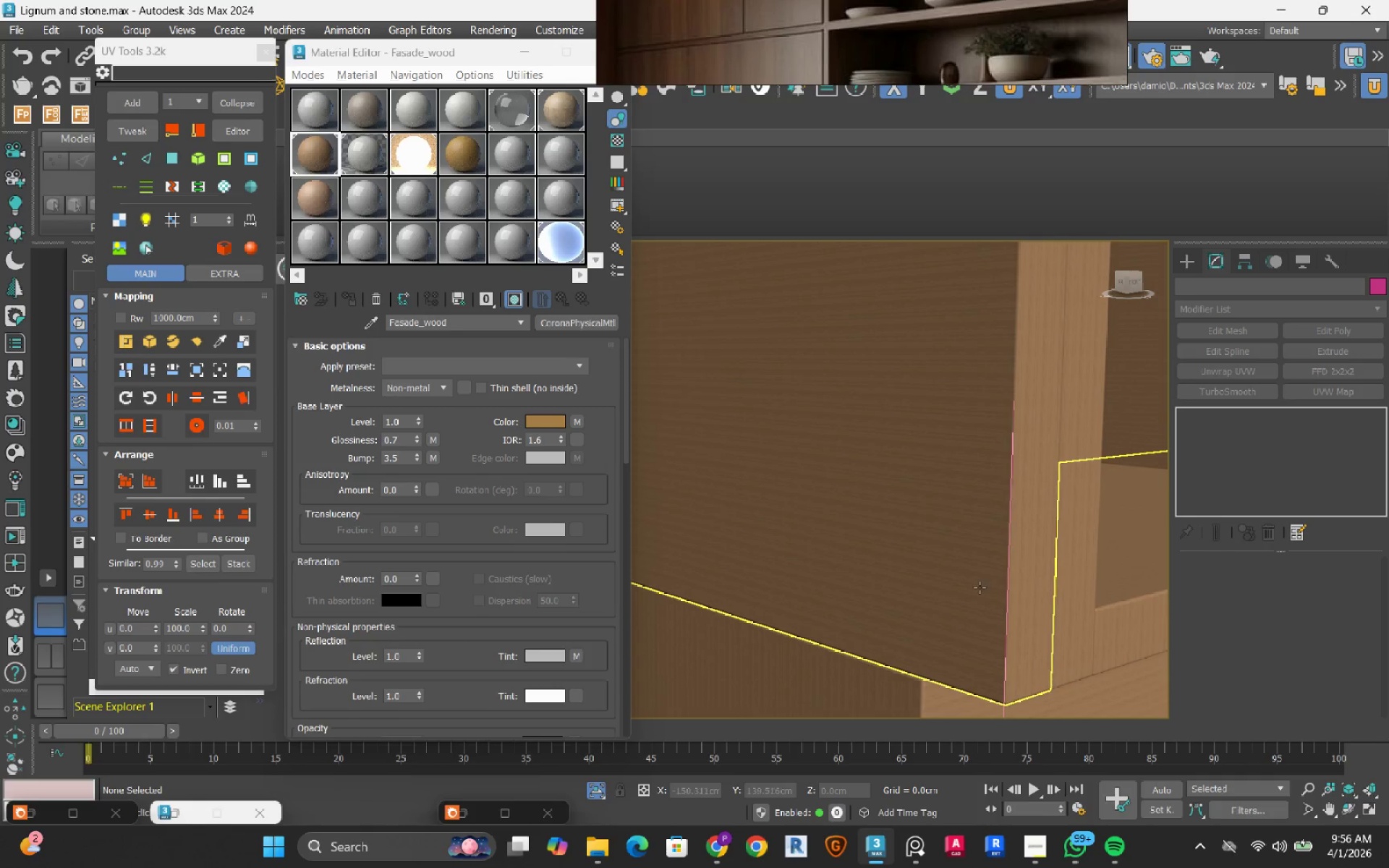 
scroll: coordinate [938, 584], scroll_direction: down, amount: 5.0
 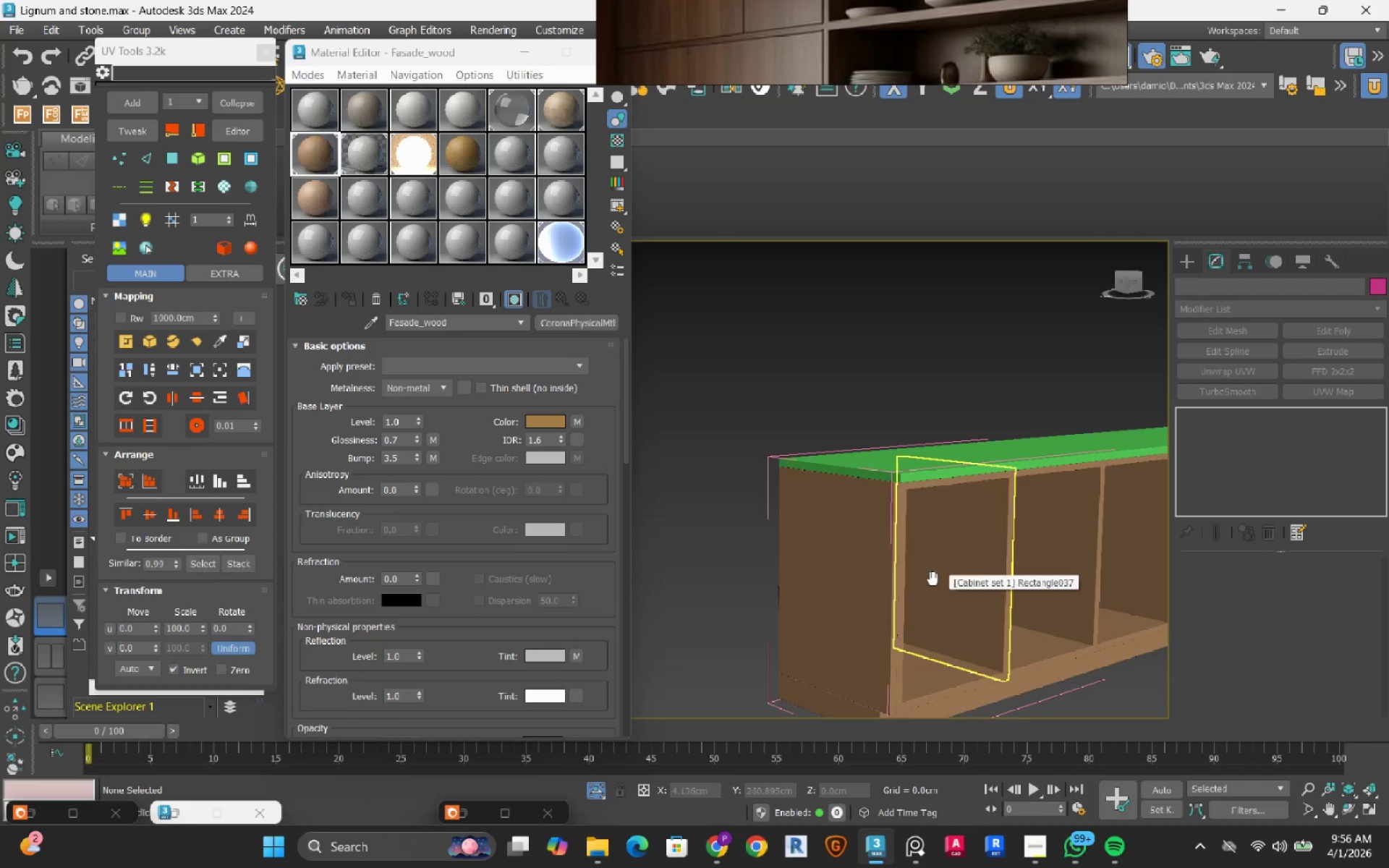 
hold_key(key=AltLeft, duration=0.47)
 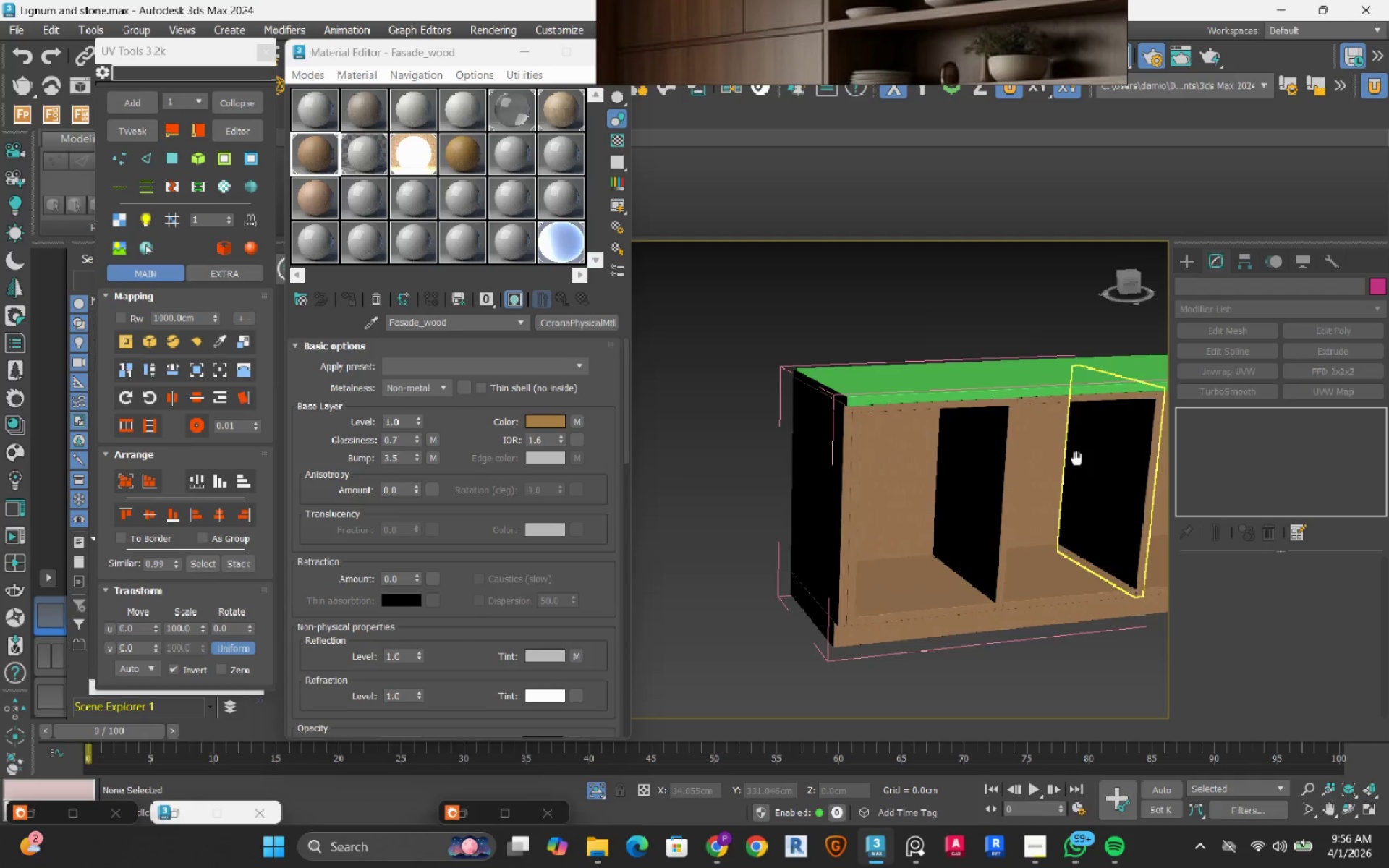 
hold_key(key=AltLeft, duration=0.48)
 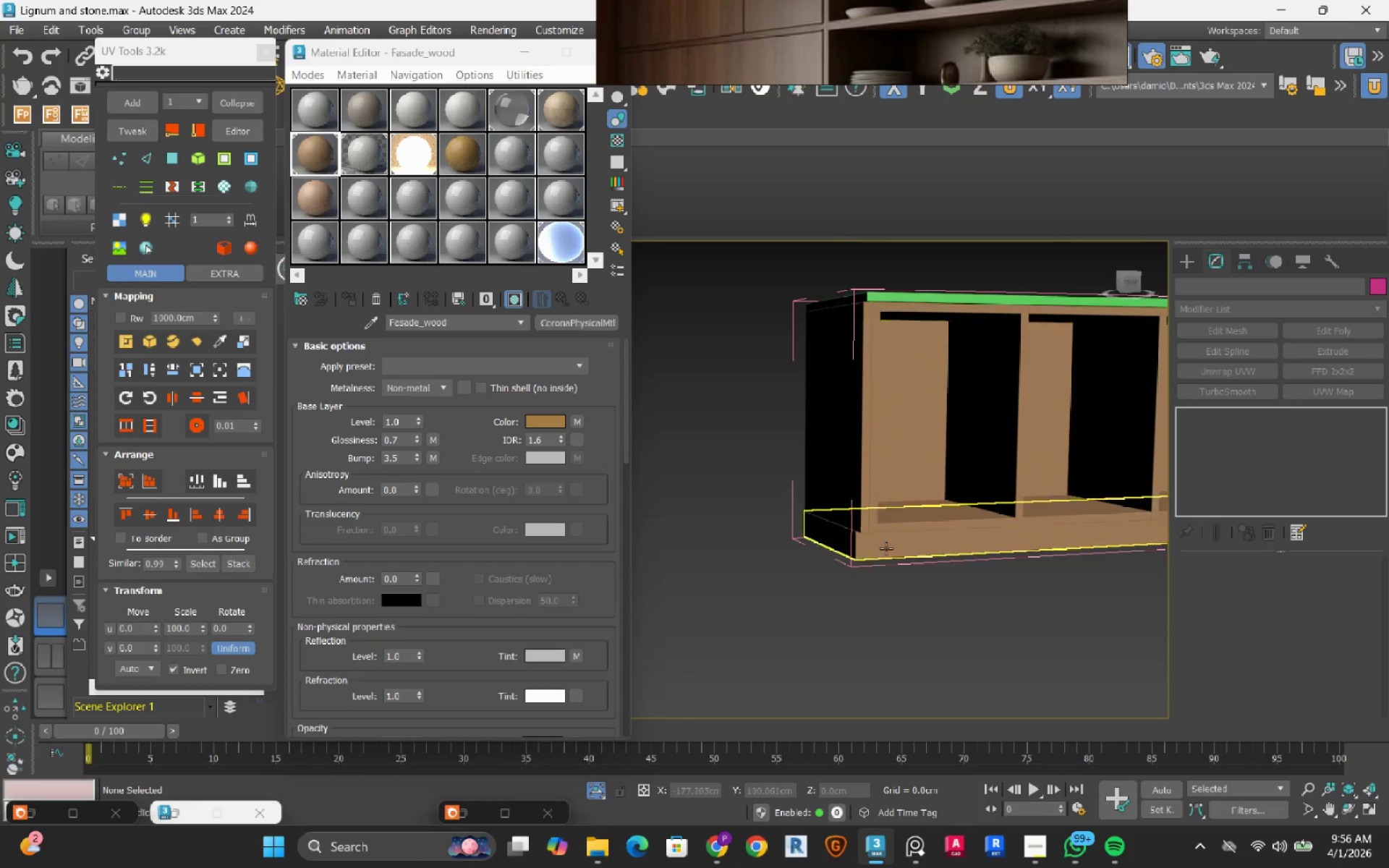 
scroll: coordinate [887, 551], scroll_direction: up, amount: 3.0
 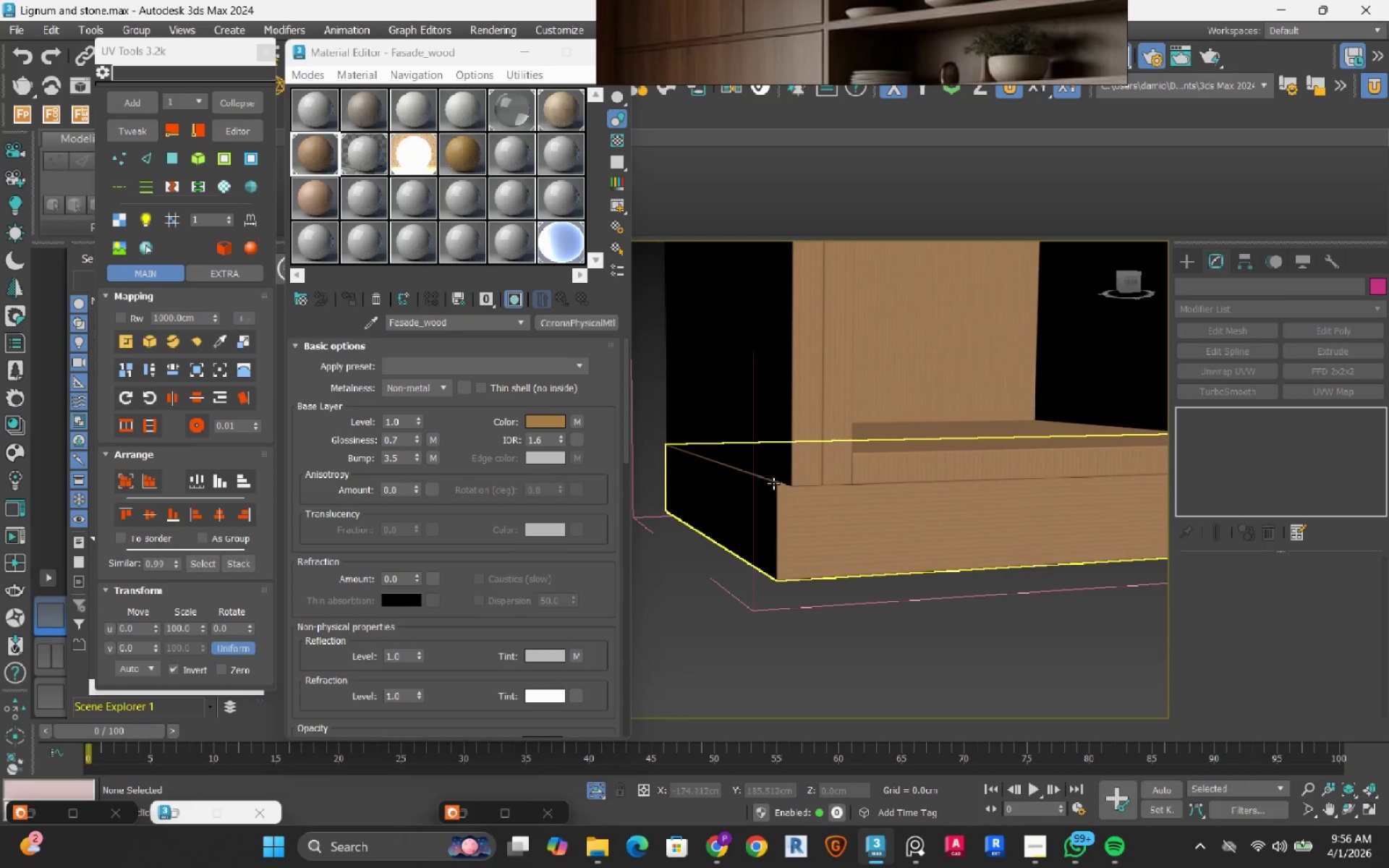 
scroll: coordinate [784, 471], scroll_direction: down, amount: 7.0
 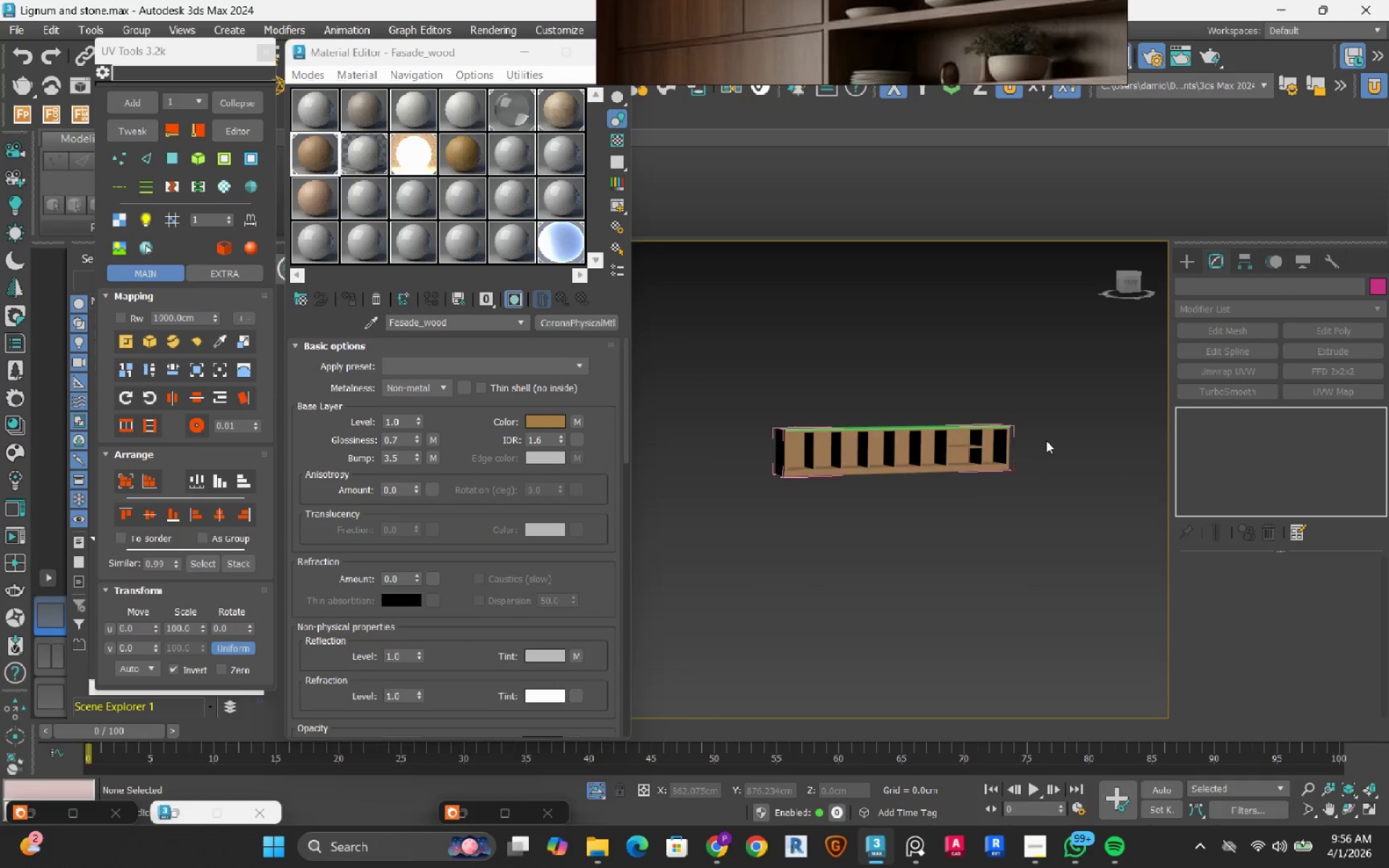 
scroll: coordinate [973, 506], scroll_direction: up, amount: 7.0
 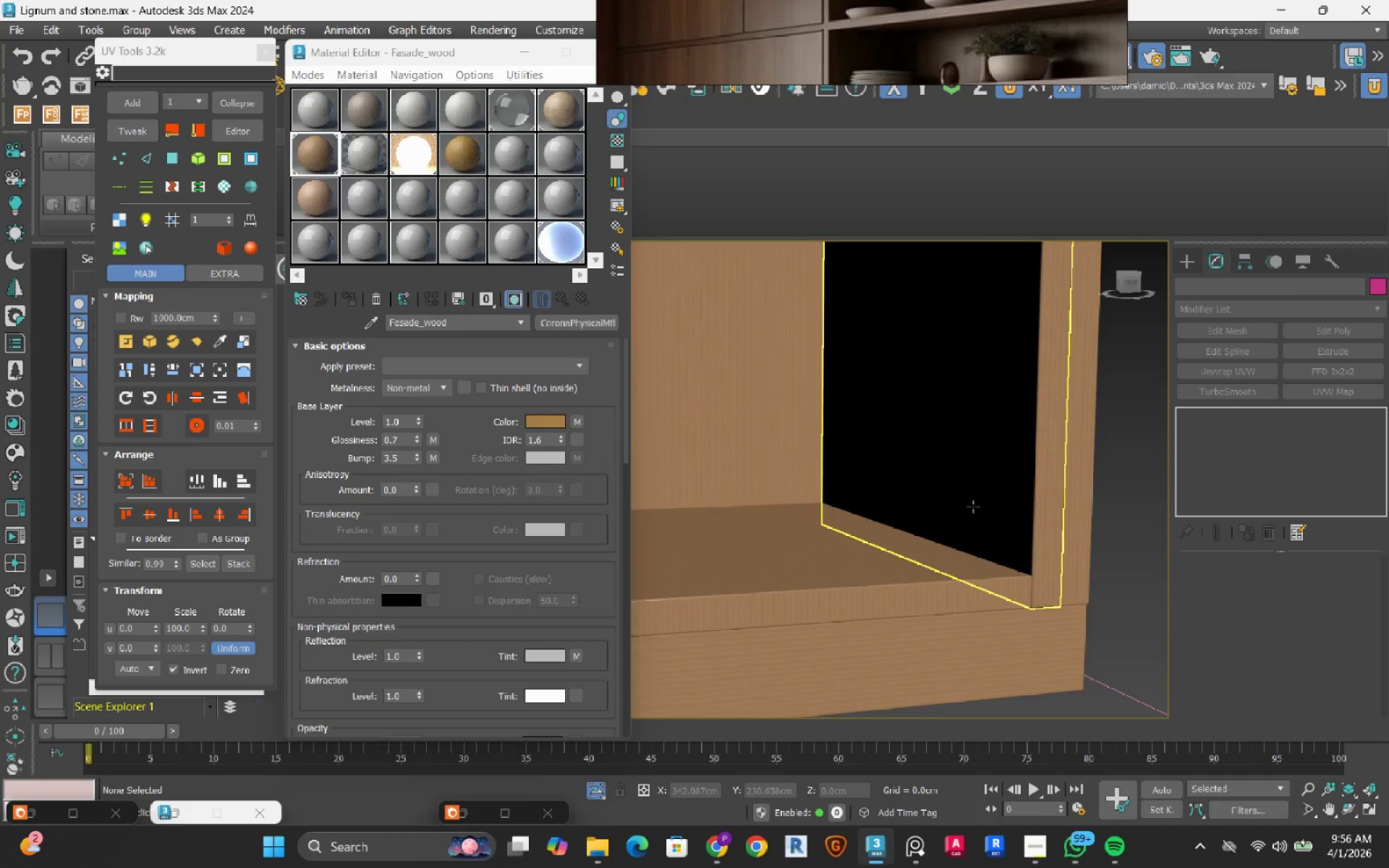 
hold_key(key=AltLeft, duration=0.84)
 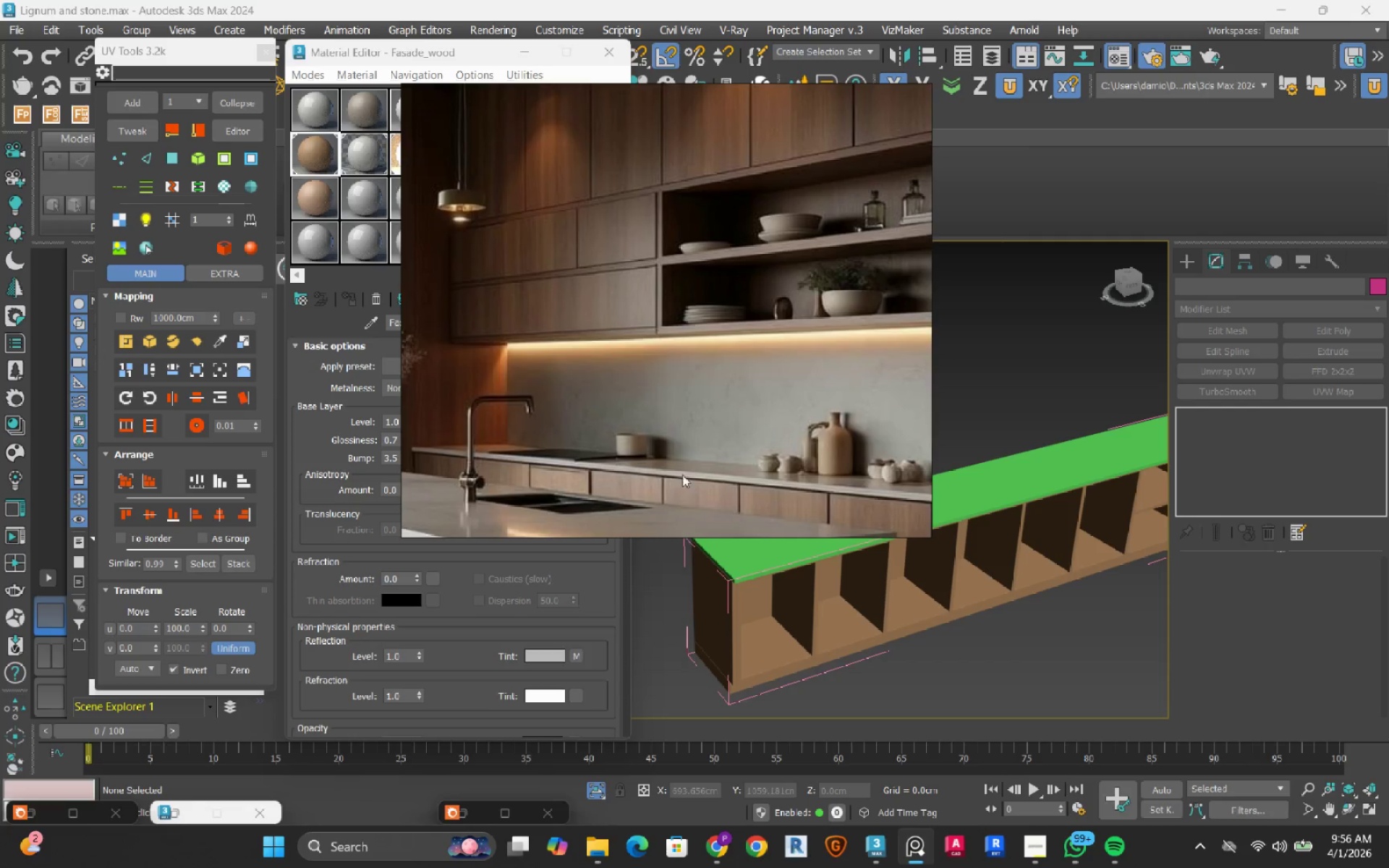 
scroll: coordinate [973, 506], scroll_direction: down, amount: 5.0
 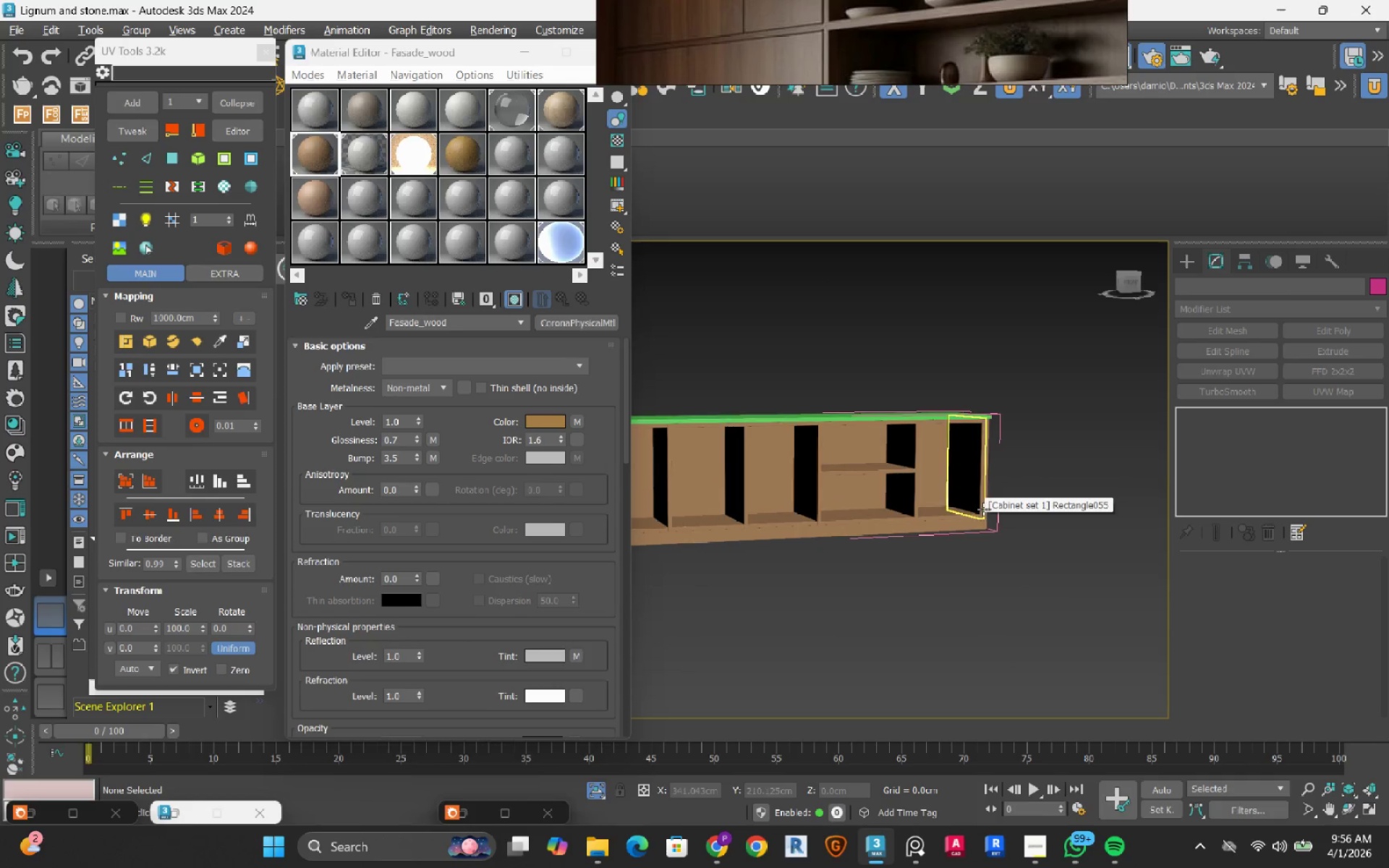 
wait(5.25)
 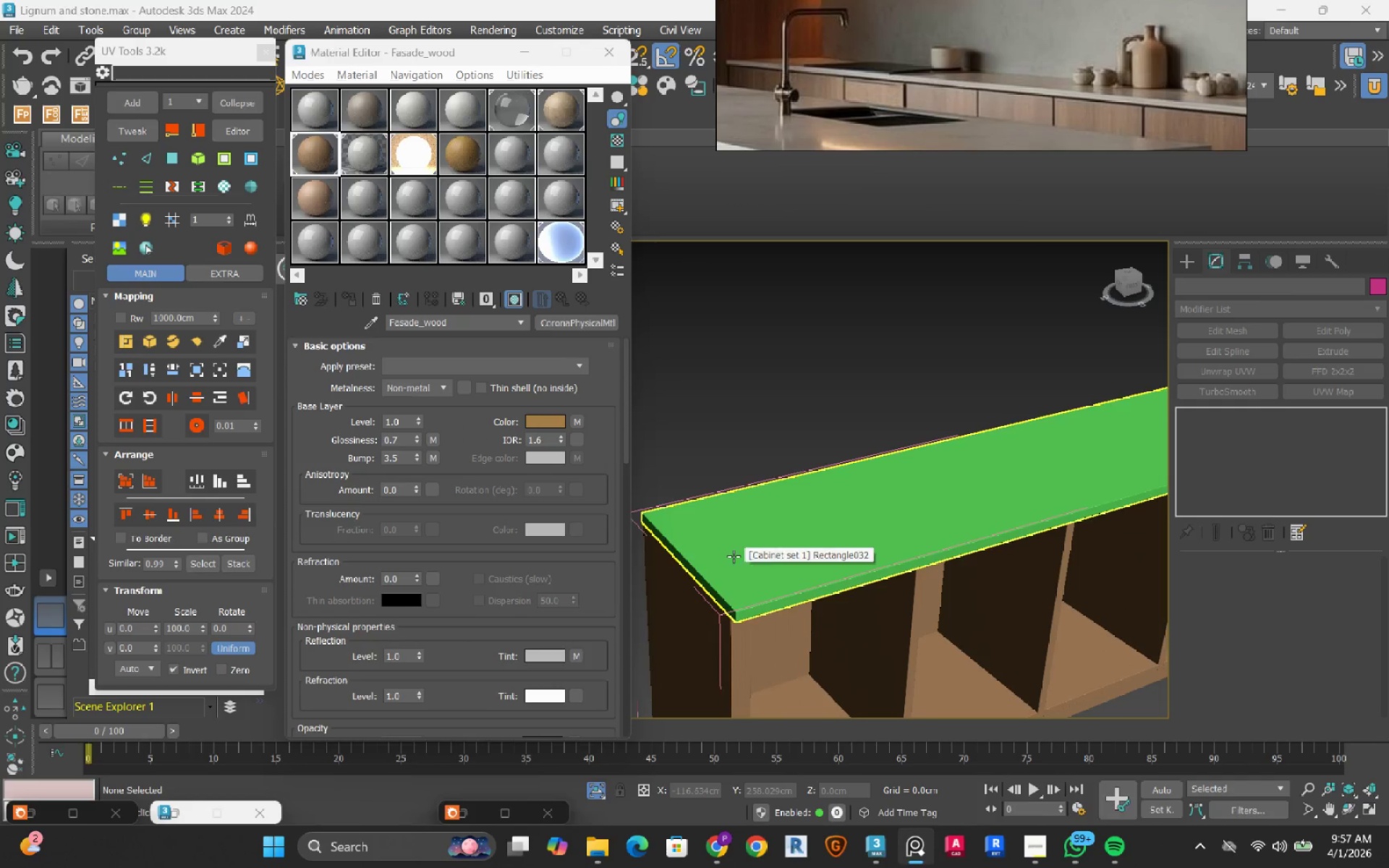 
left_click([734, 556])
 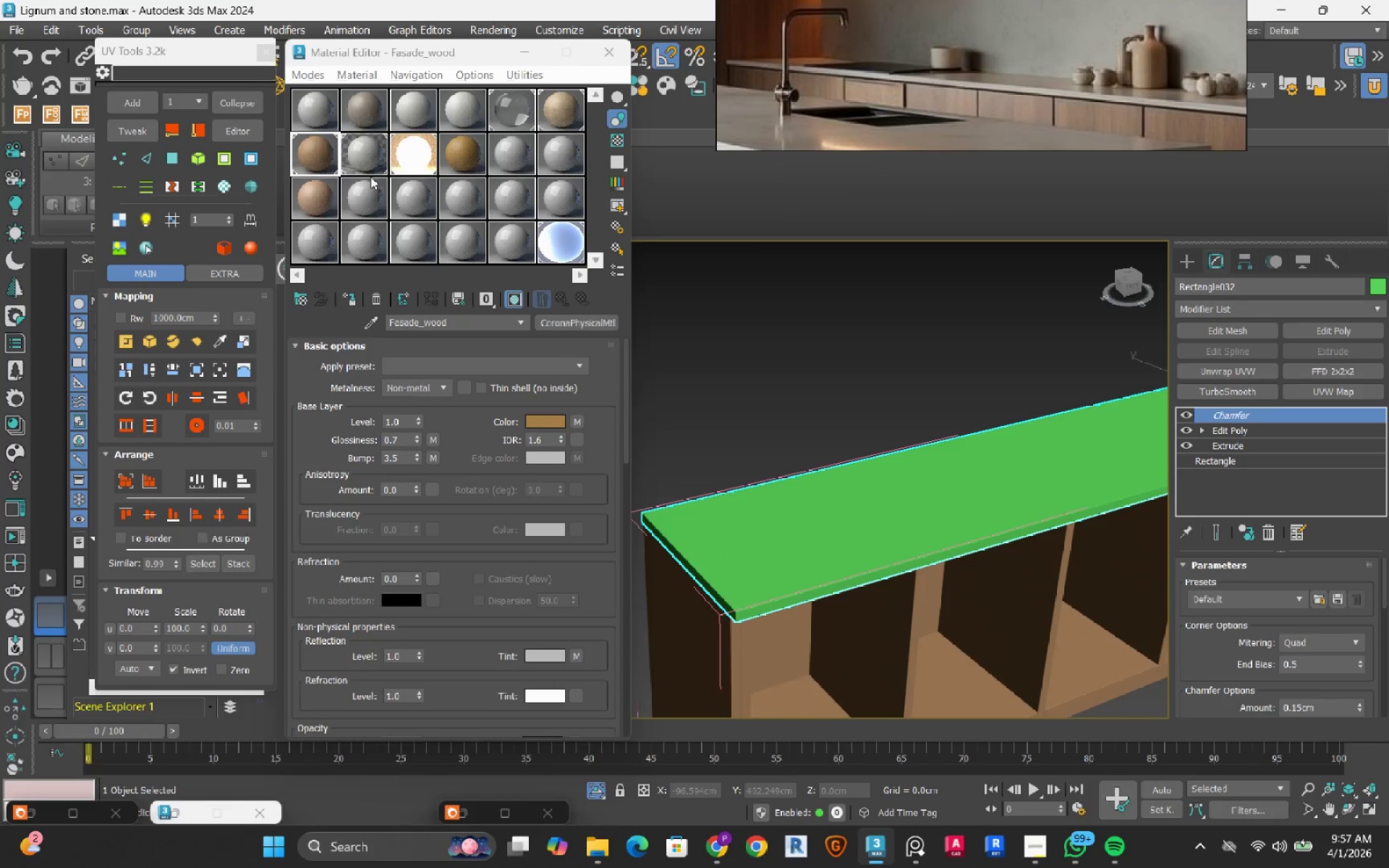 
scroll: coordinate [734, 556], scroll_direction: up, amount: 2.0
 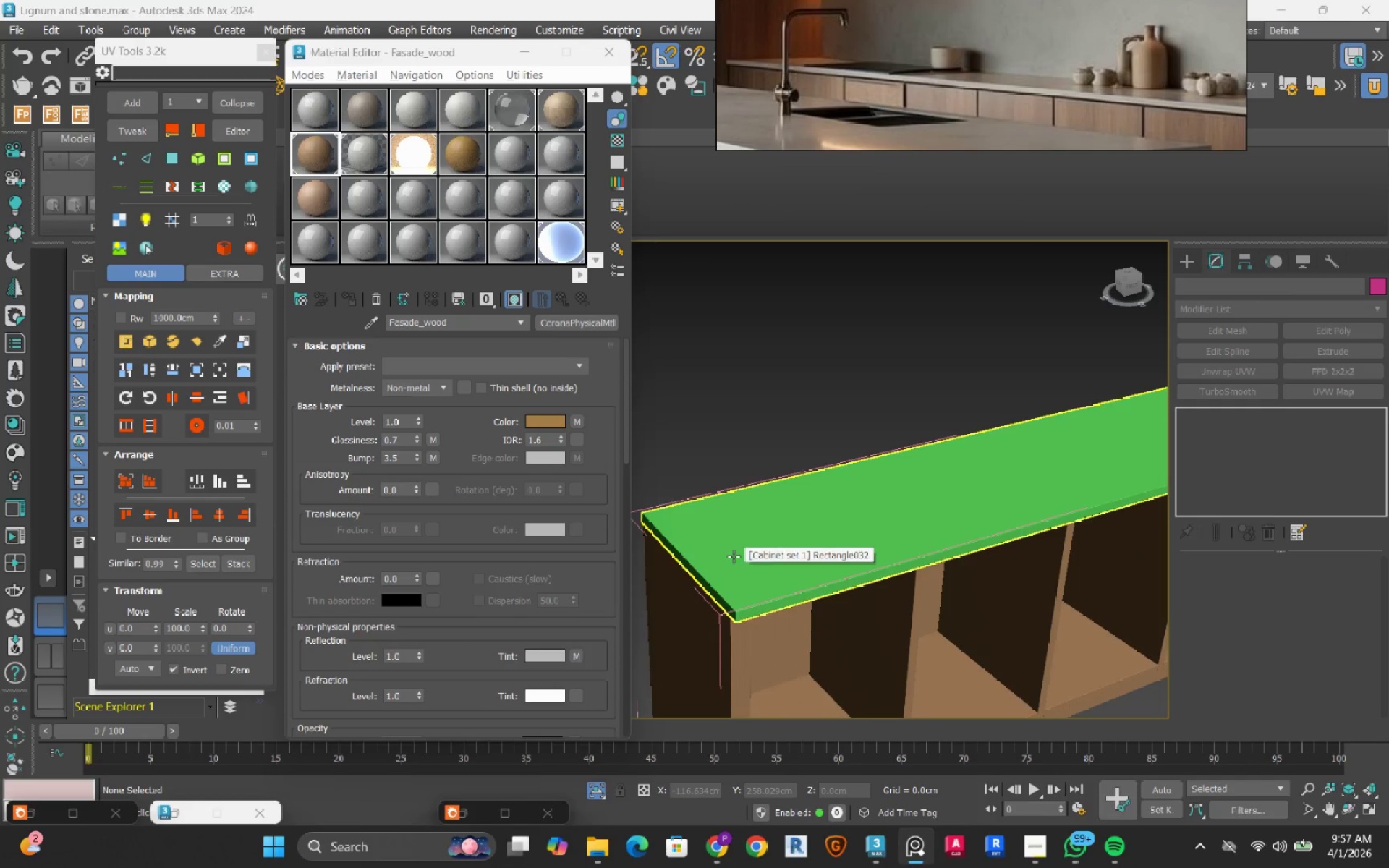 
left_click([352, 155])
 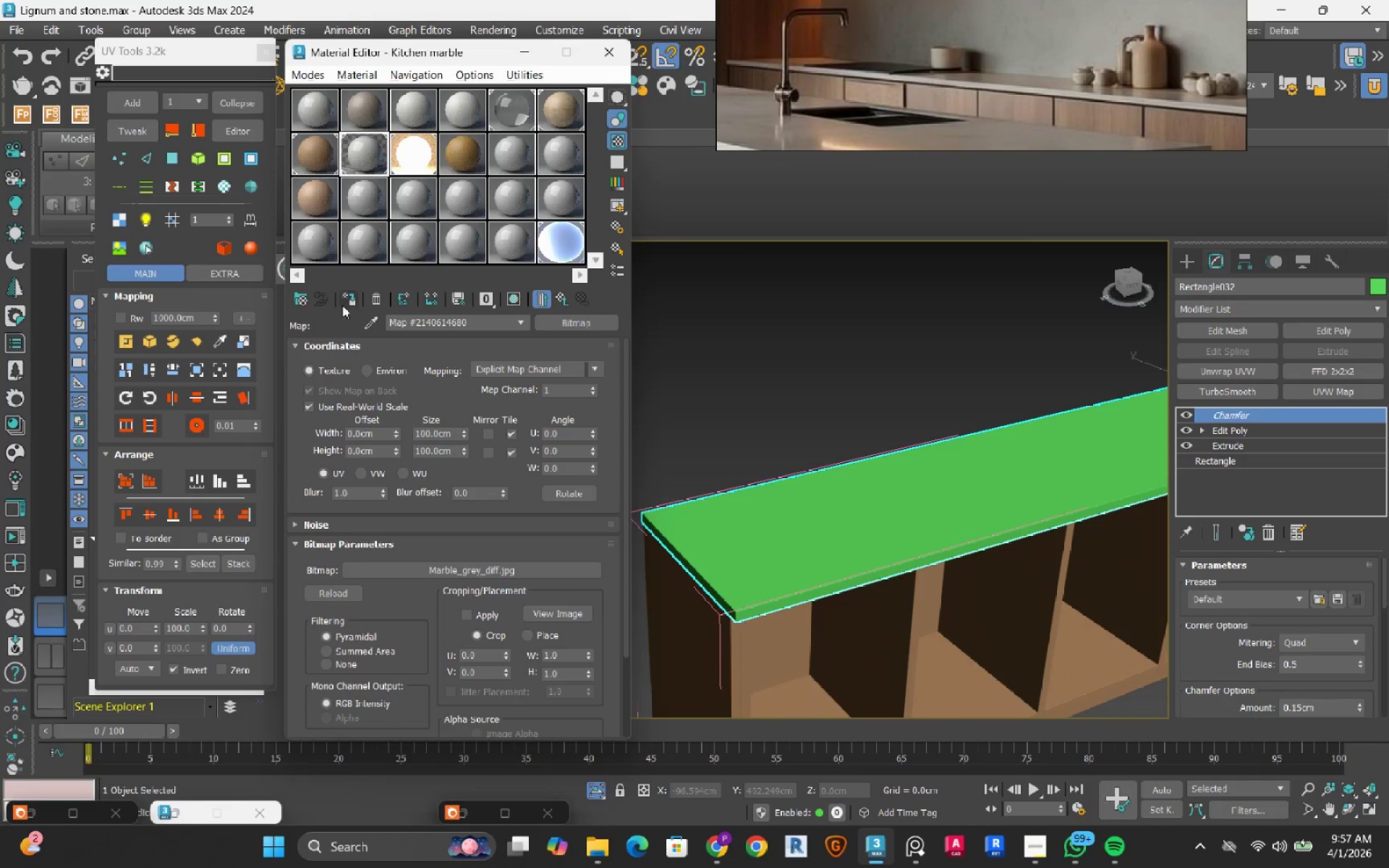 
left_click([342, 298])
 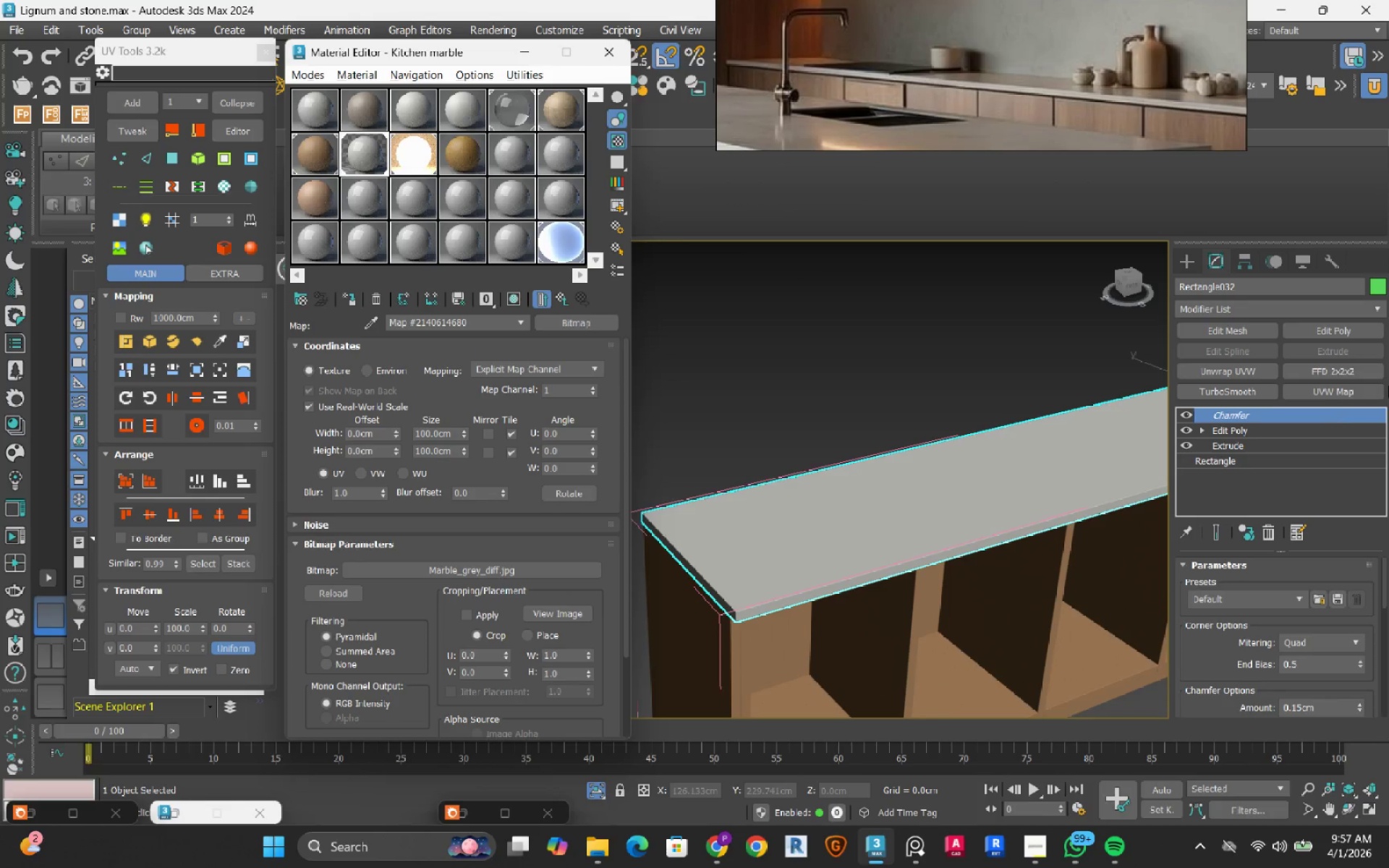 
left_click([1341, 395])
 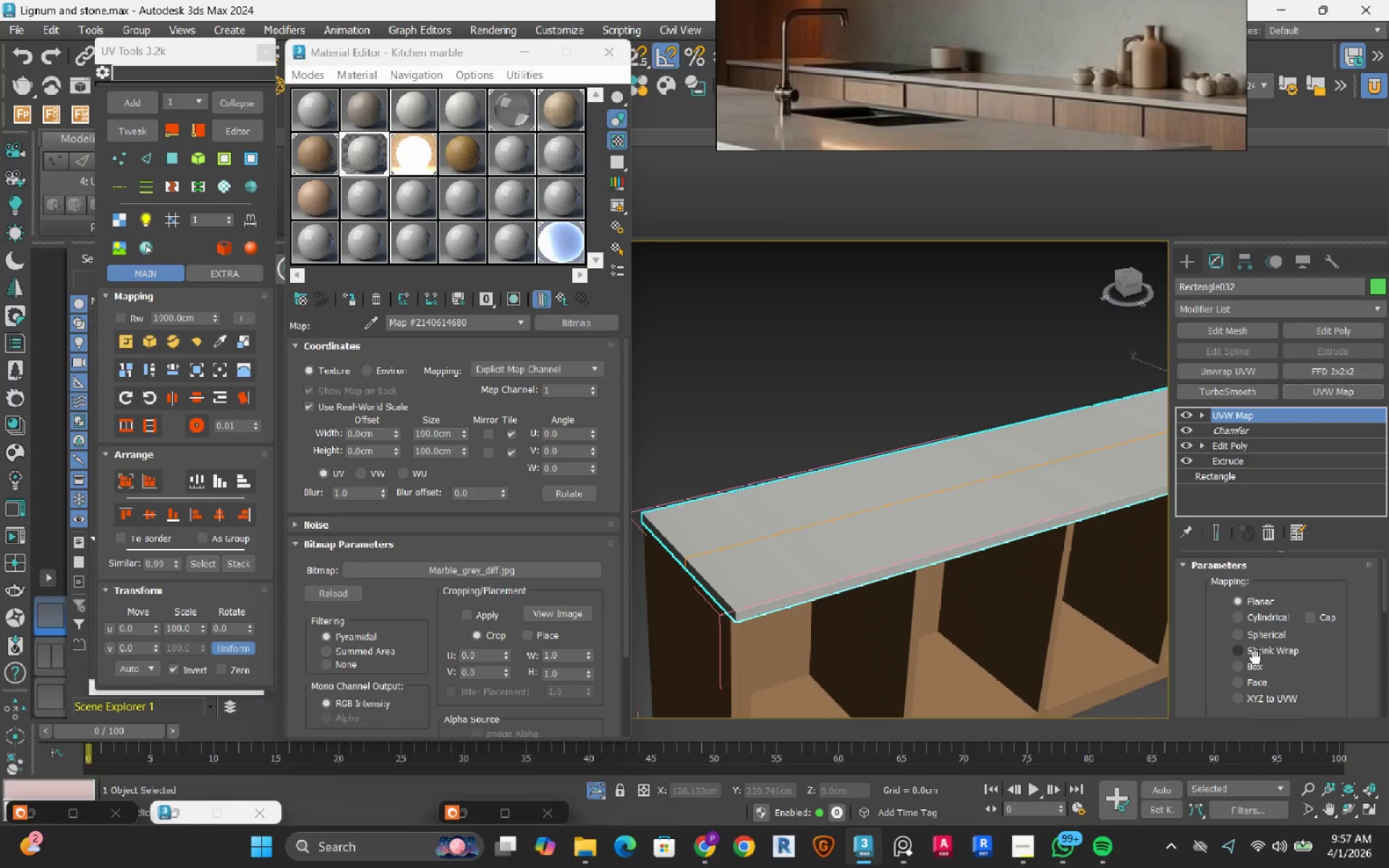 
left_click([1256, 664])
 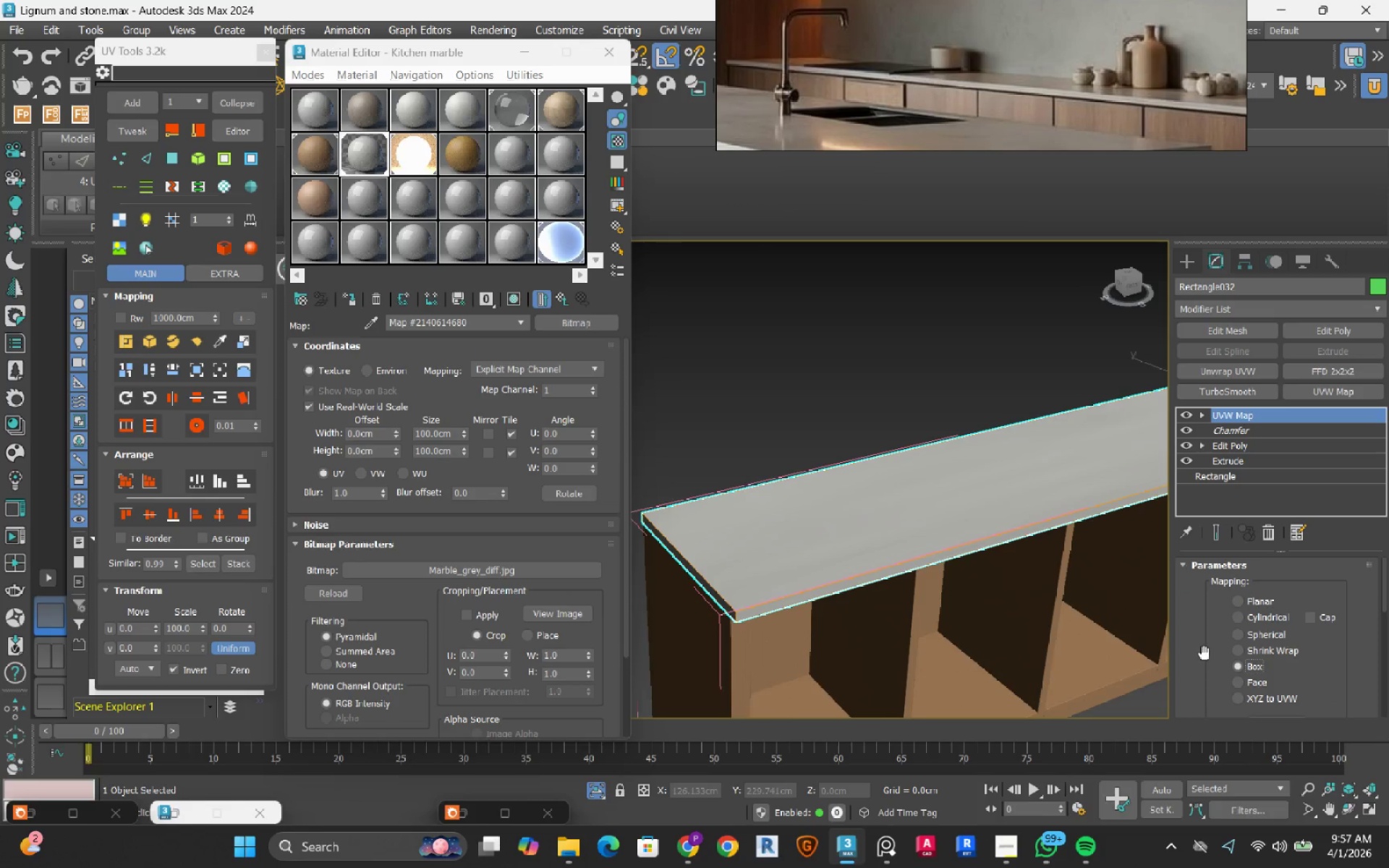 
scroll: coordinate [1197, 650], scroll_direction: down, amount: 9.0
 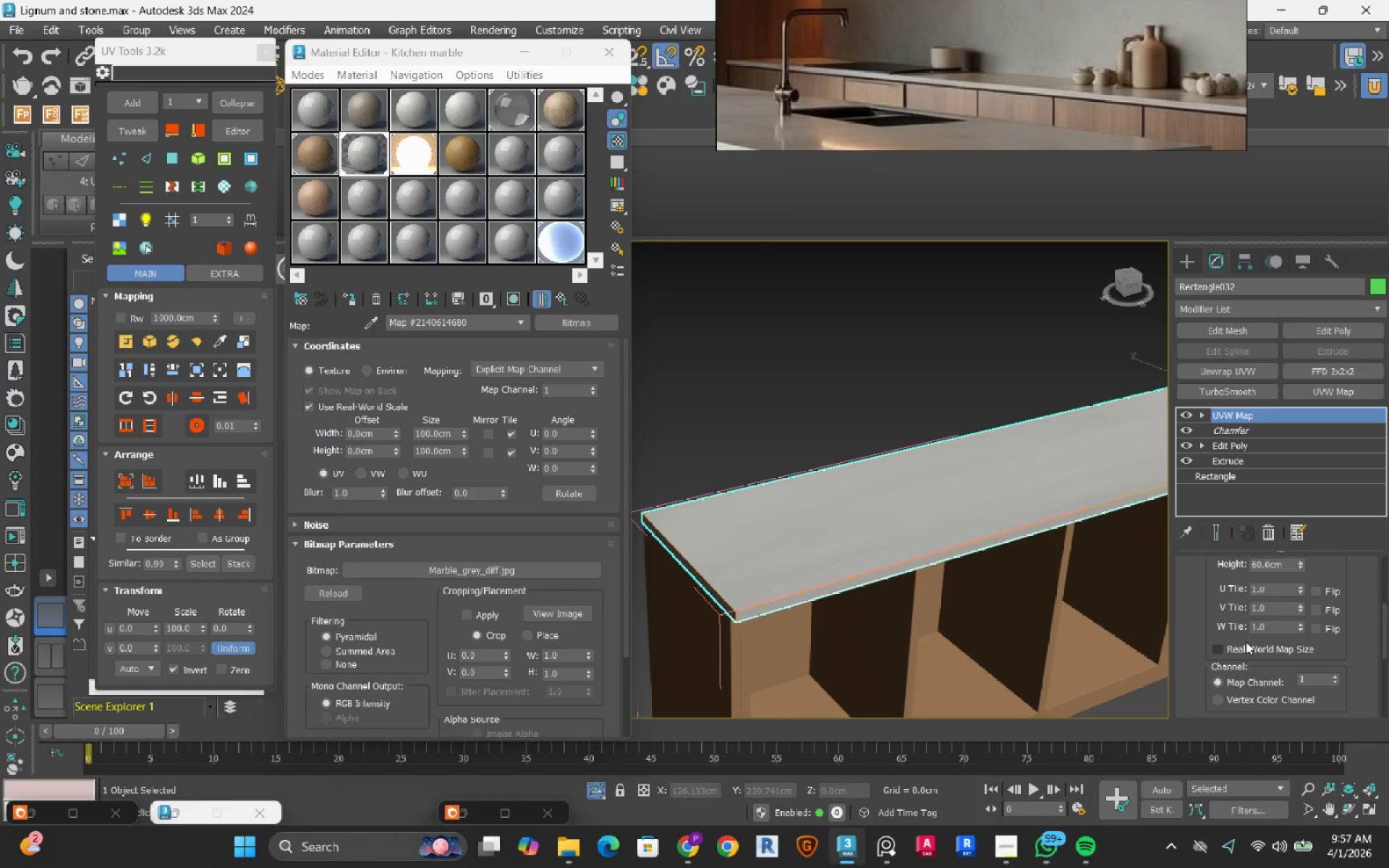 
left_click([1246, 642])
 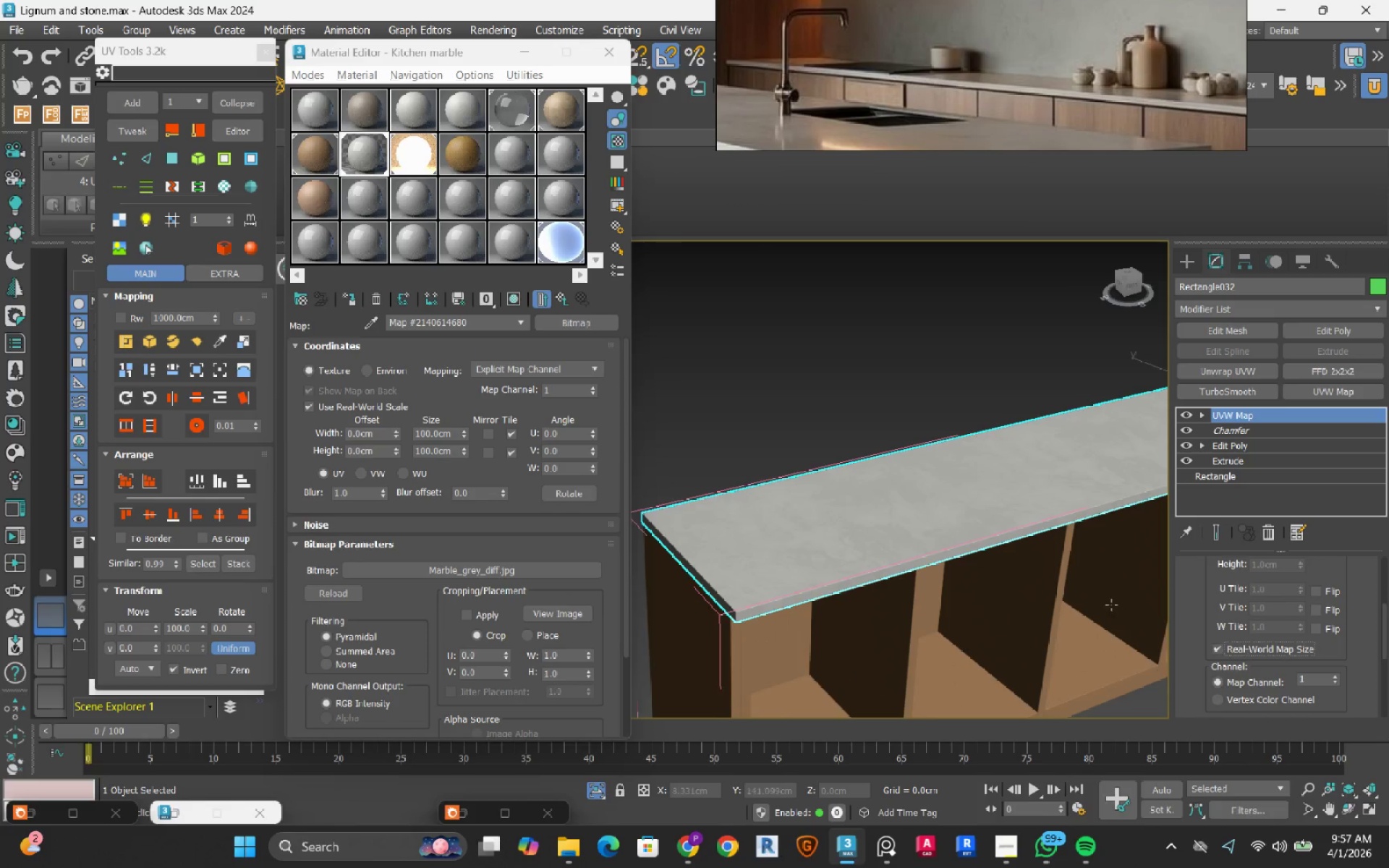 
hold_key(key=AltLeft, duration=0.72)
 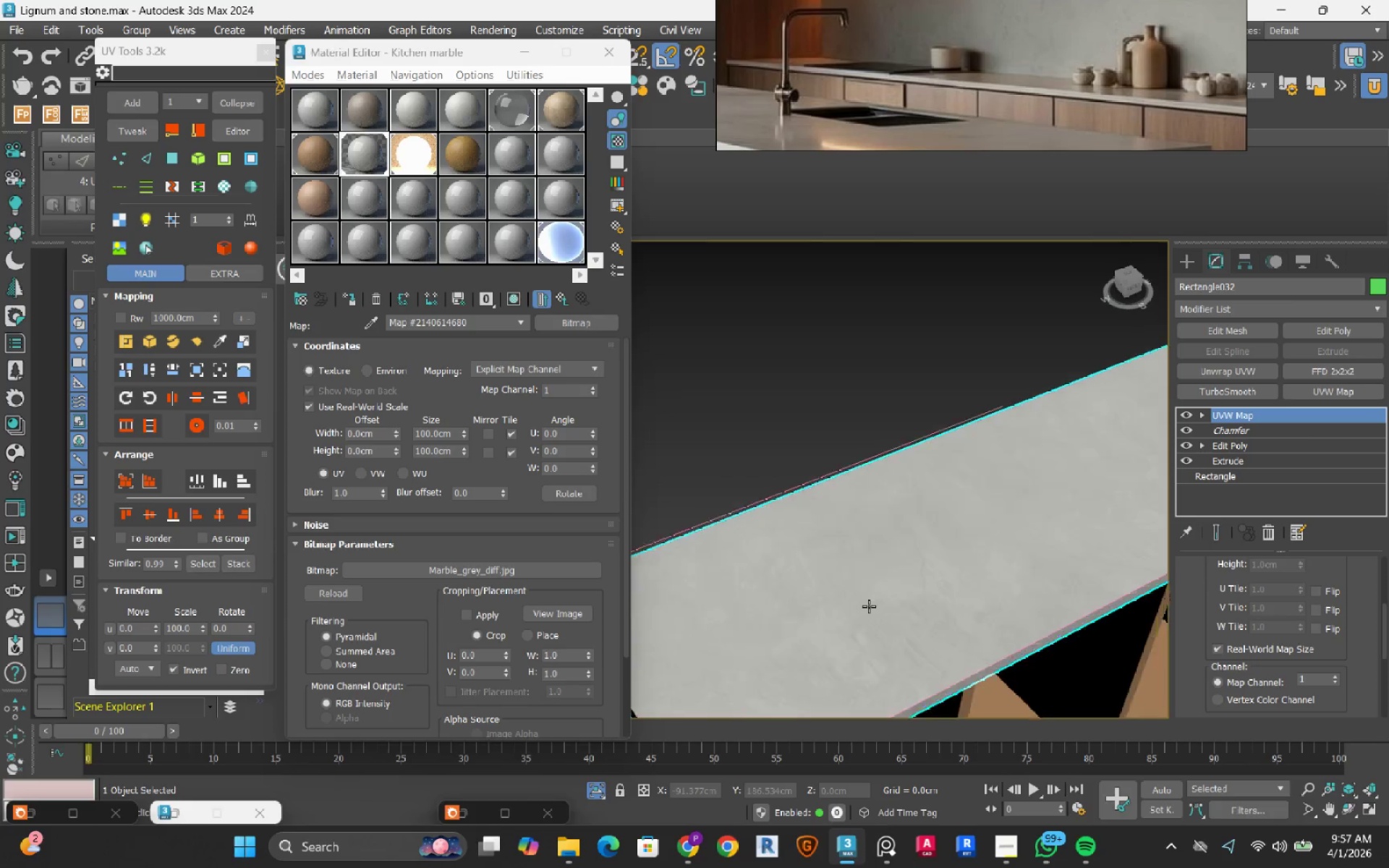 
scroll: coordinate [869, 606], scroll_direction: up, amount: 3.0
 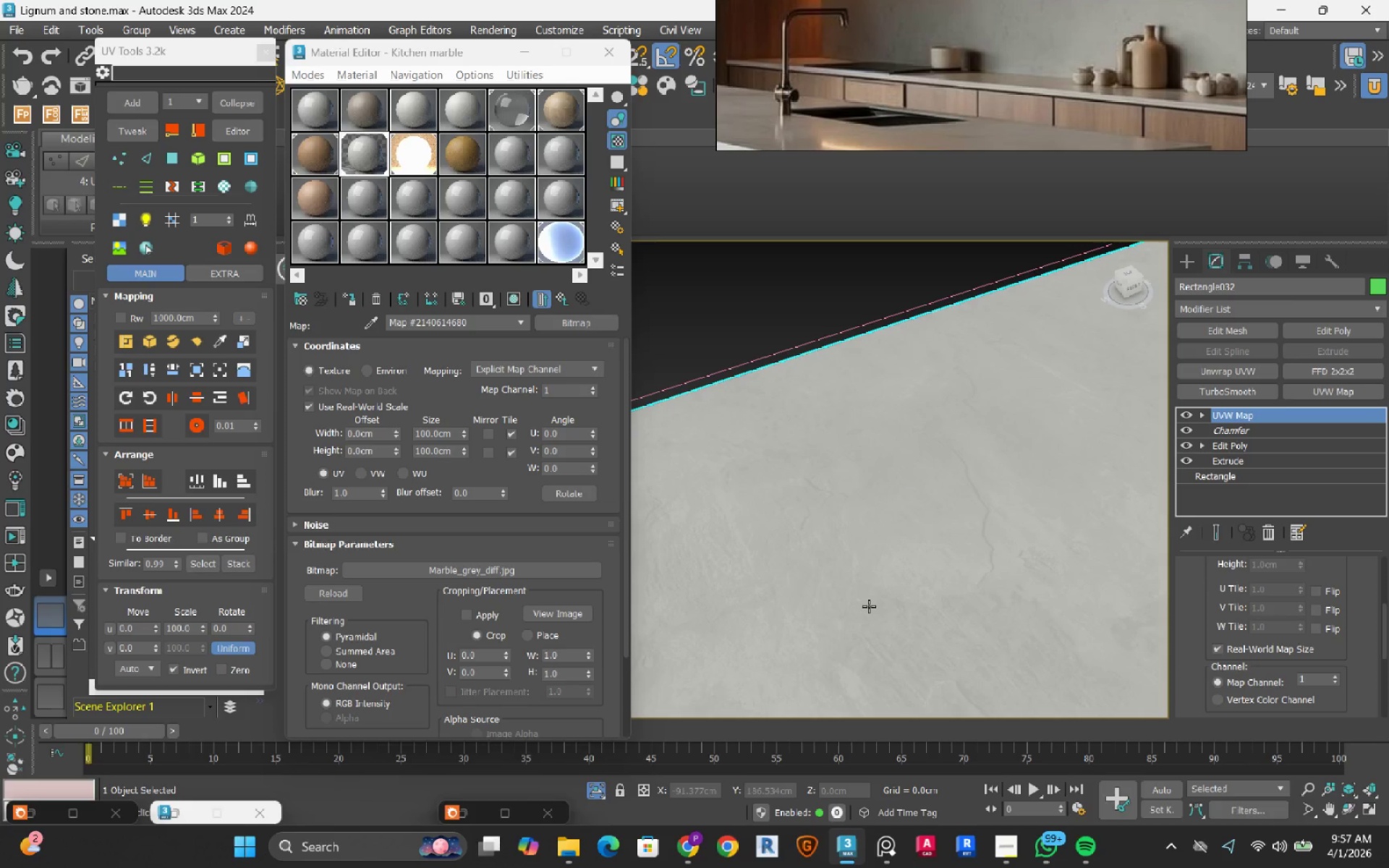 
scroll: coordinate [869, 606], scroll_direction: down, amount: 2.0
 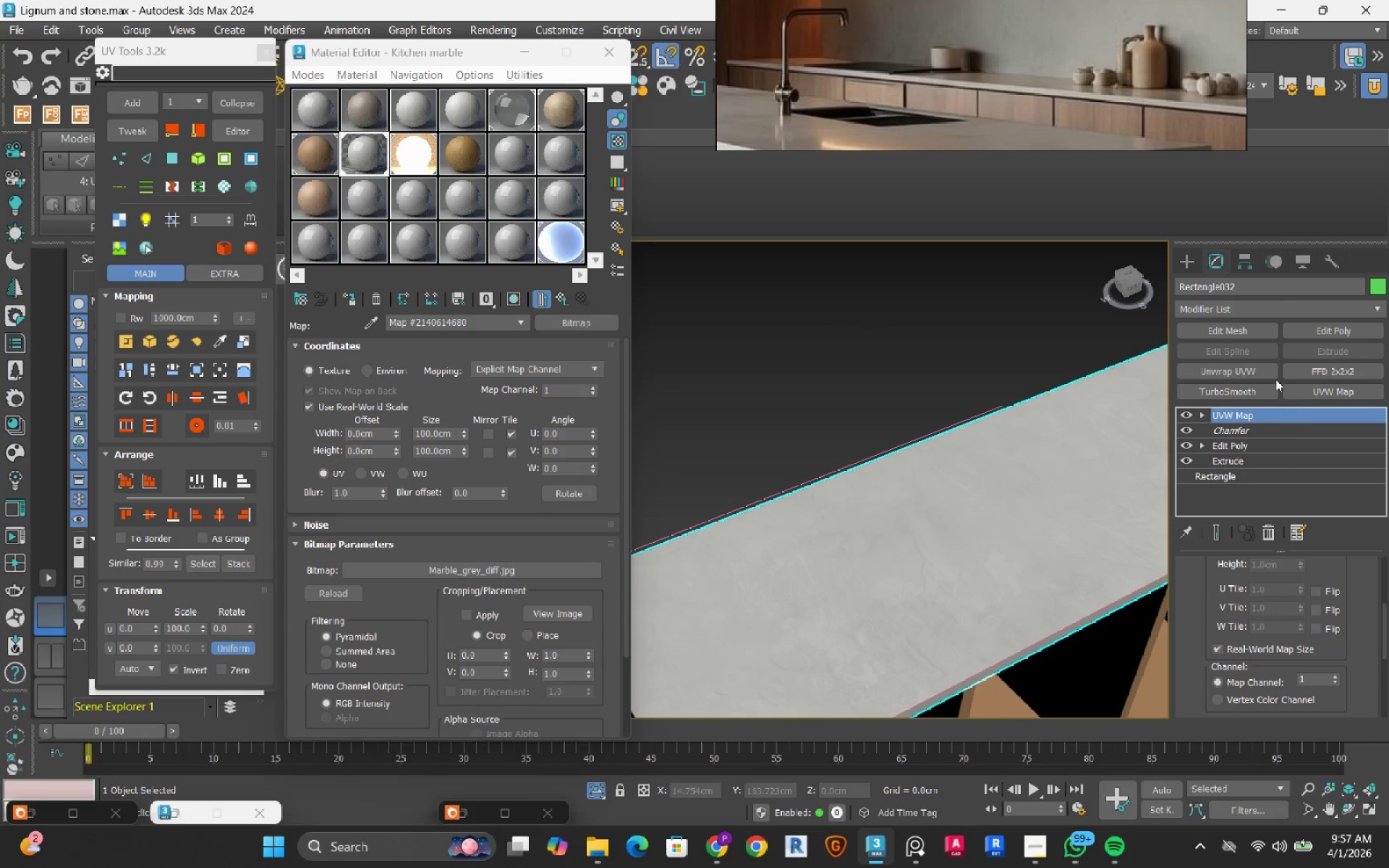 
left_click([1270, 370])
 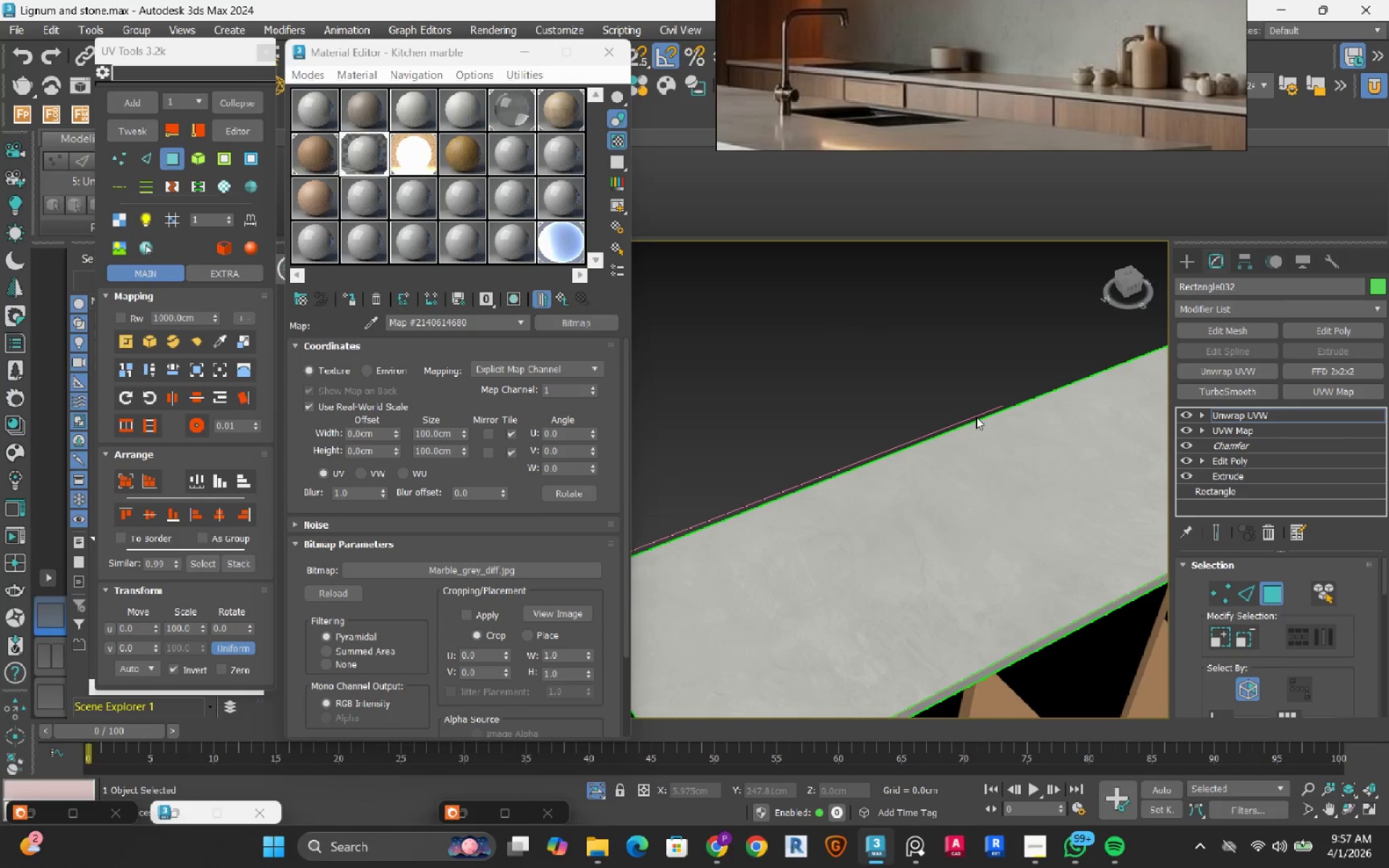 
key(Control+A)
 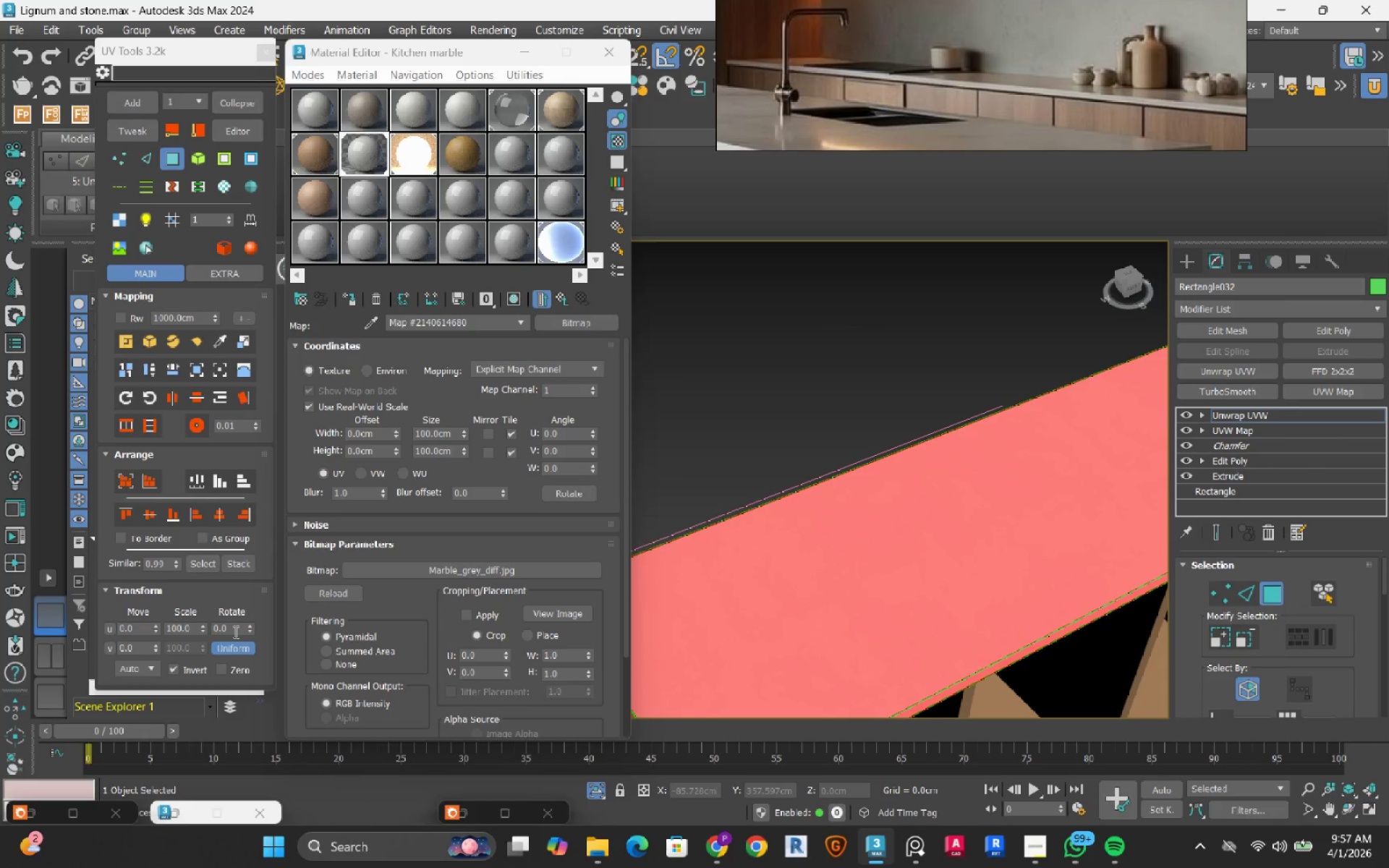 
double_click([234, 631])
 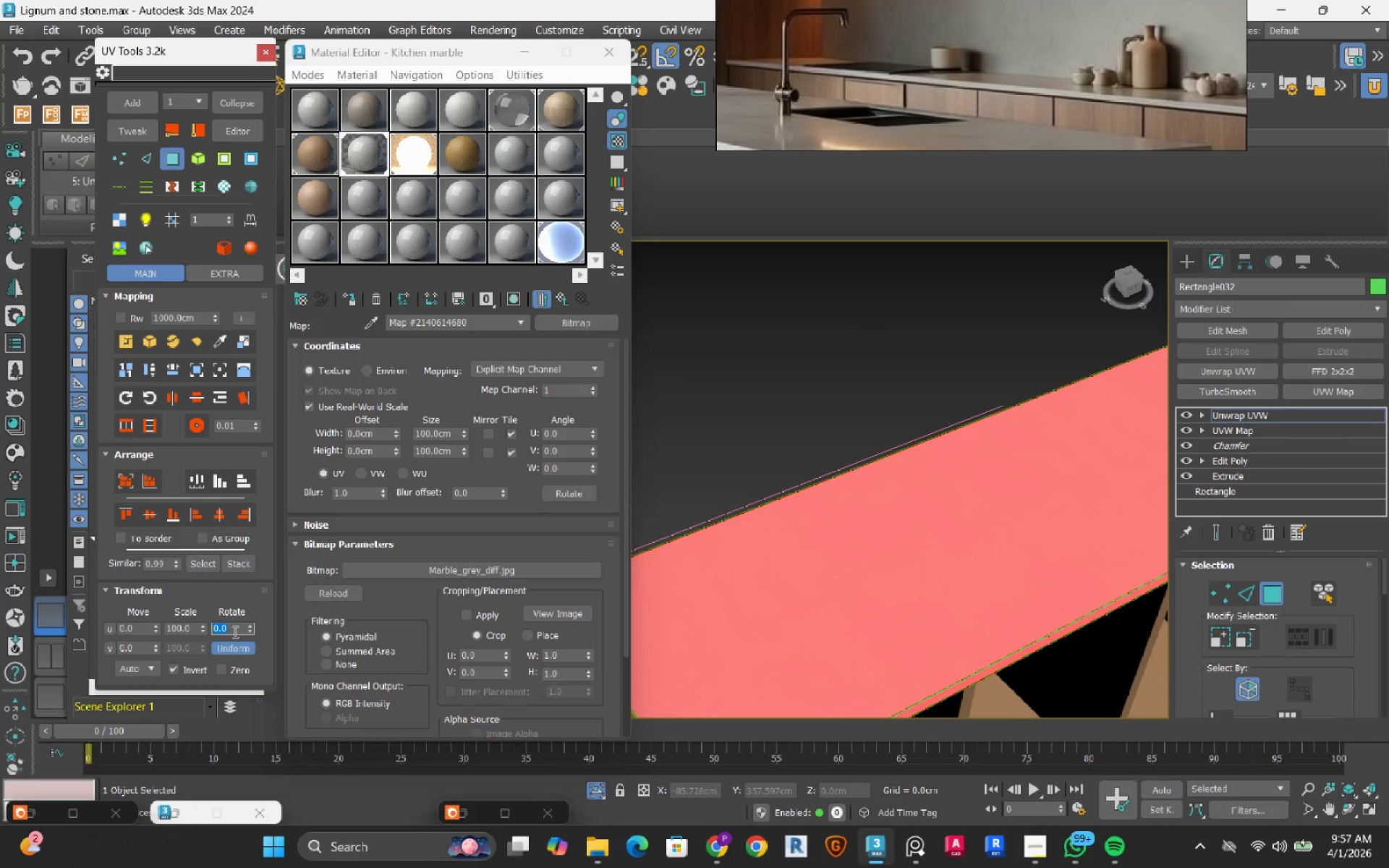 
key(Numpad9)
 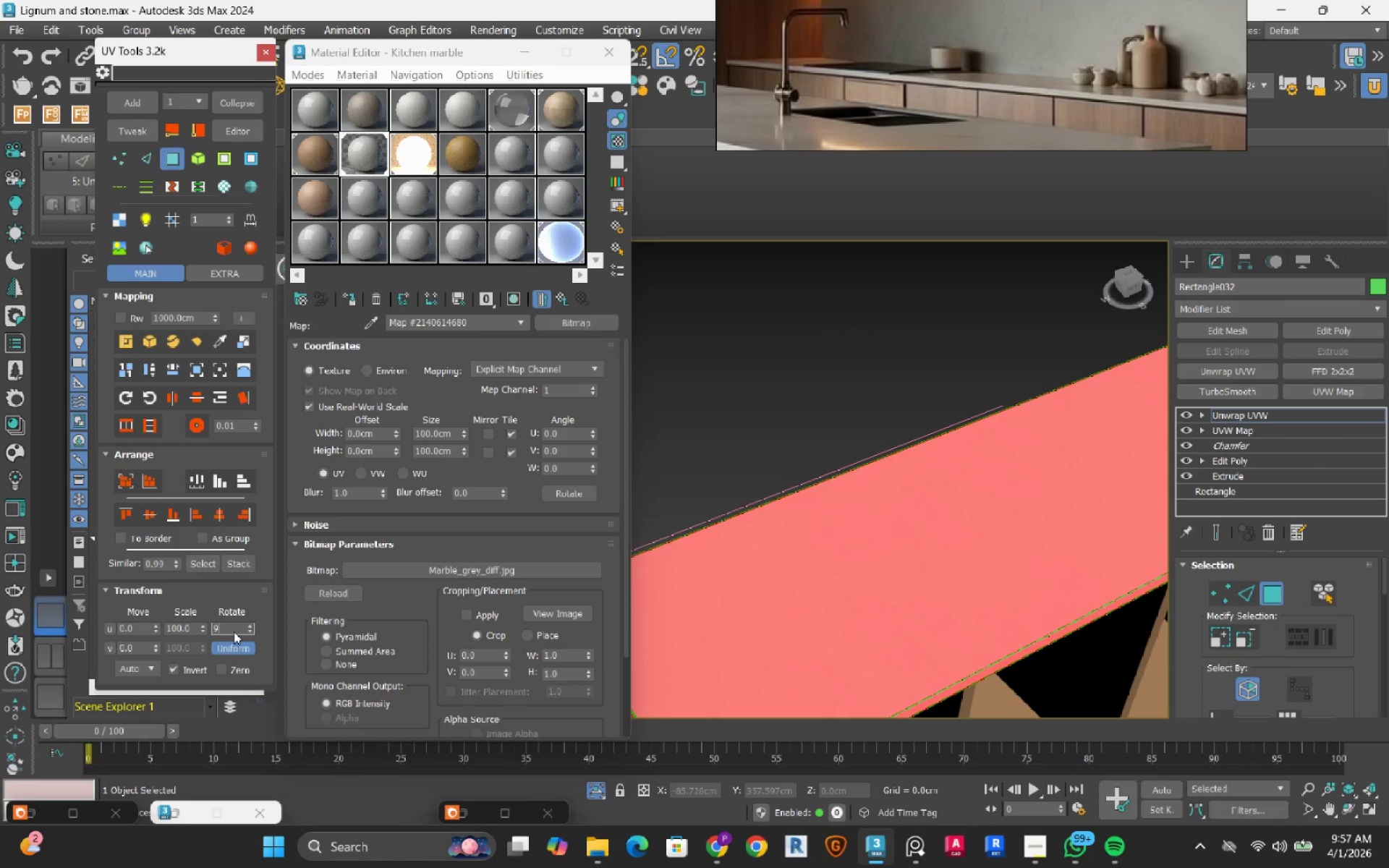 
key(Numpad0)
 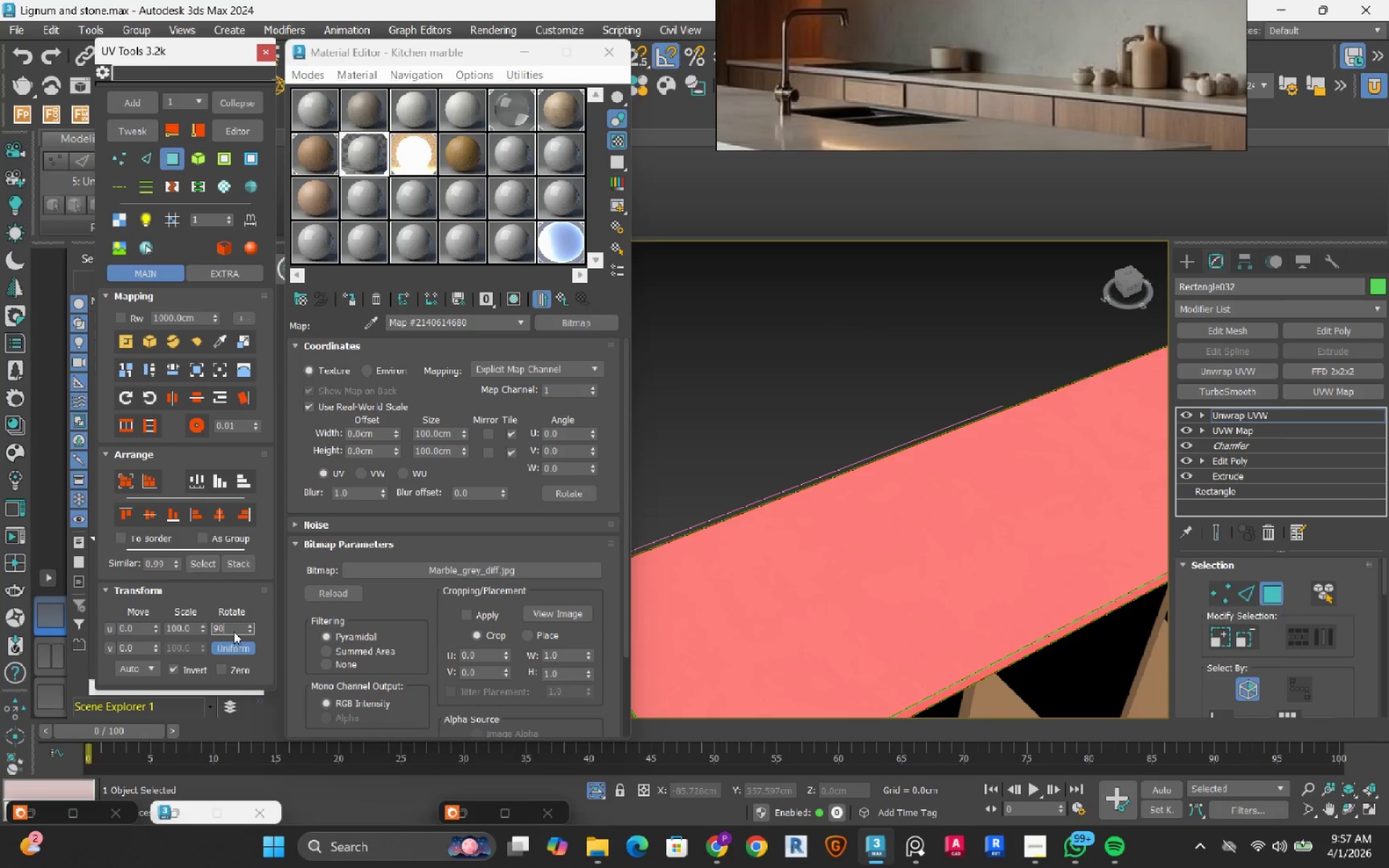 
key(NumpadEnter)
 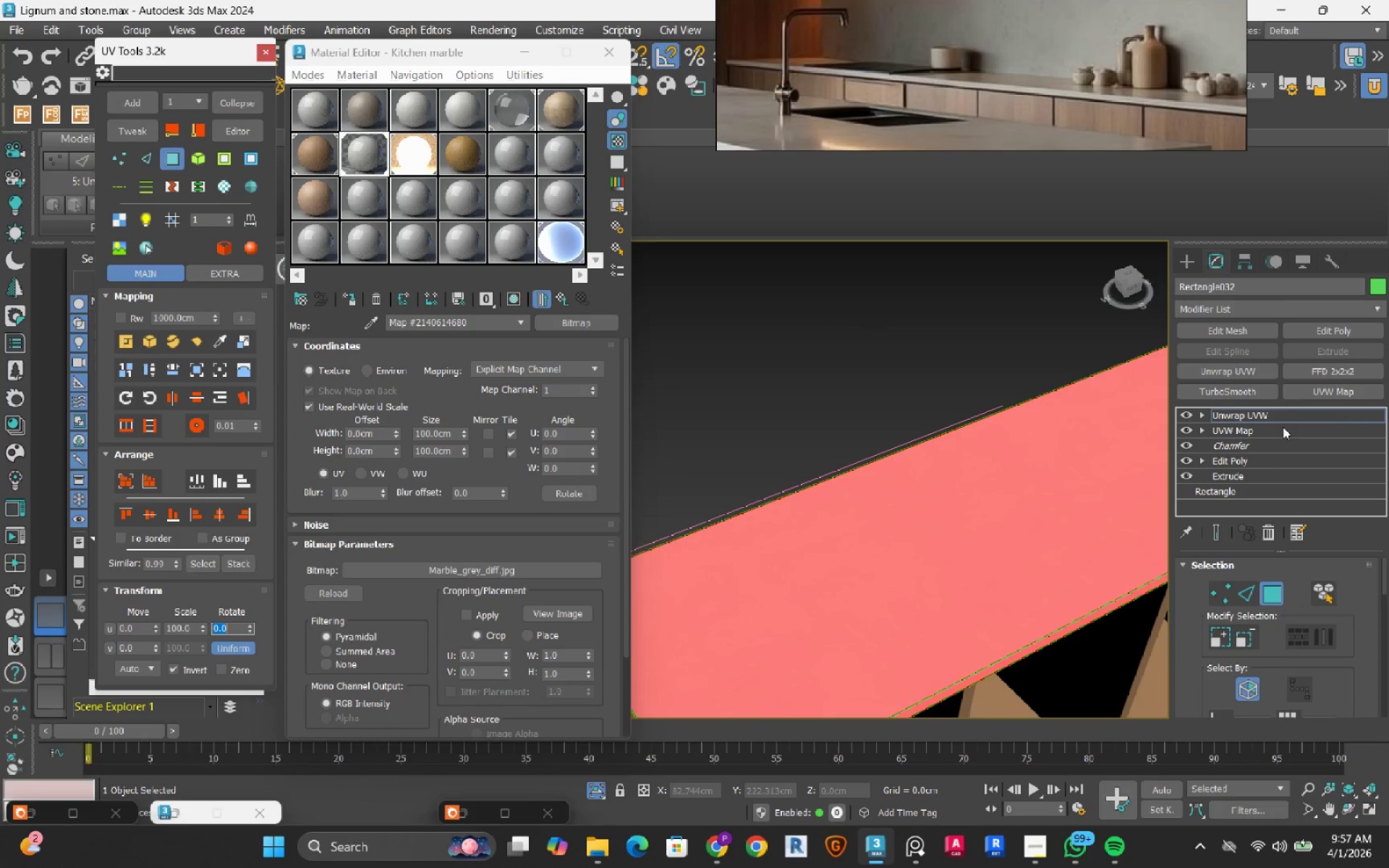 
left_click([1273, 415])
 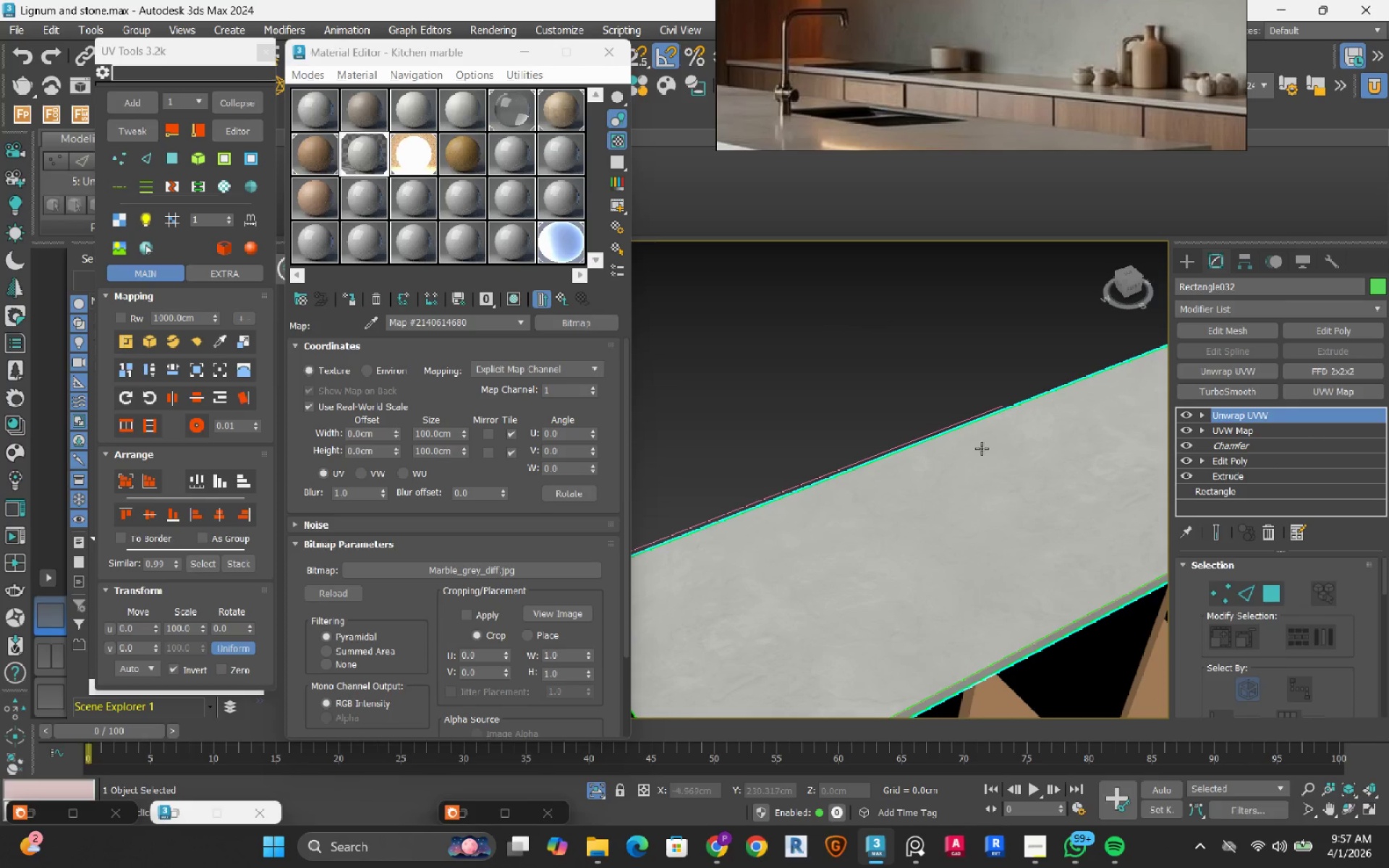 
hold_key(key=AltLeft, duration=0.59)
 